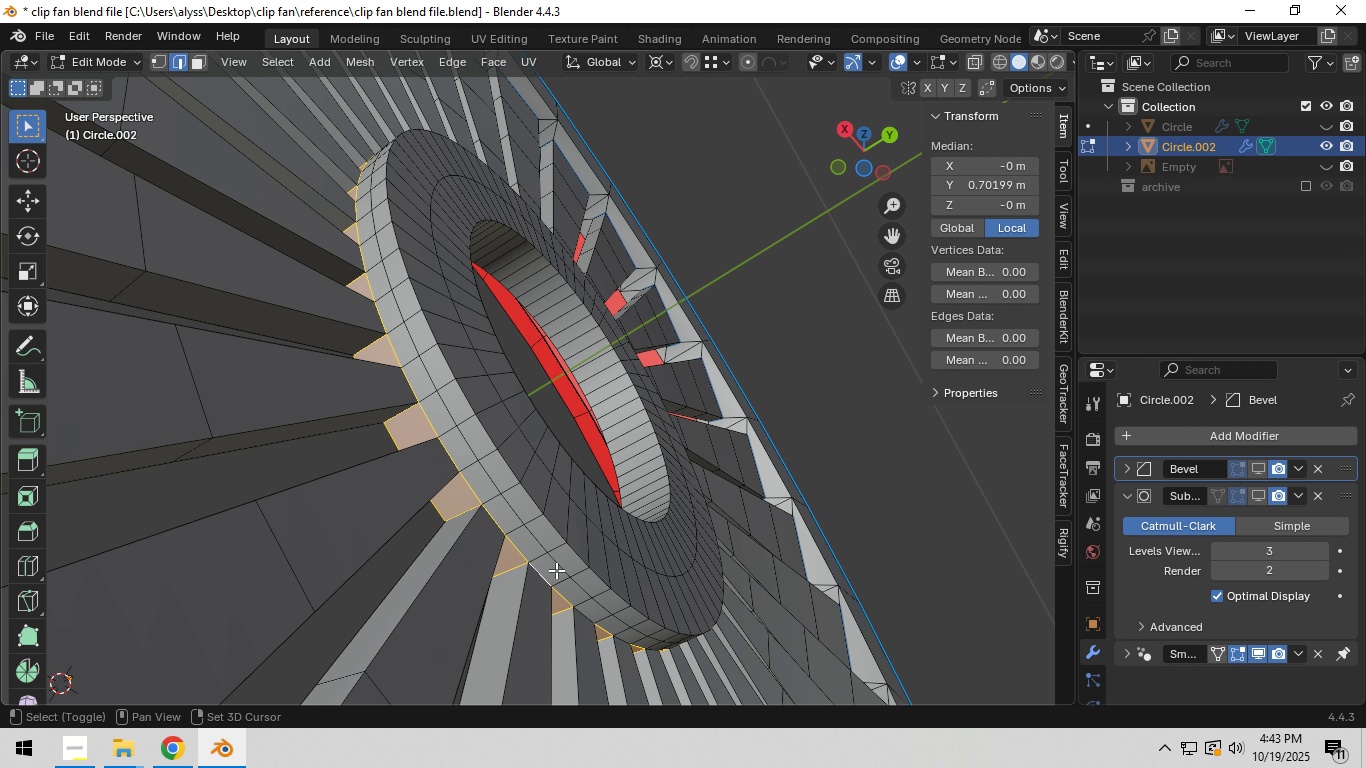 
key(Shift+ShiftLeft)
 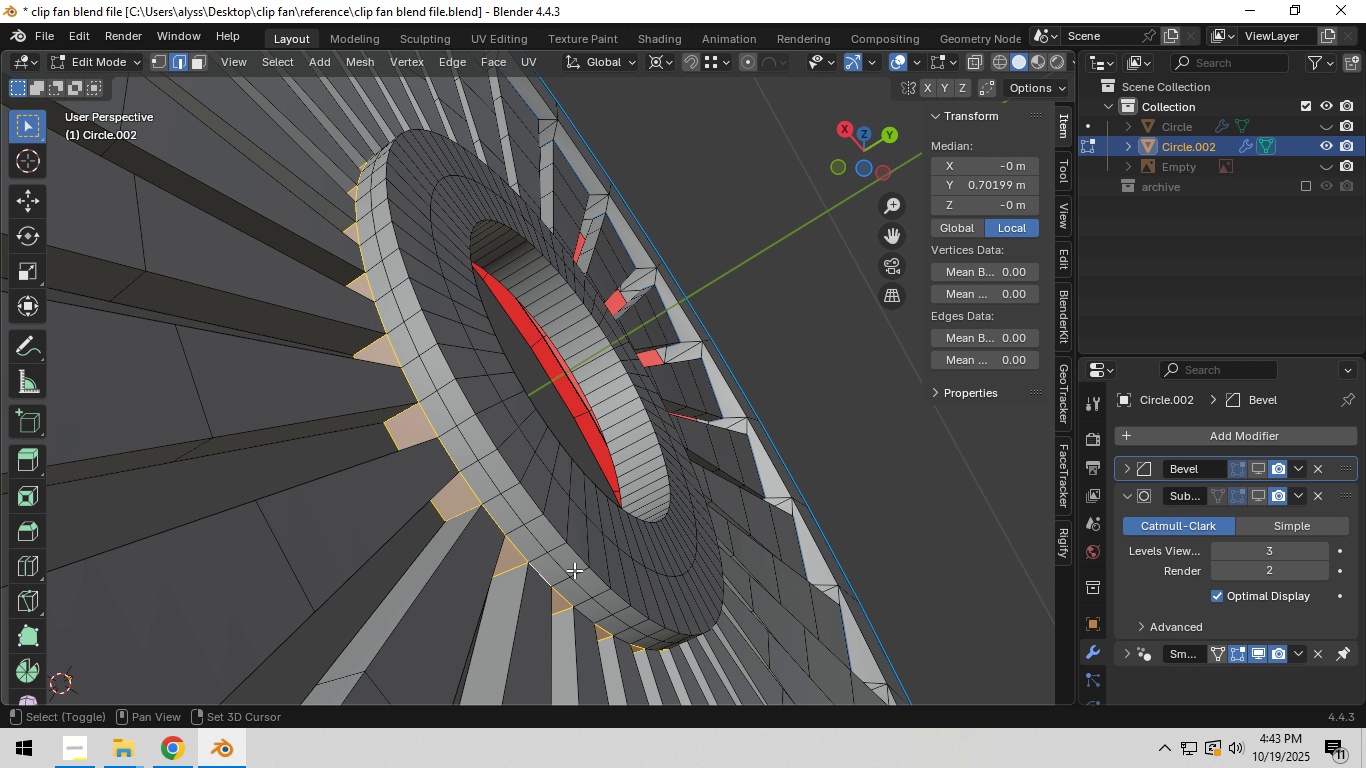 
key(Shift+ShiftLeft)
 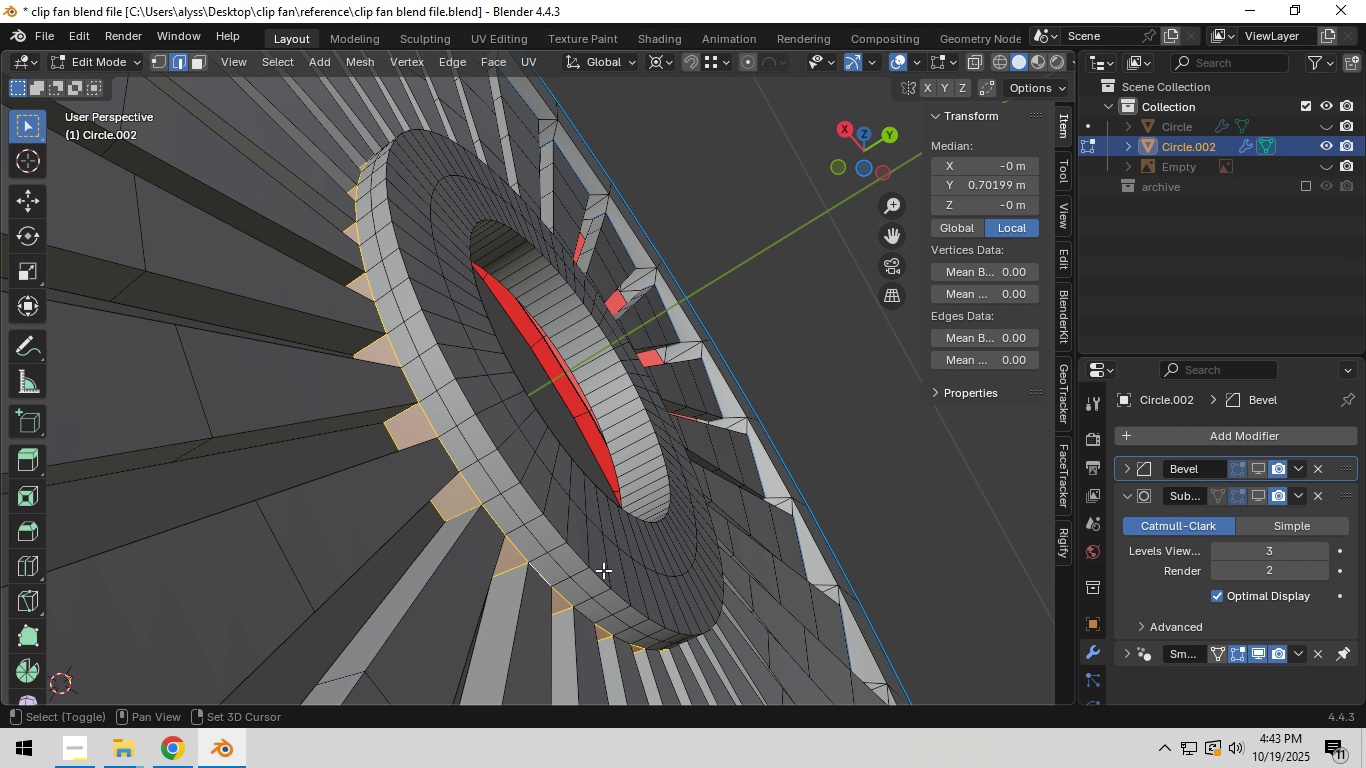 
key(Shift+ShiftLeft)
 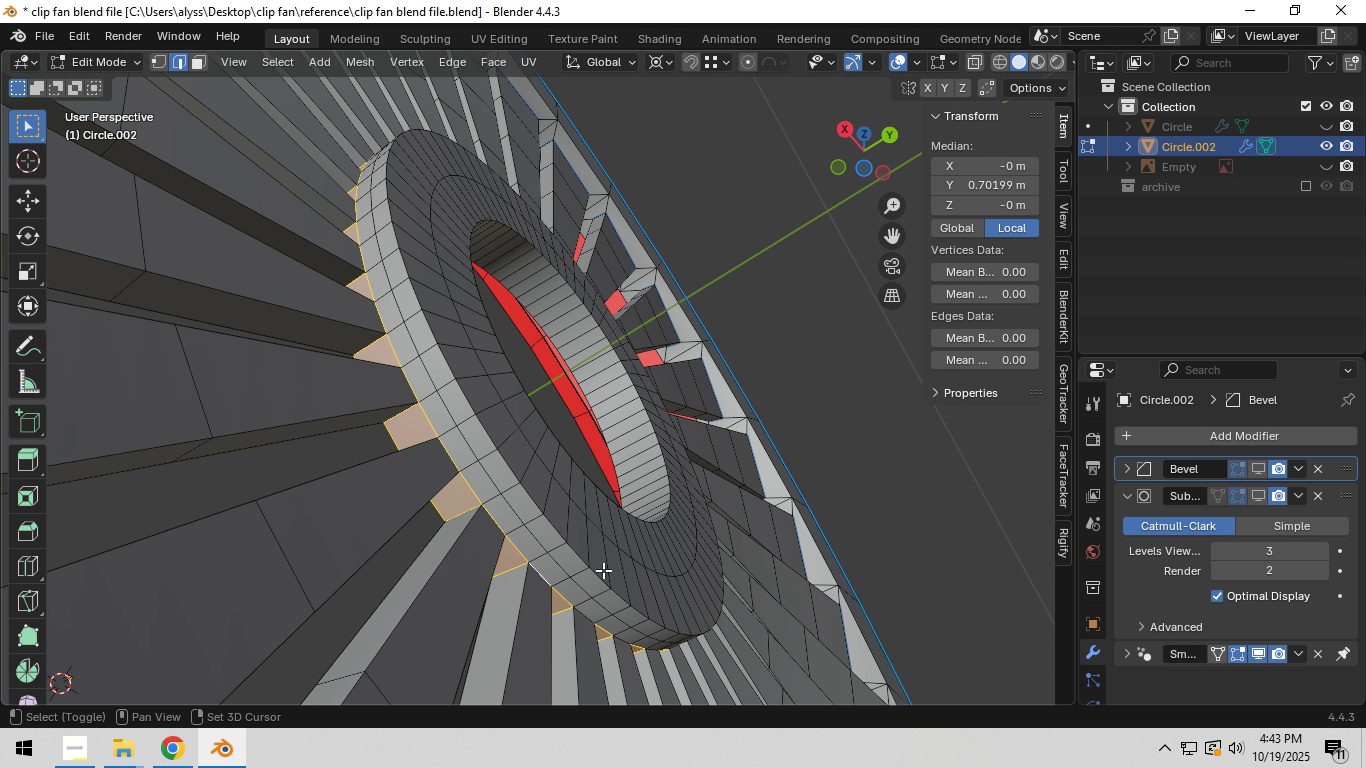 
key(Shift+ShiftLeft)
 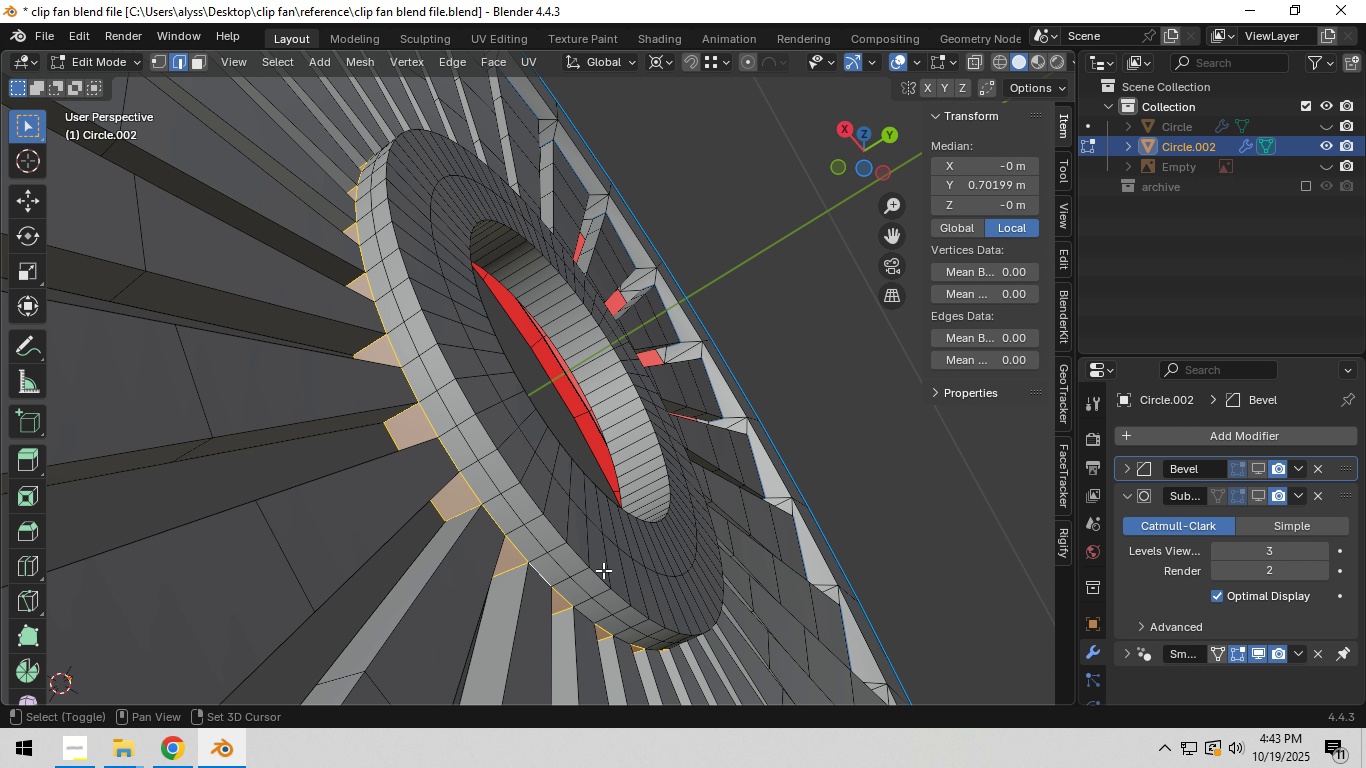 
key(Shift+ShiftLeft)
 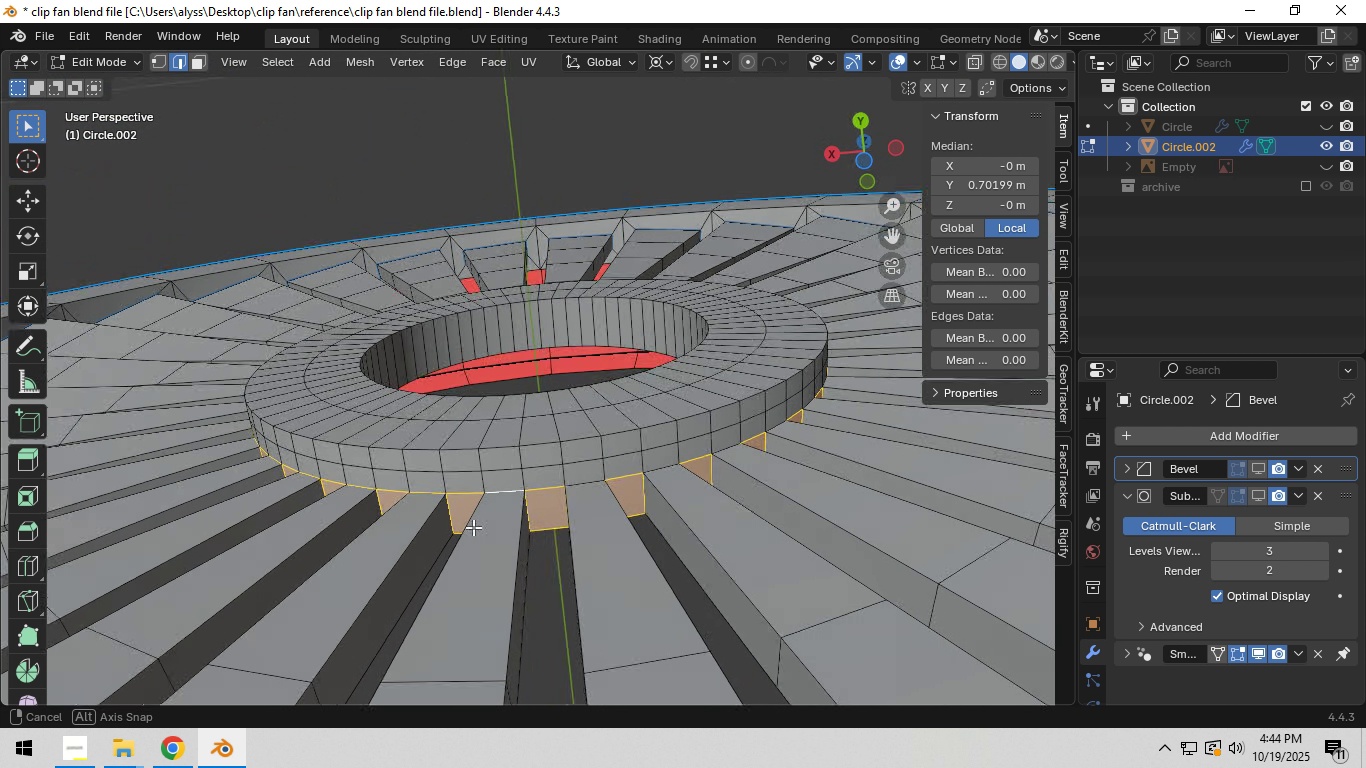 
hold_key(key=ShiftLeft, duration=1.5)
left_click([580, 504])
 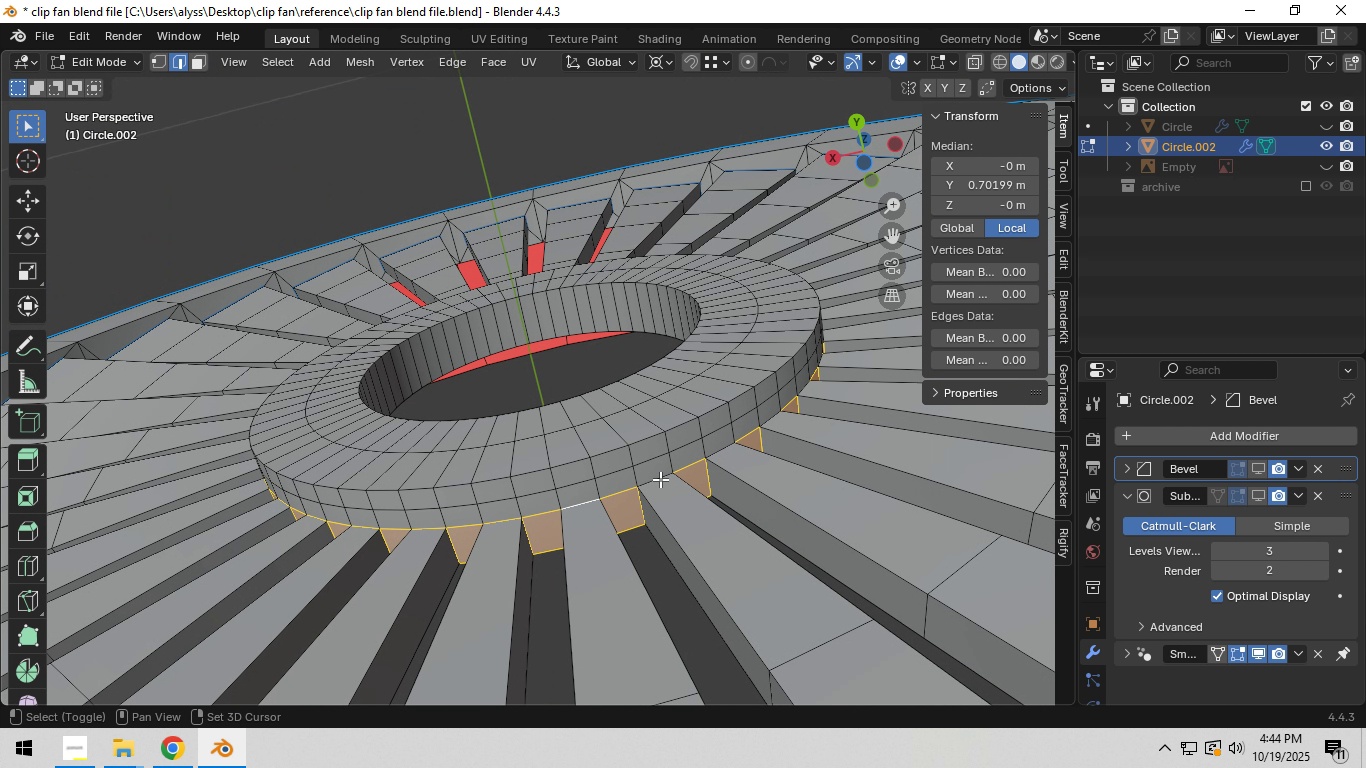 
left_click([659, 480])
 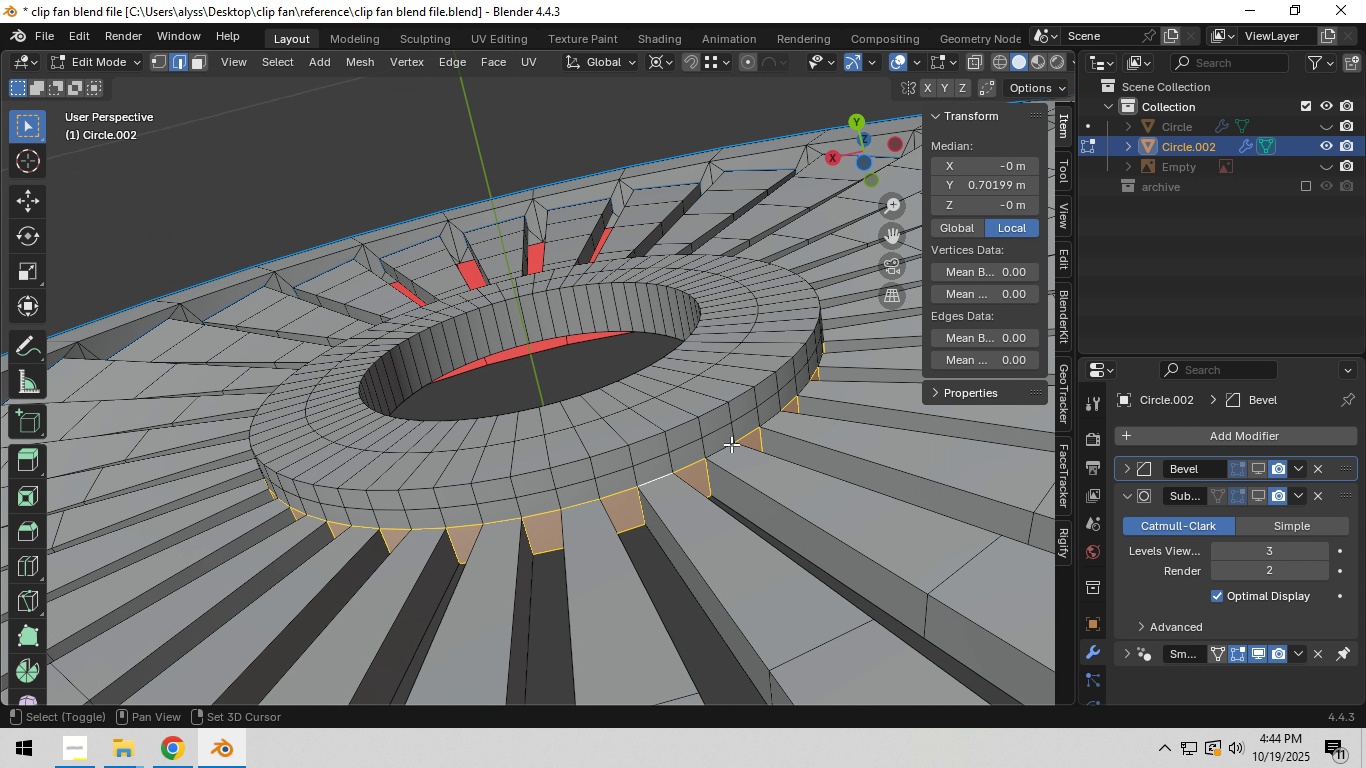 
hold_key(key=ShiftLeft, duration=0.66)
left_click([731, 453])
 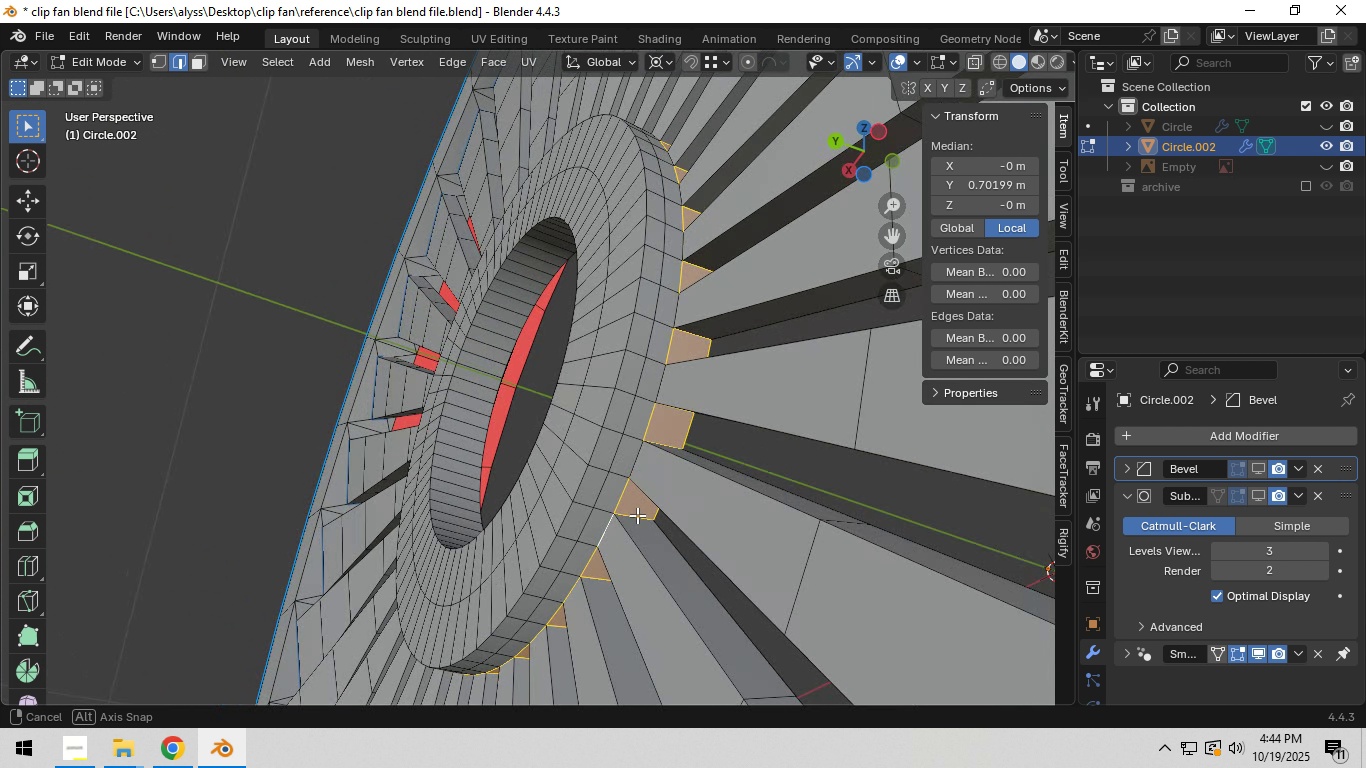 
hold_key(key=ShiftLeft, duration=1.53)
left_click([614, 493])
 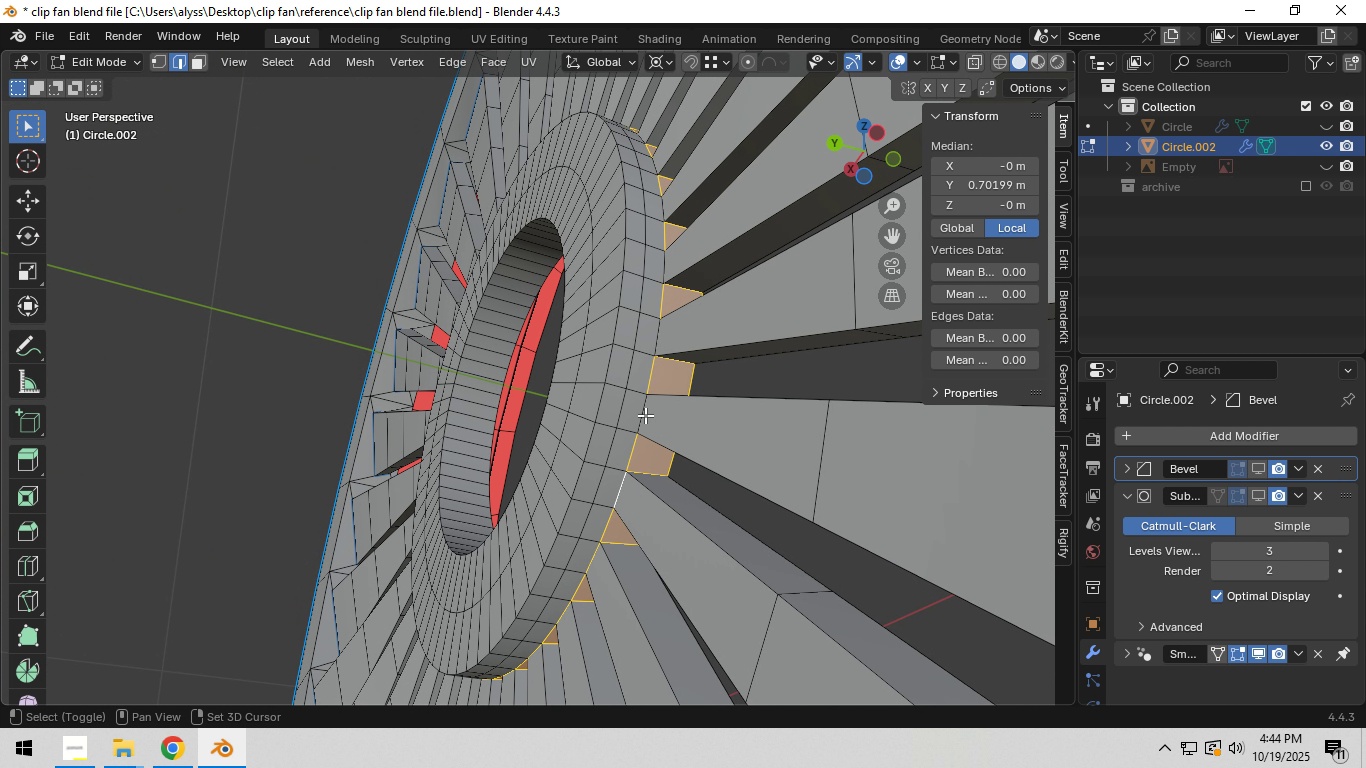 
left_click([645, 414])
 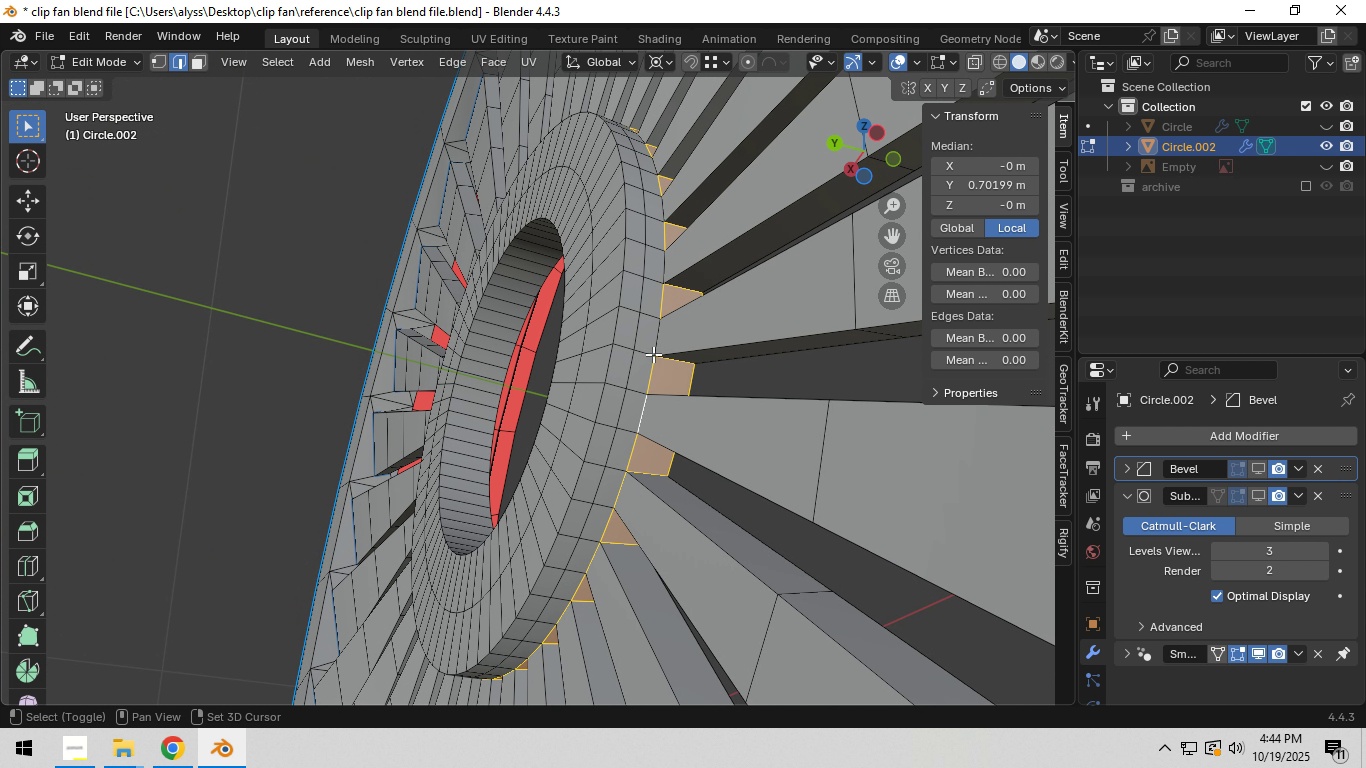 
hold_key(key=ShiftLeft, duration=0.64)
left_click([657, 342])
 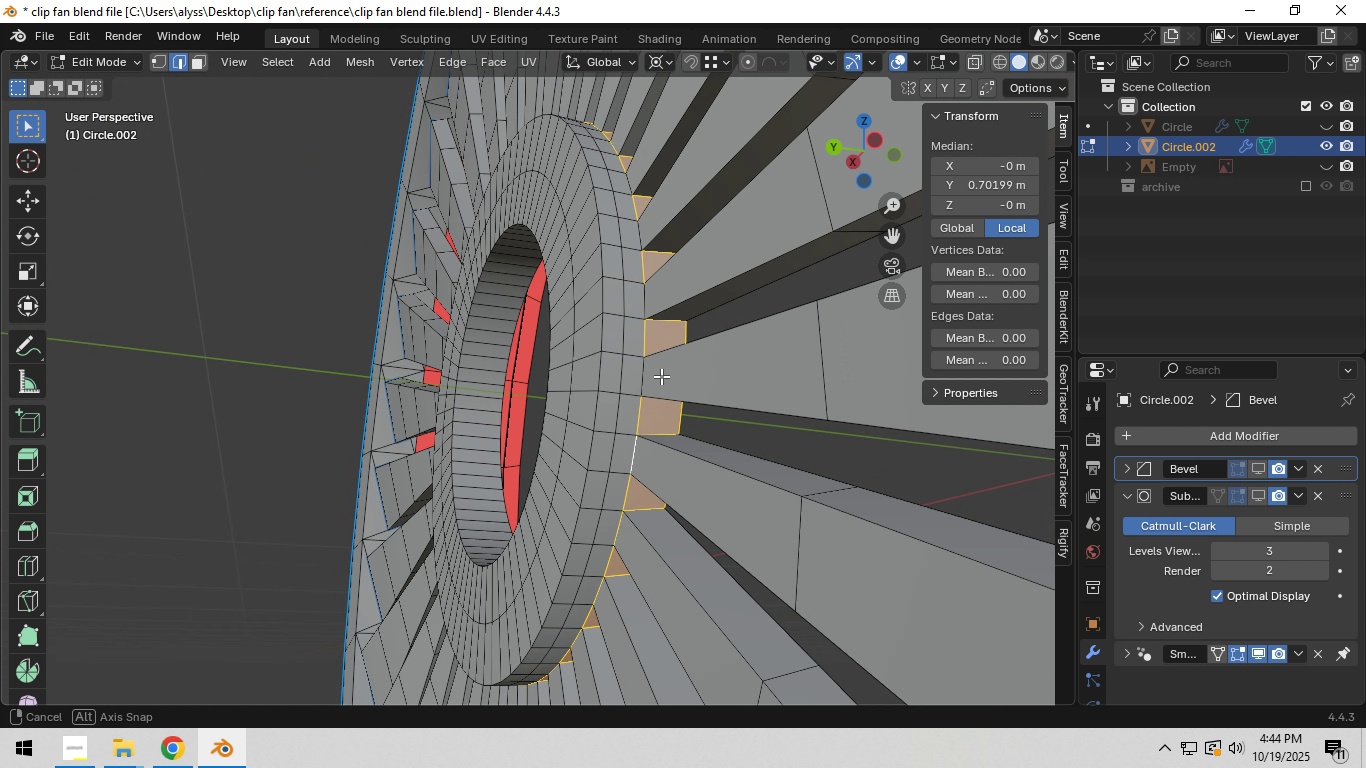 
hold_key(key=ShiftLeft, duration=1.5)
left_click([645, 312])
 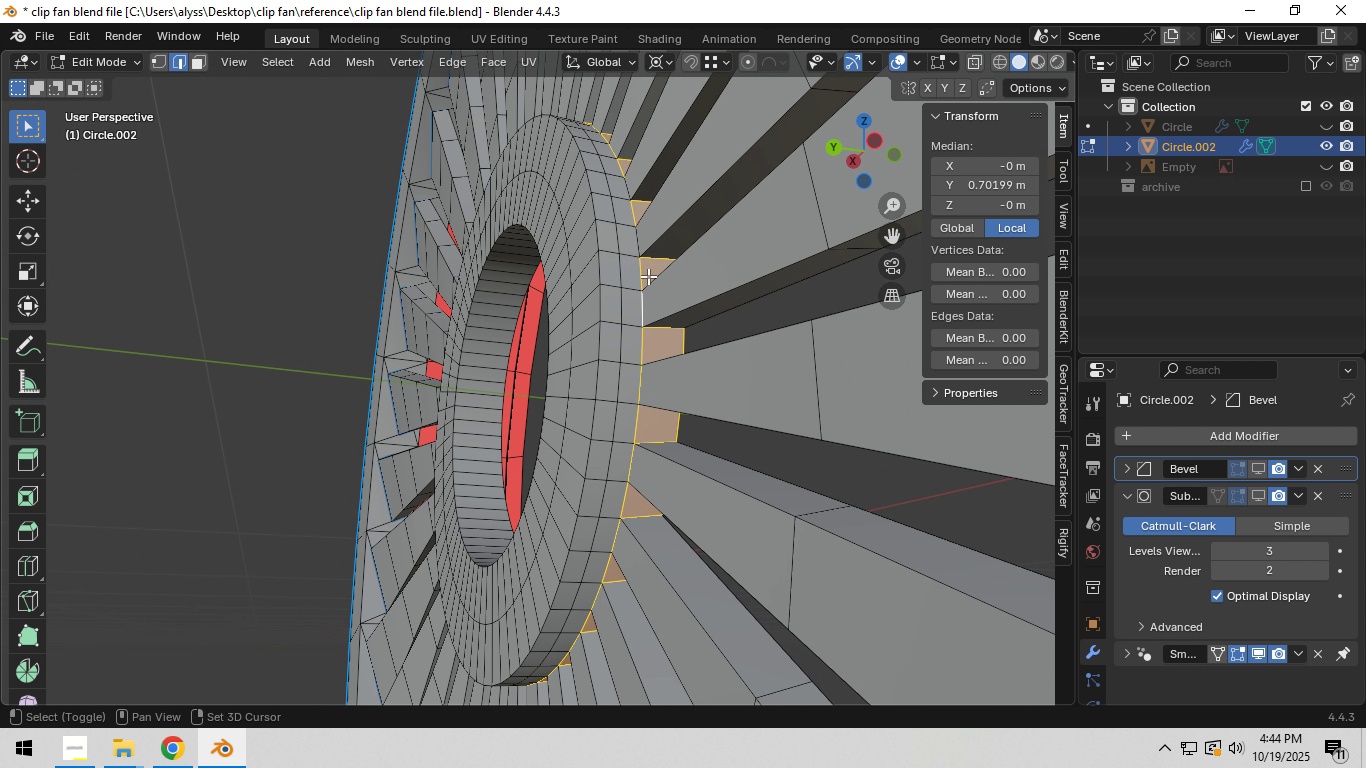 
hold_key(key=ShiftLeft, duration=0.91)
left_click([639, 249])
 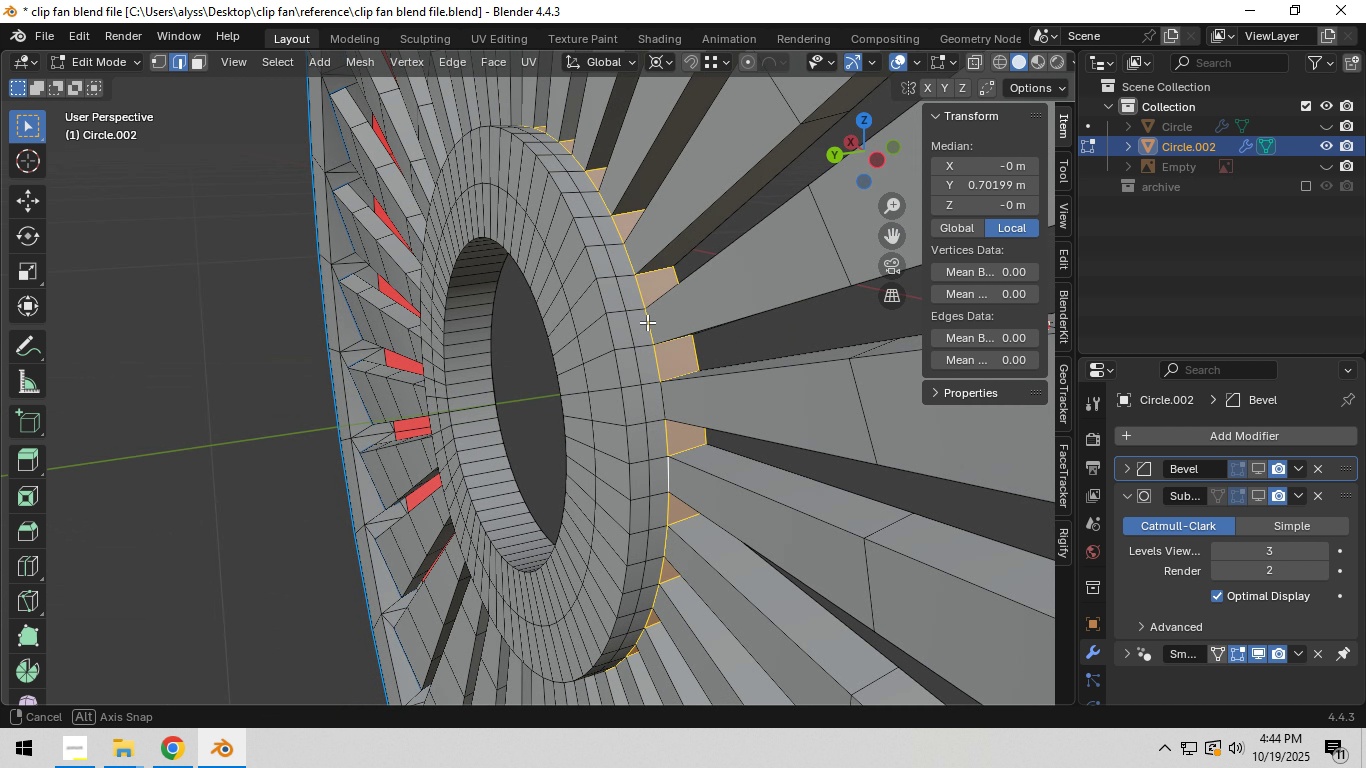 
hold_key(key=ShiftLeft, duration=0.73)
left_click([663, 413])
 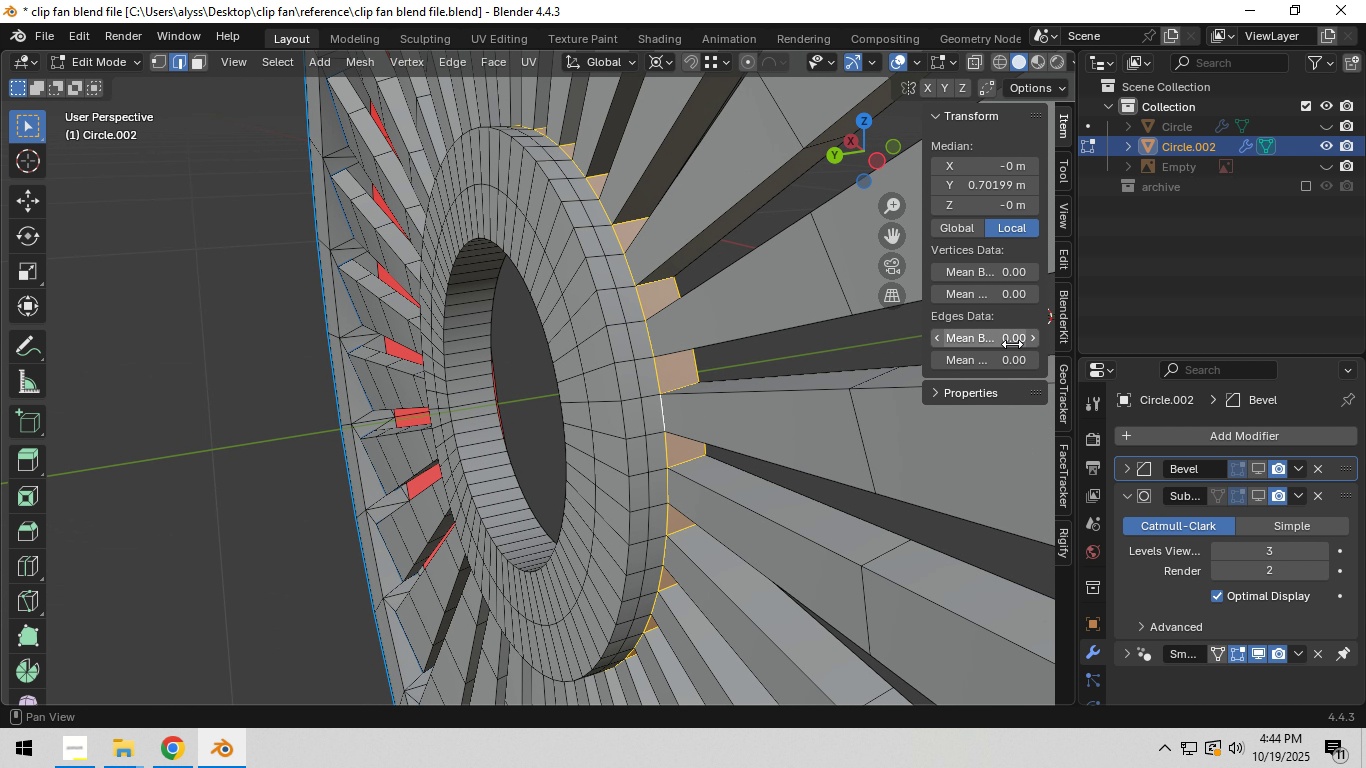 
left_click([992, 338])
 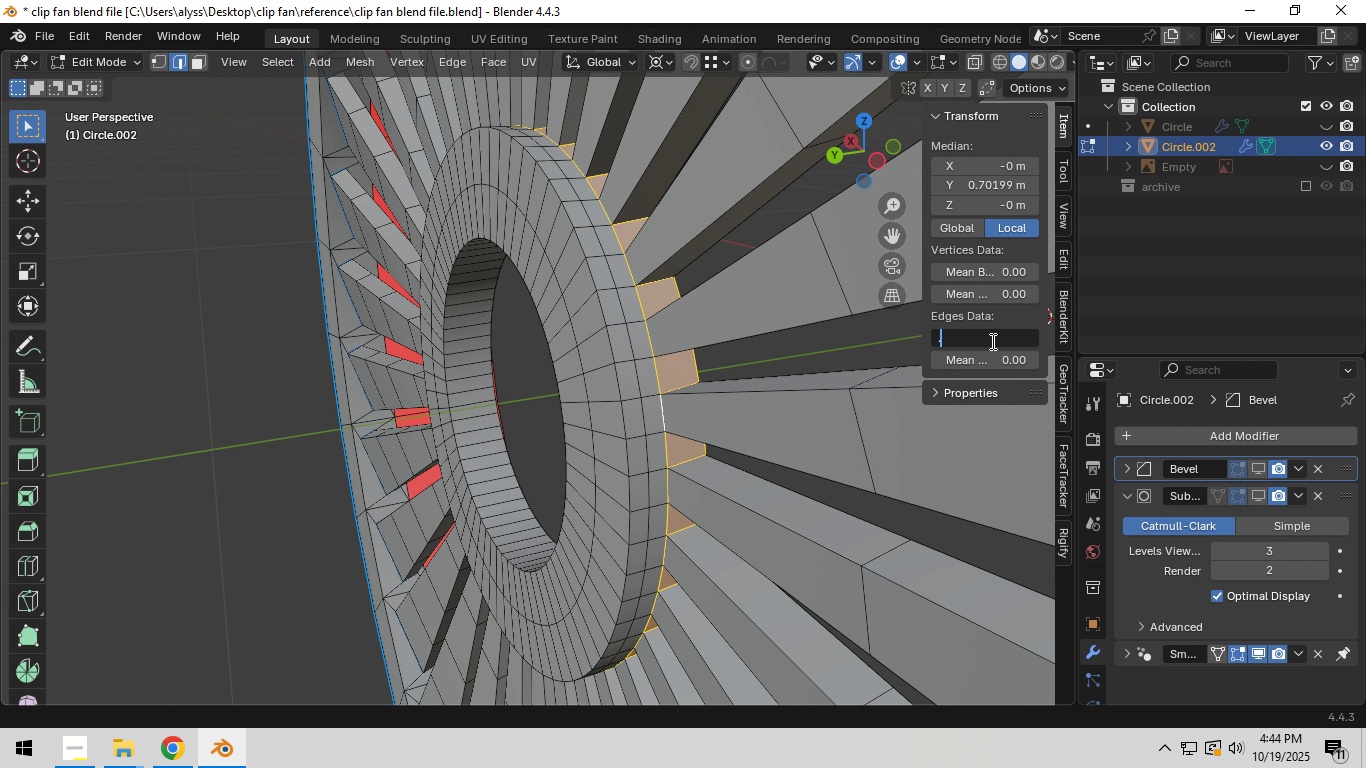 
key(NumpadDecimal)
 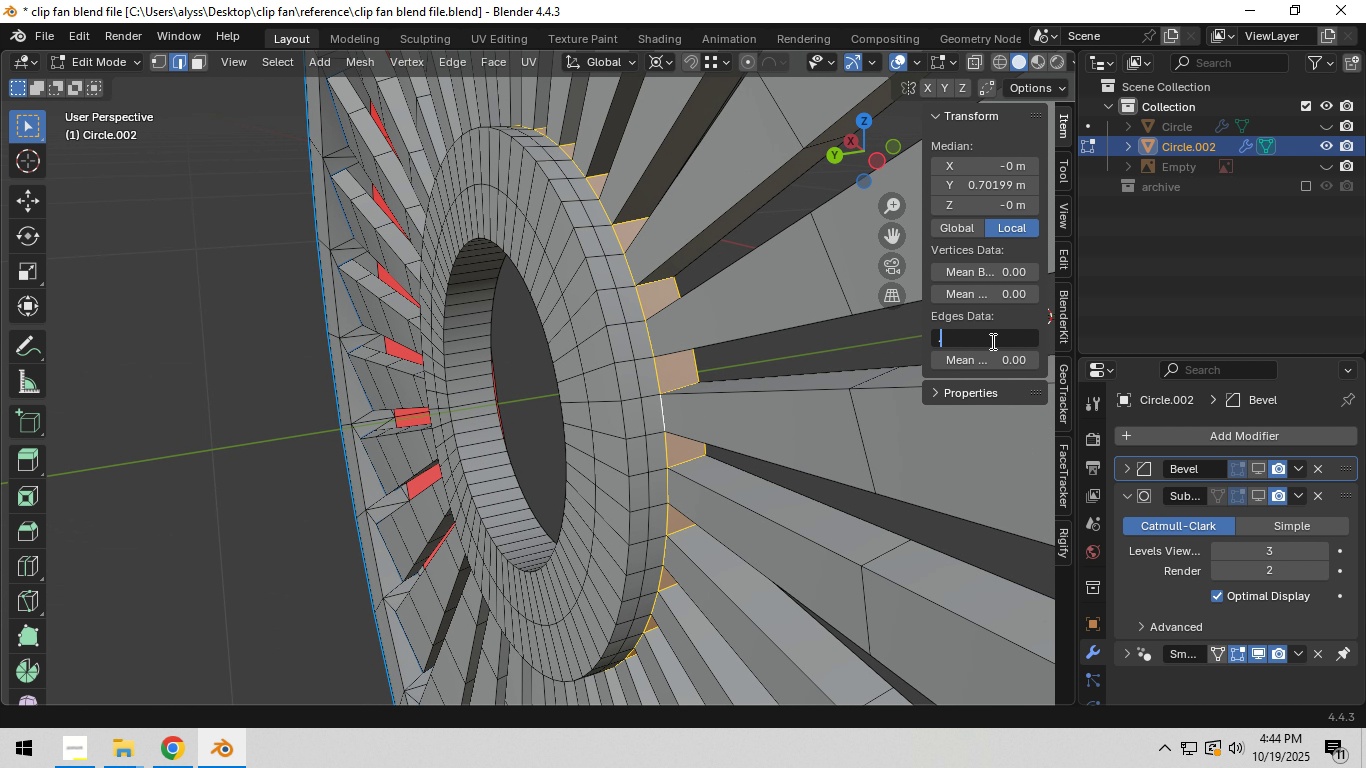 
key(Numpad4)
 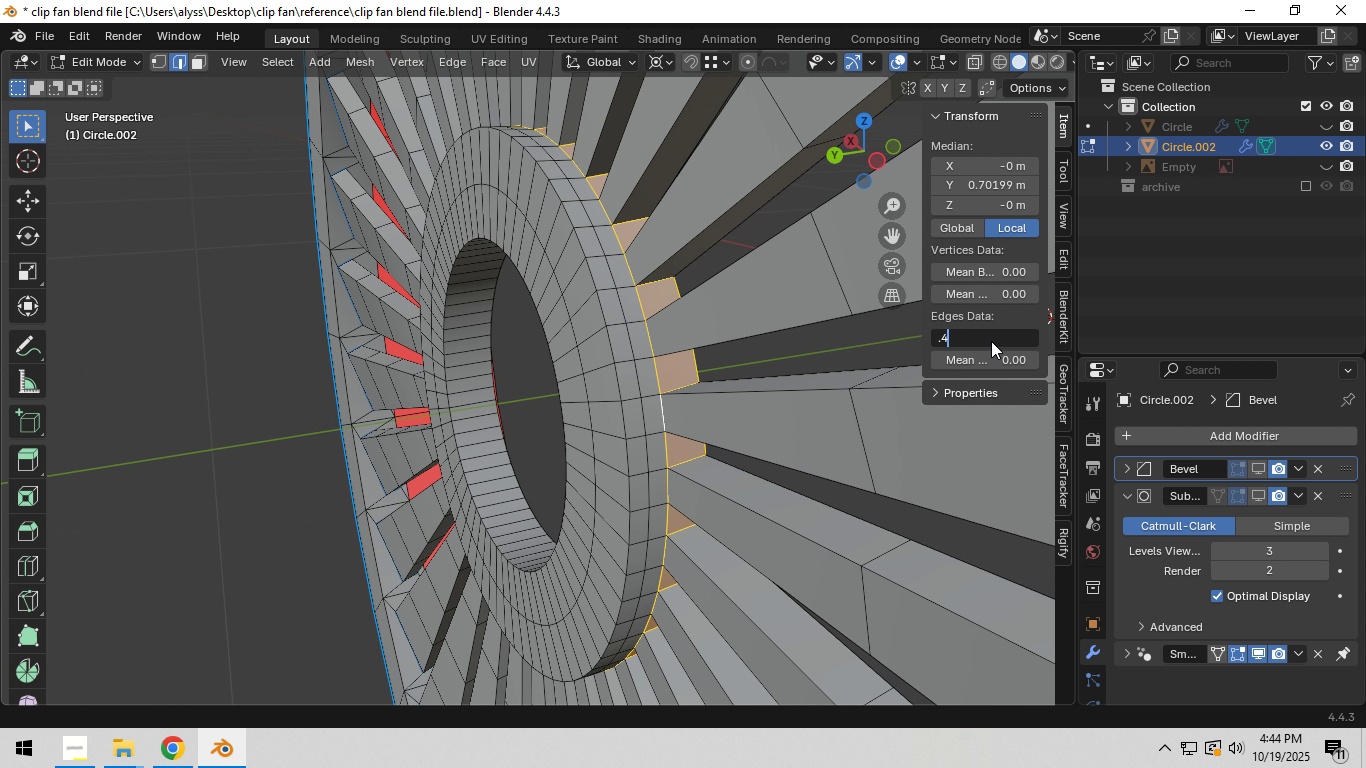 
key(NumpadEnter)
 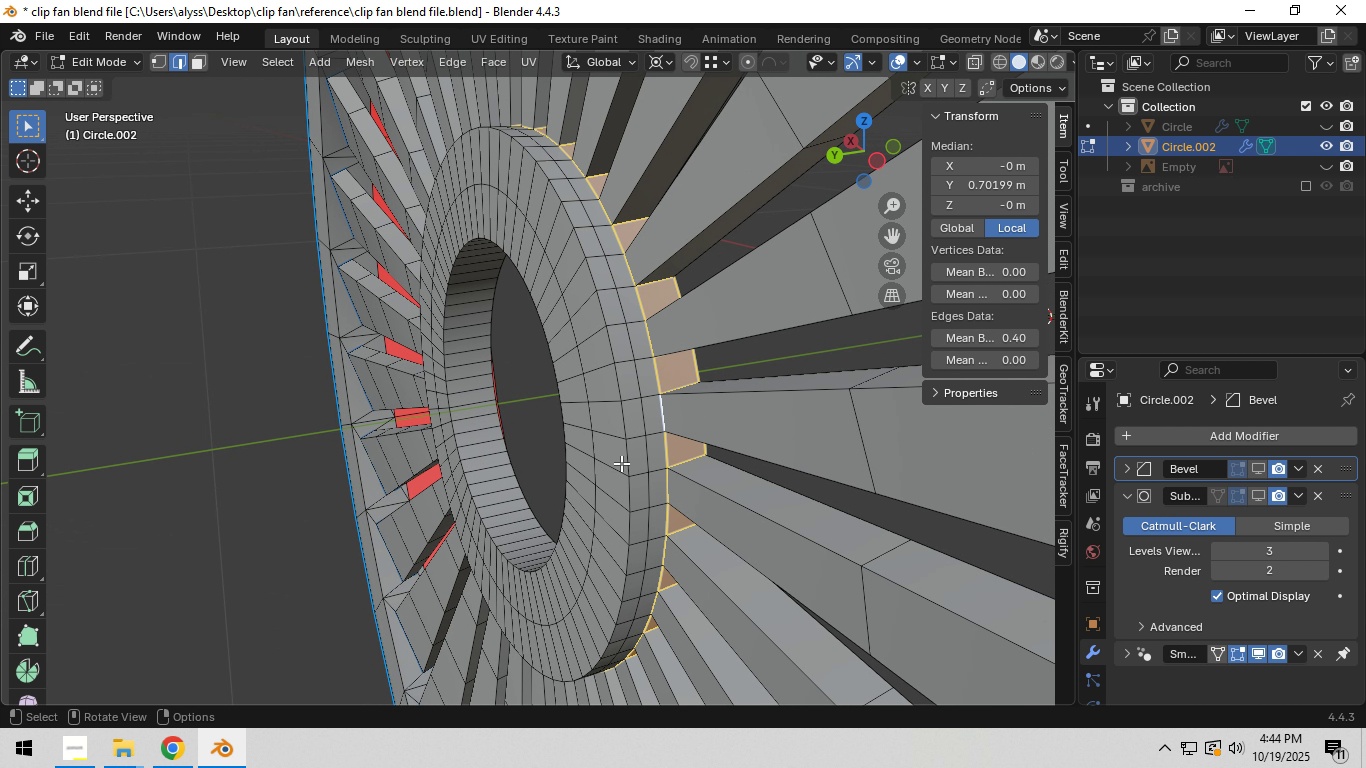 
scroll: coordinate [633, 453], scroll_direction: down, amount: 4.0
 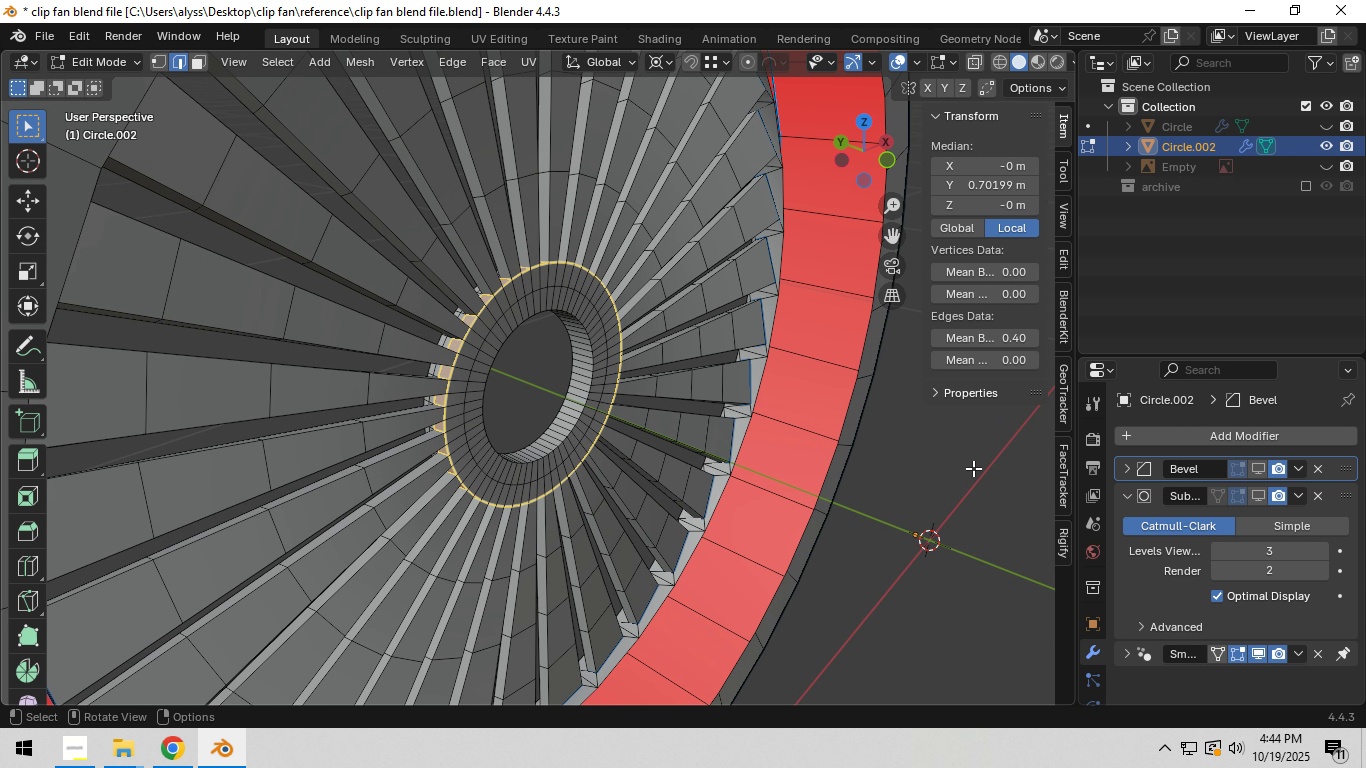 
left_click([971, 472])
 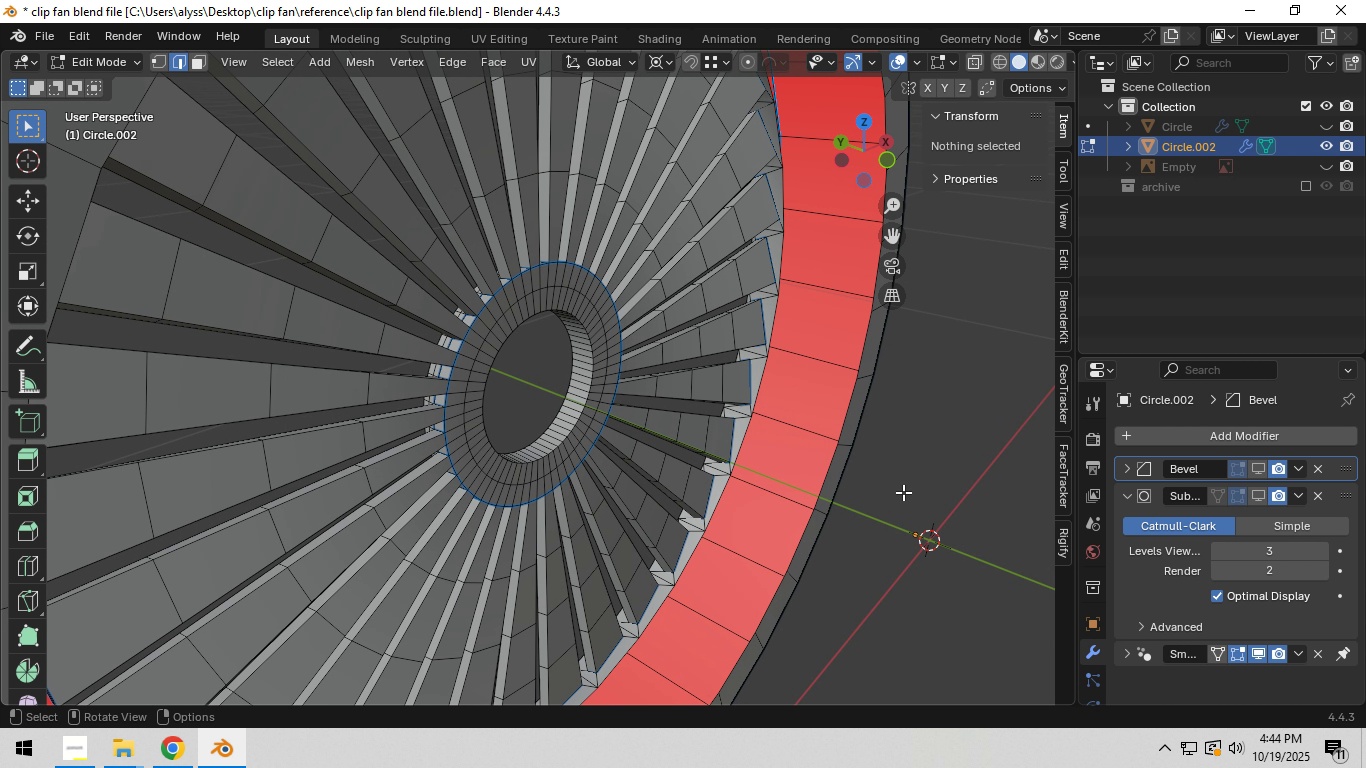 
key(Control+S)
 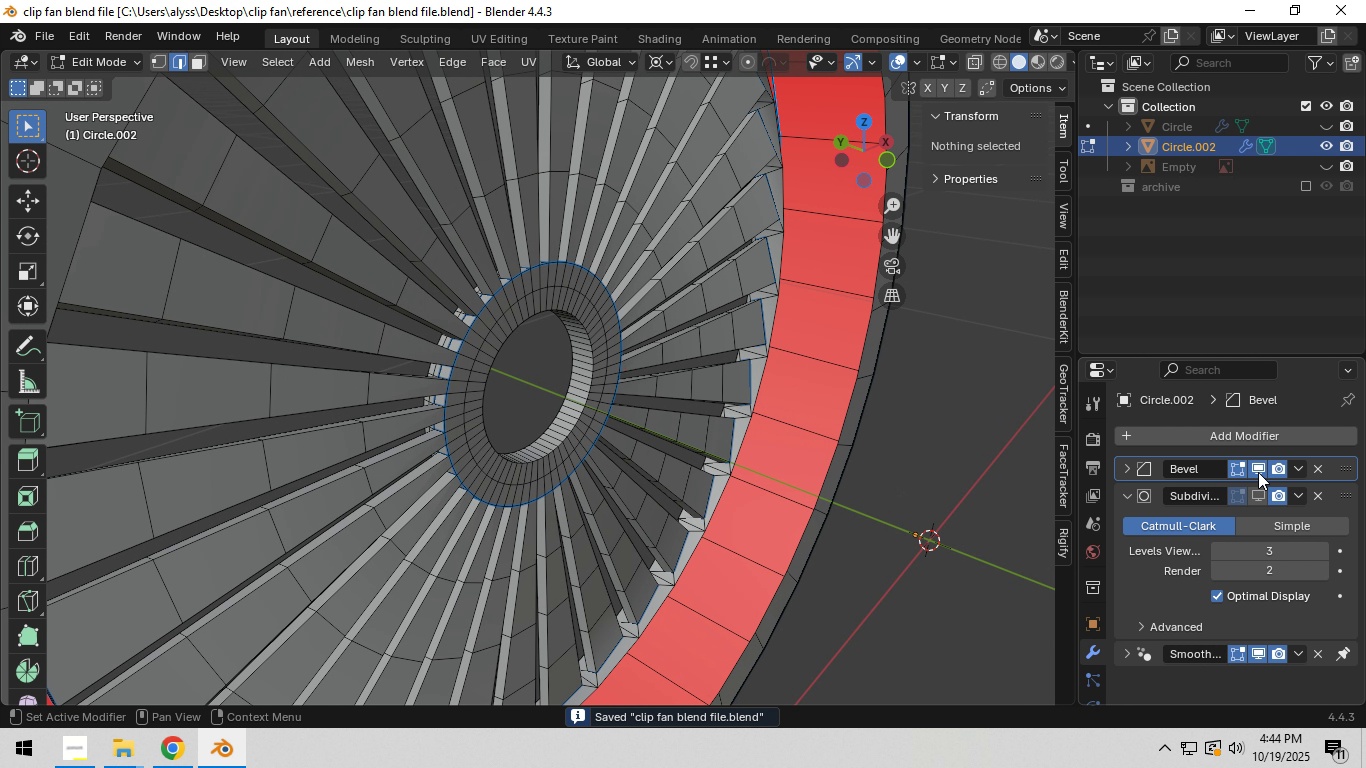 
double_click([1257, 491])
 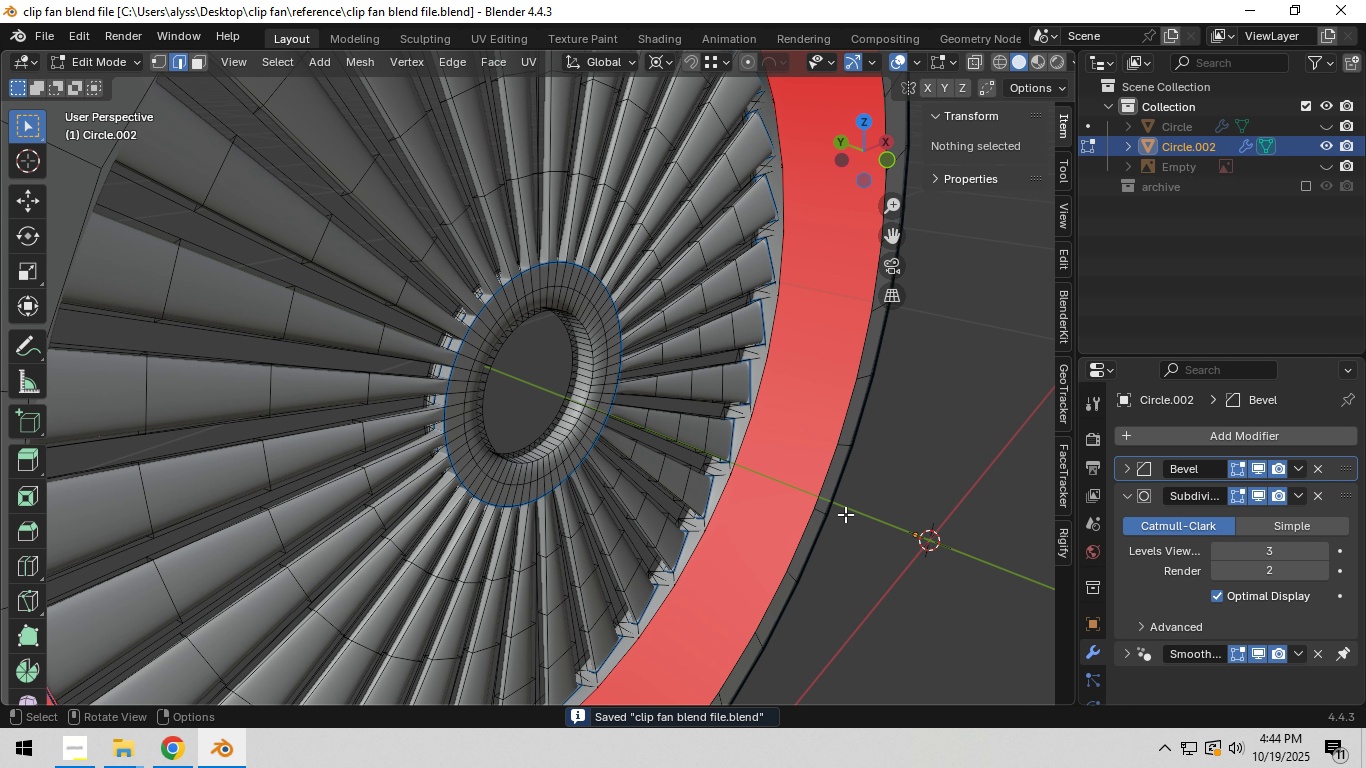 
key(Tab)
 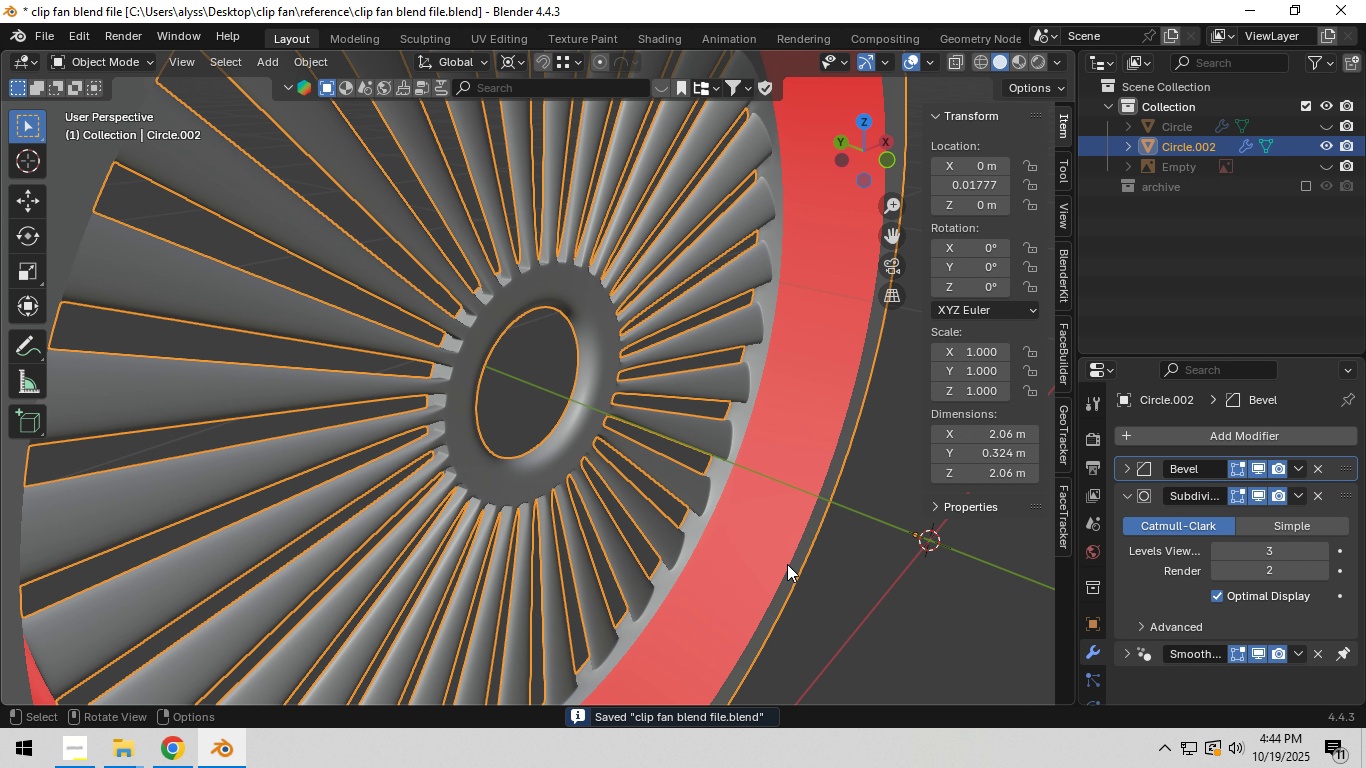 
scroll: coordinate [860, 586], scroll_direction: down, amount: 8.0
 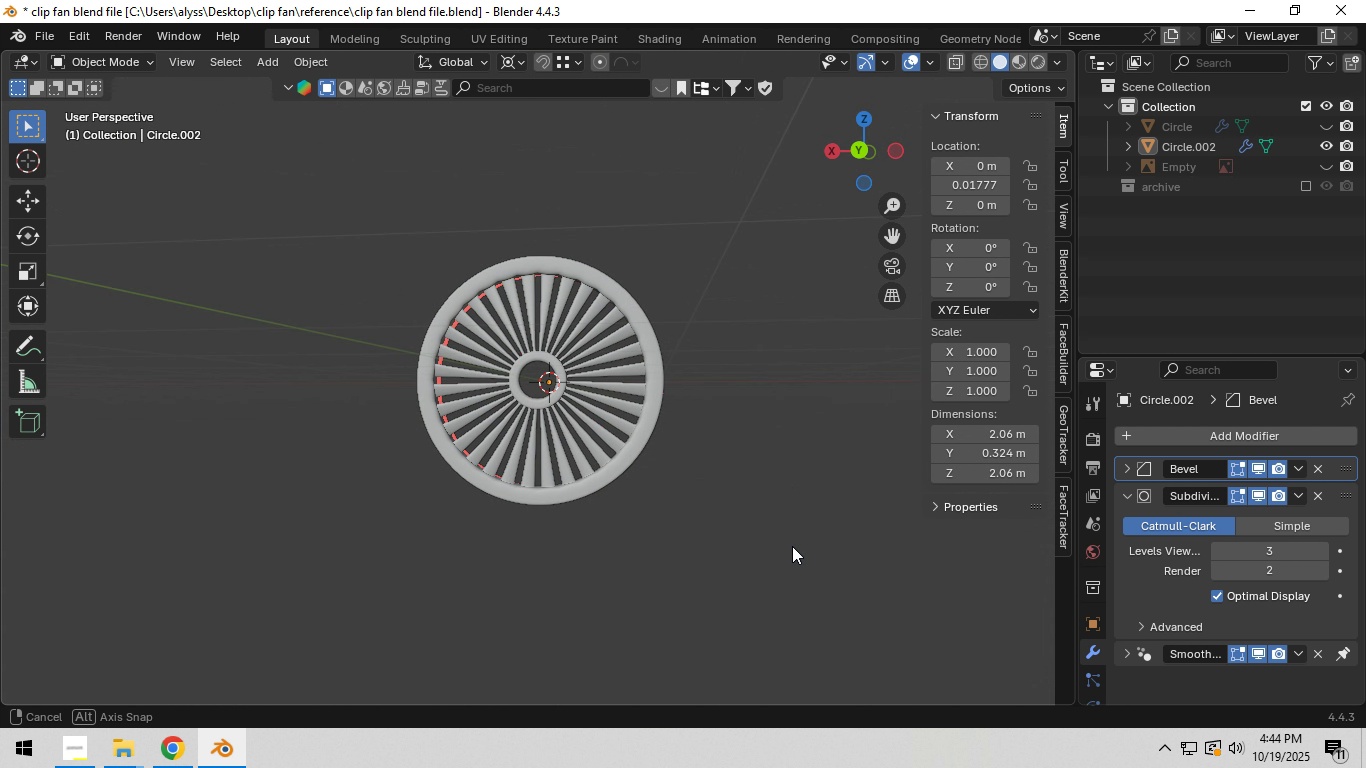 
scroll: coordinate [761, 554], scroll_direction: up, amount: 8.0
 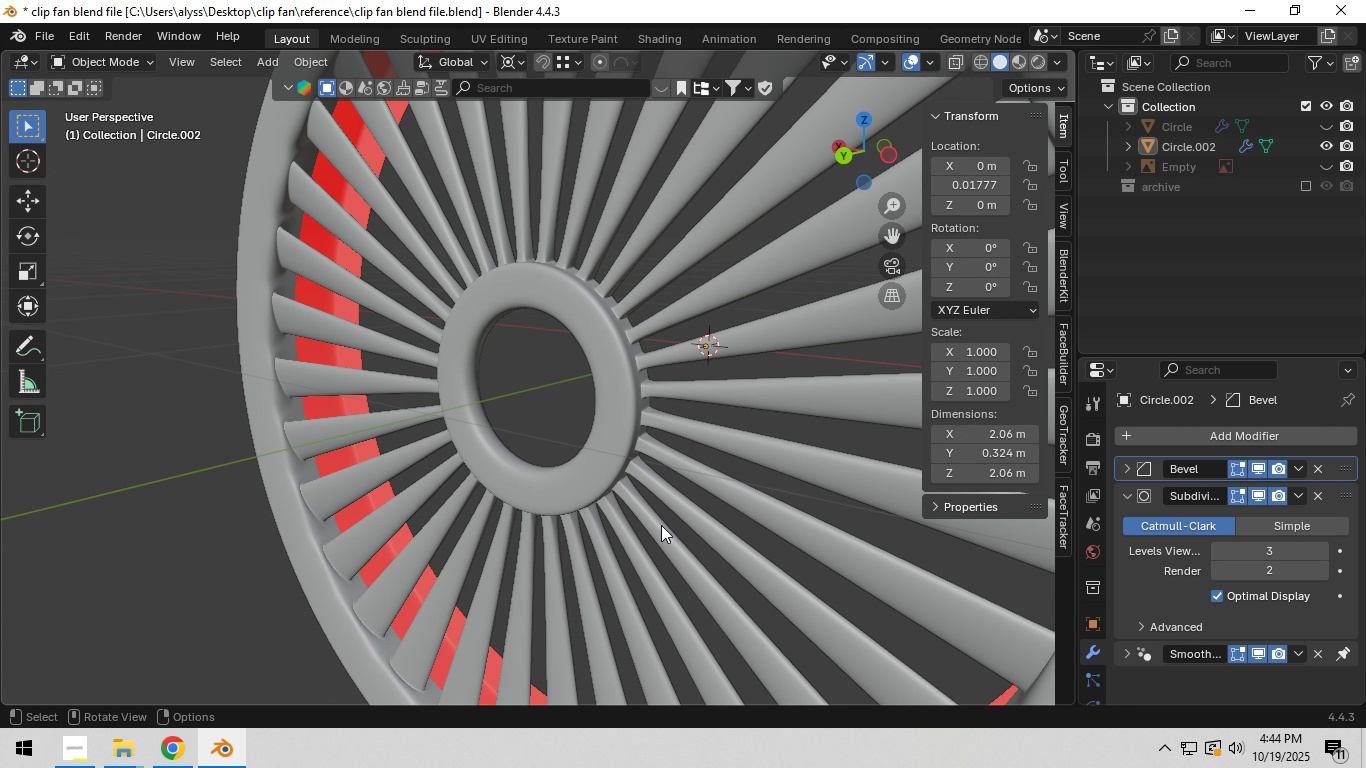 
key(Tab)
 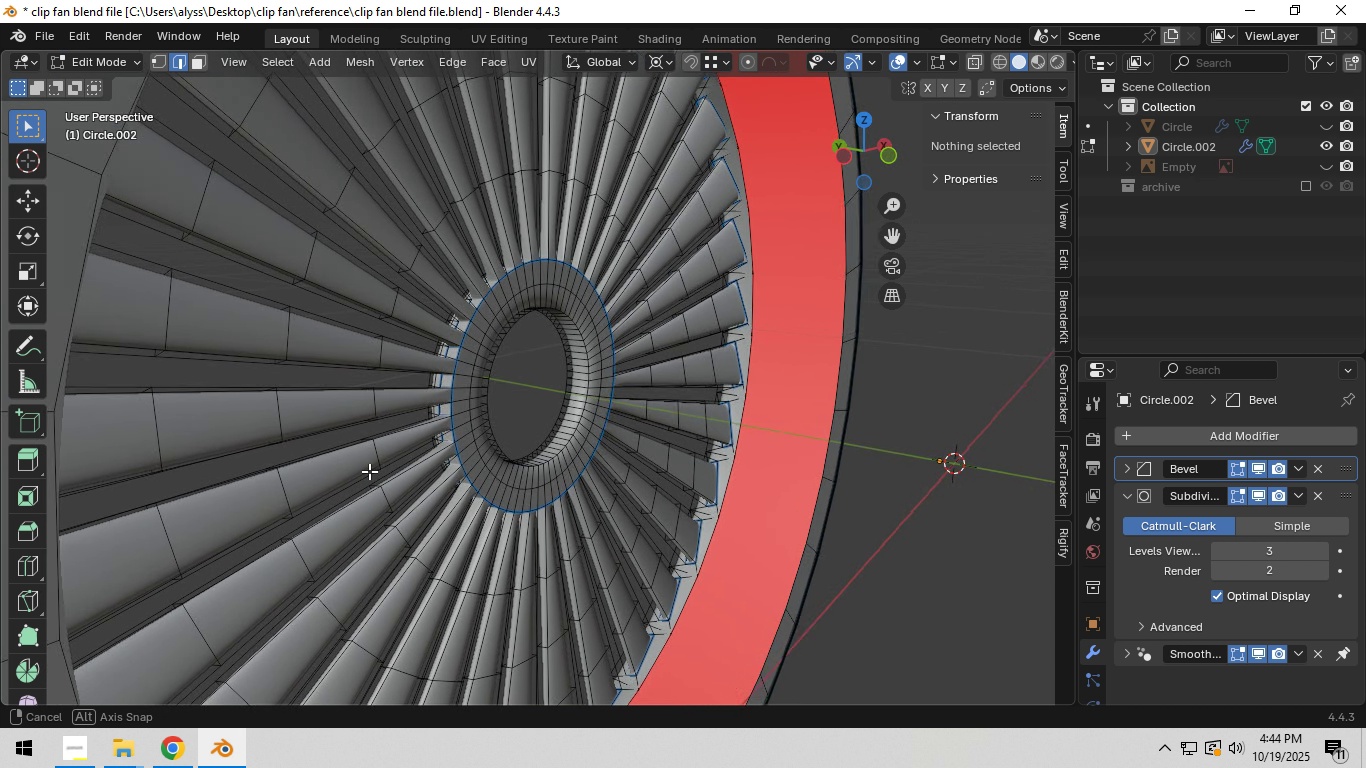 
scroll: coordinate [371, 470], scroll_direction: down, amount: 2.0
 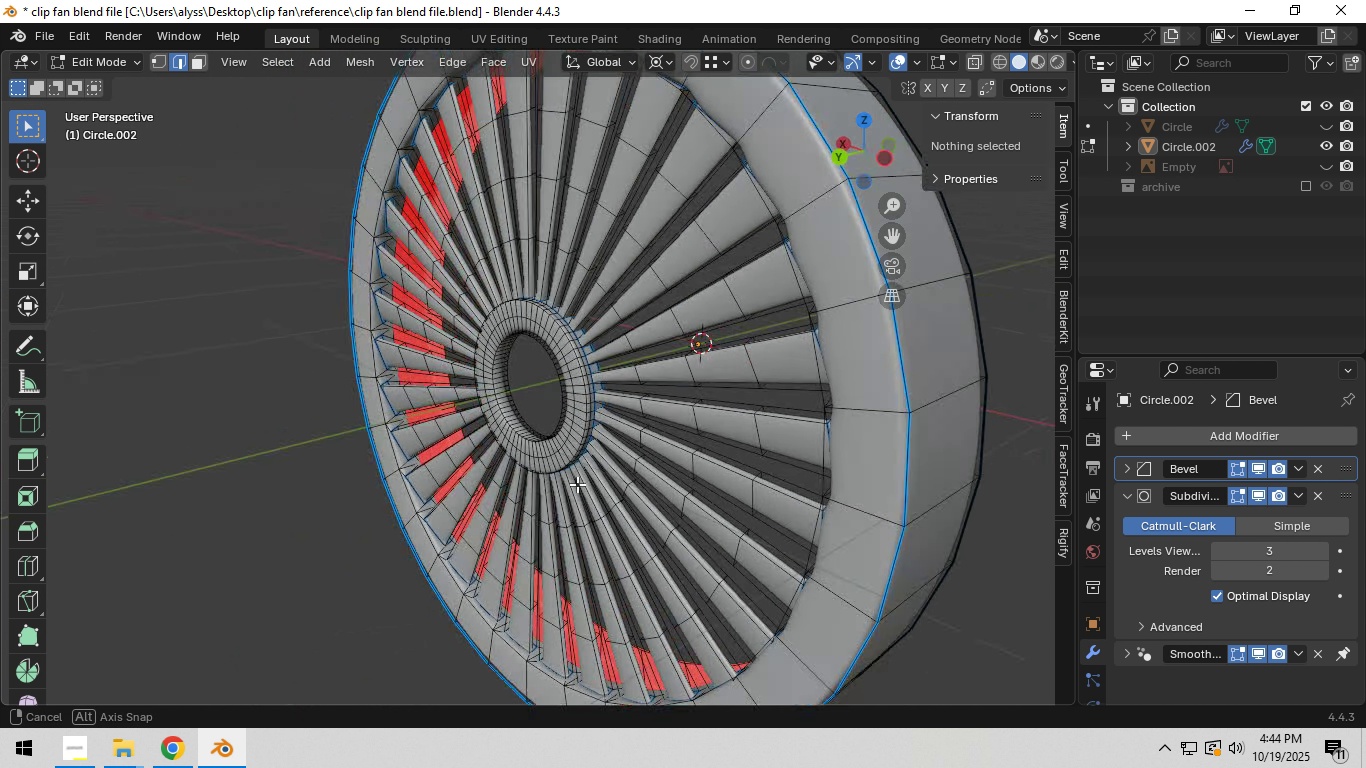 
scroll: coordinate [577, 490], scroll_direction: up, amount: 1.0
 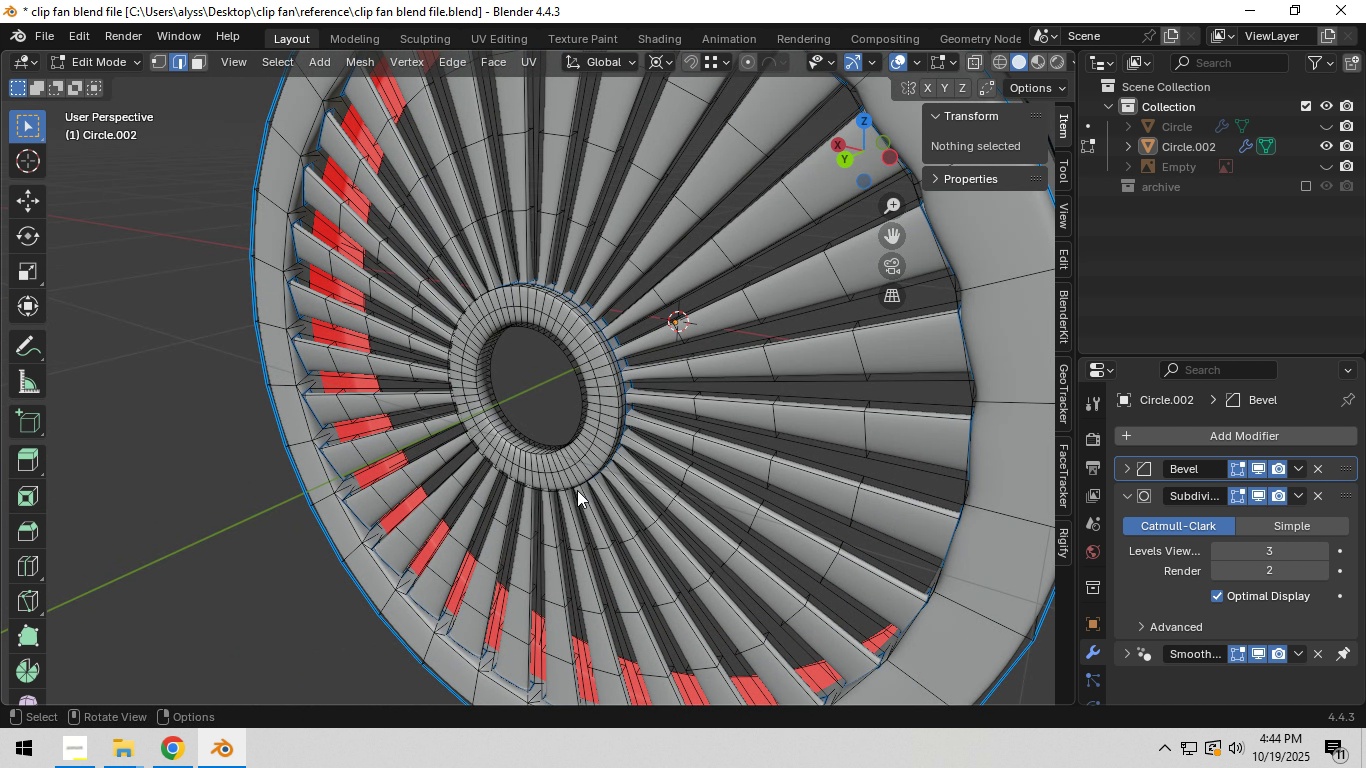 
type(z3)
 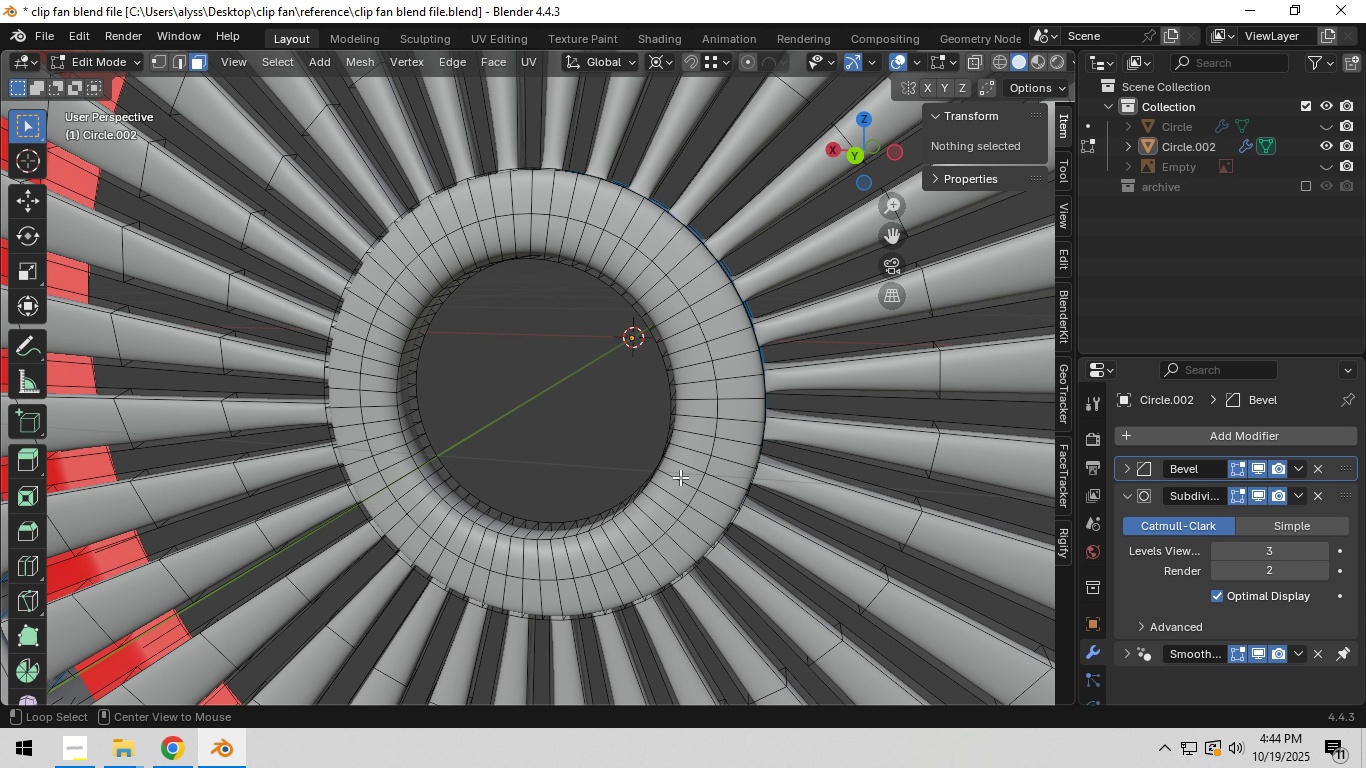 
scroll: coordinate [657, 459], scroll_direction: up, amount: 4.0
 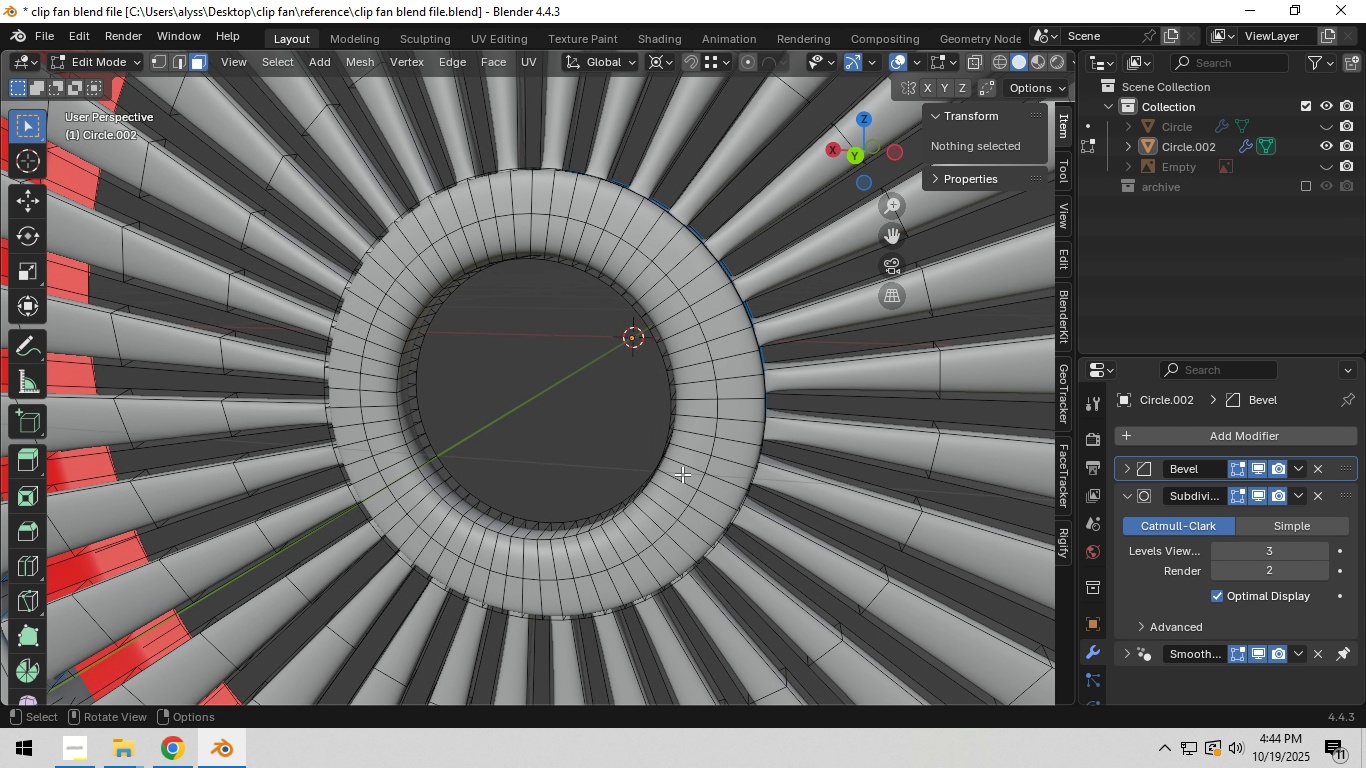 
hold_key(key=AltLeft, duration=0.46)
left_click([680, 477])
 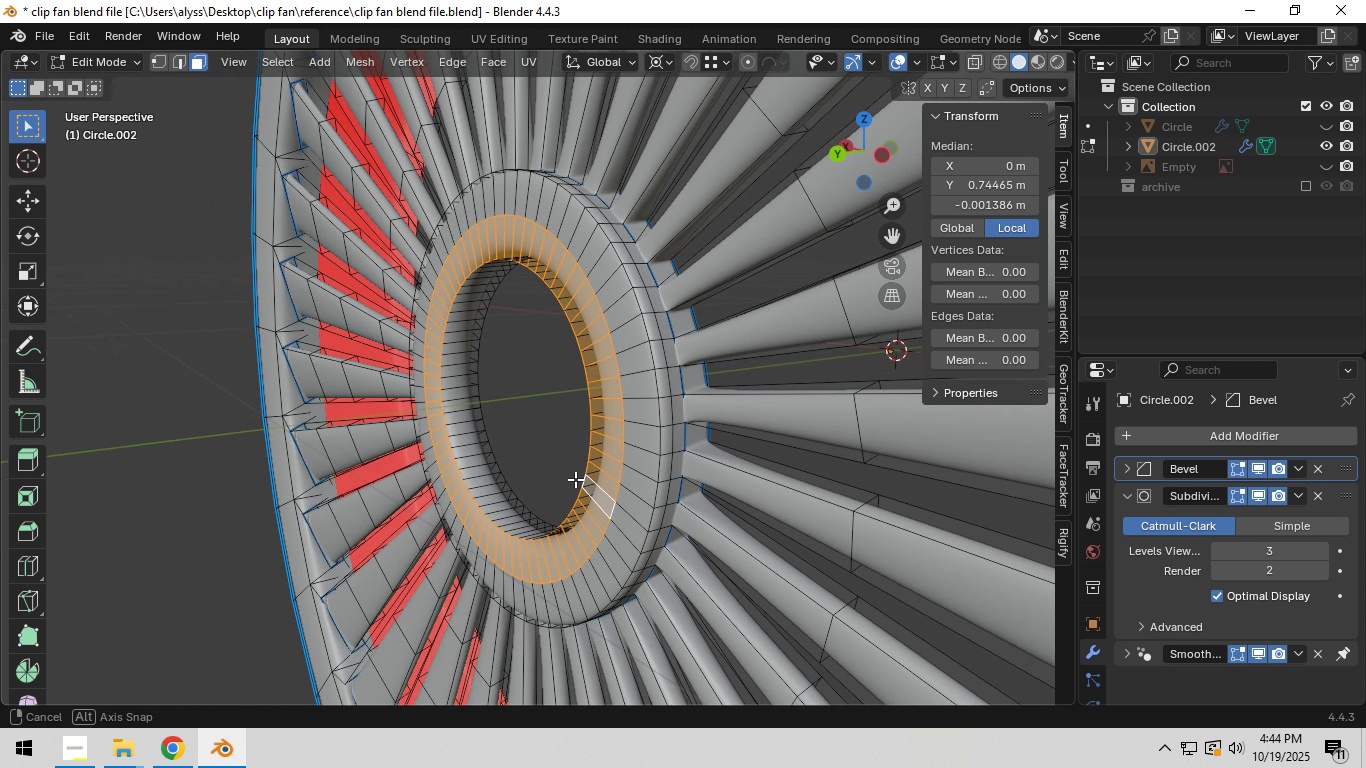 
type(gy)
 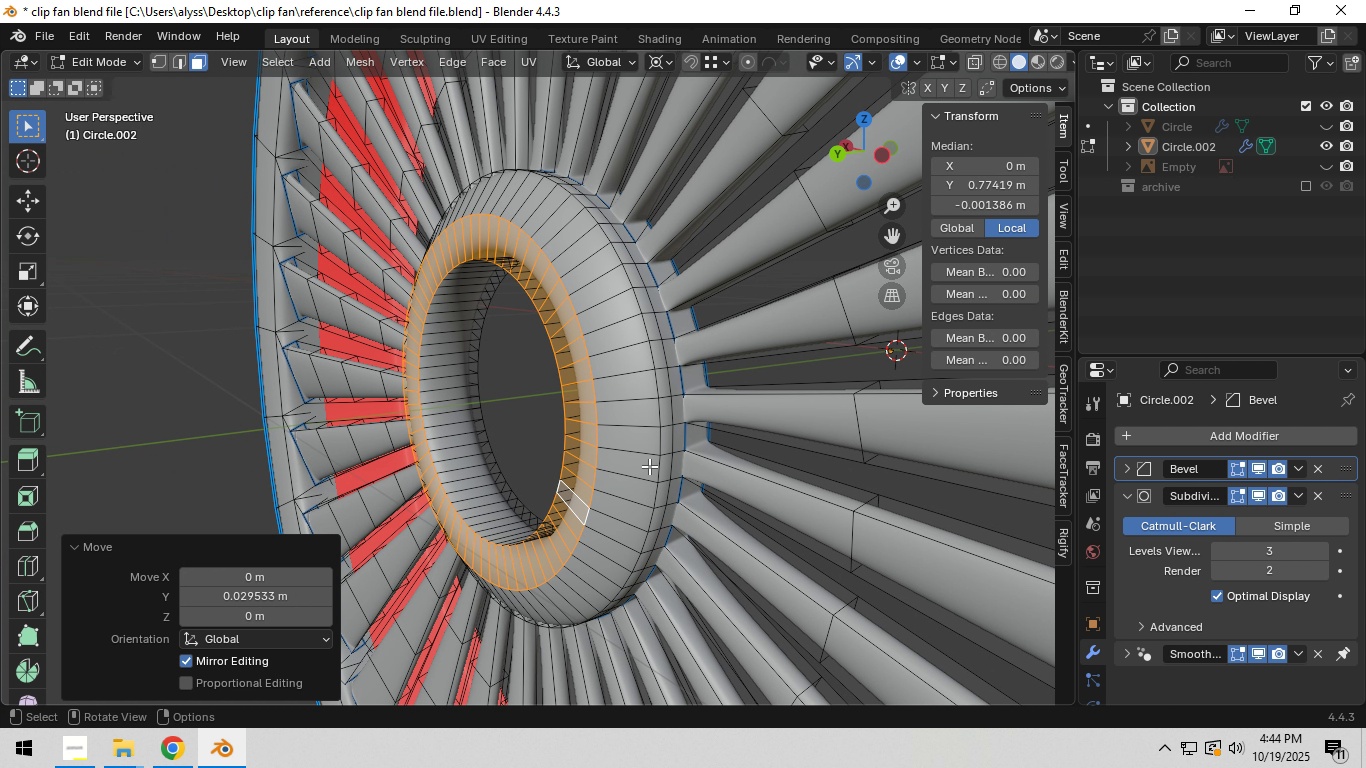 
left_click([649, 466])
 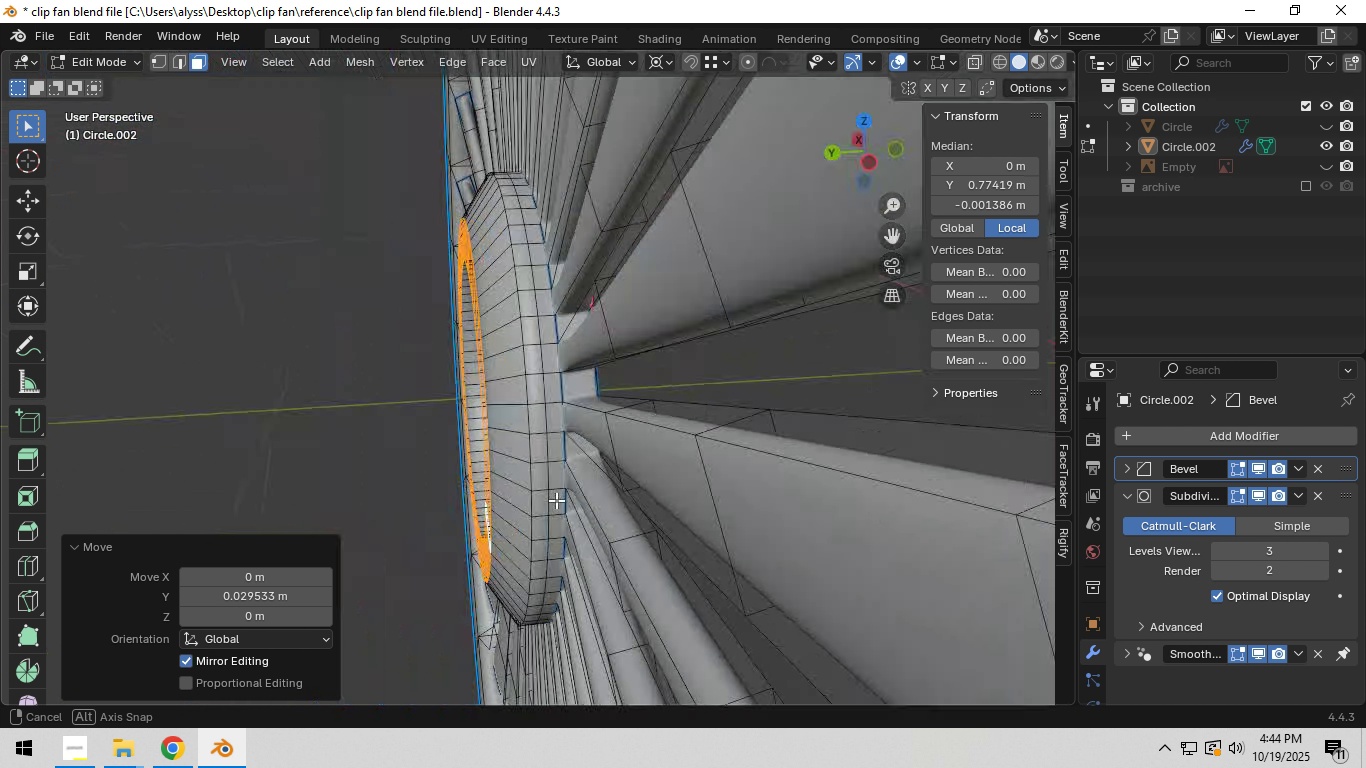 
hold_key(key=ShiftLeft, duration=1.6)
hold_key(key=AltLeft, duration=1.31)
left_click([481, 538])
 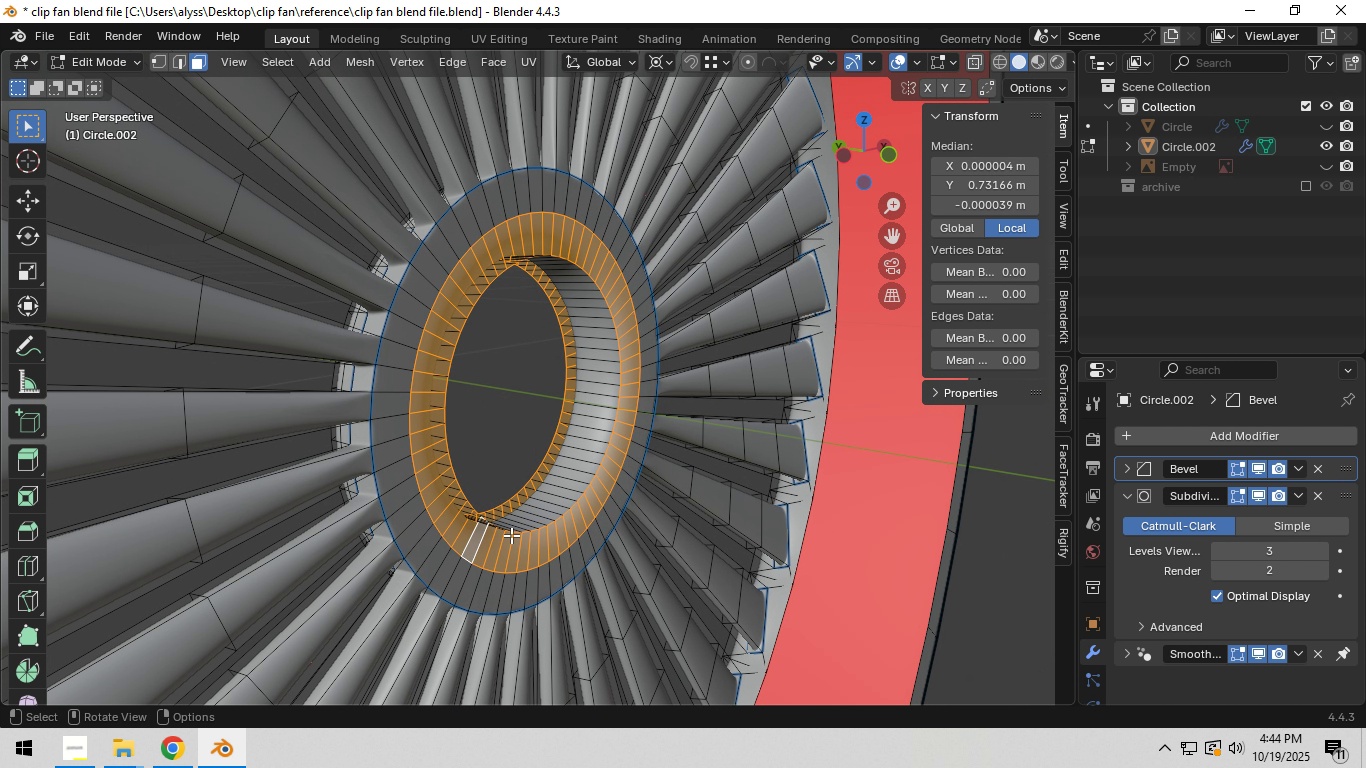 
hold_key(key=ShiftLeft, duration=1.32)
hold_key(key=AltLeft, duration=1.11)
left_click([543, 514])
 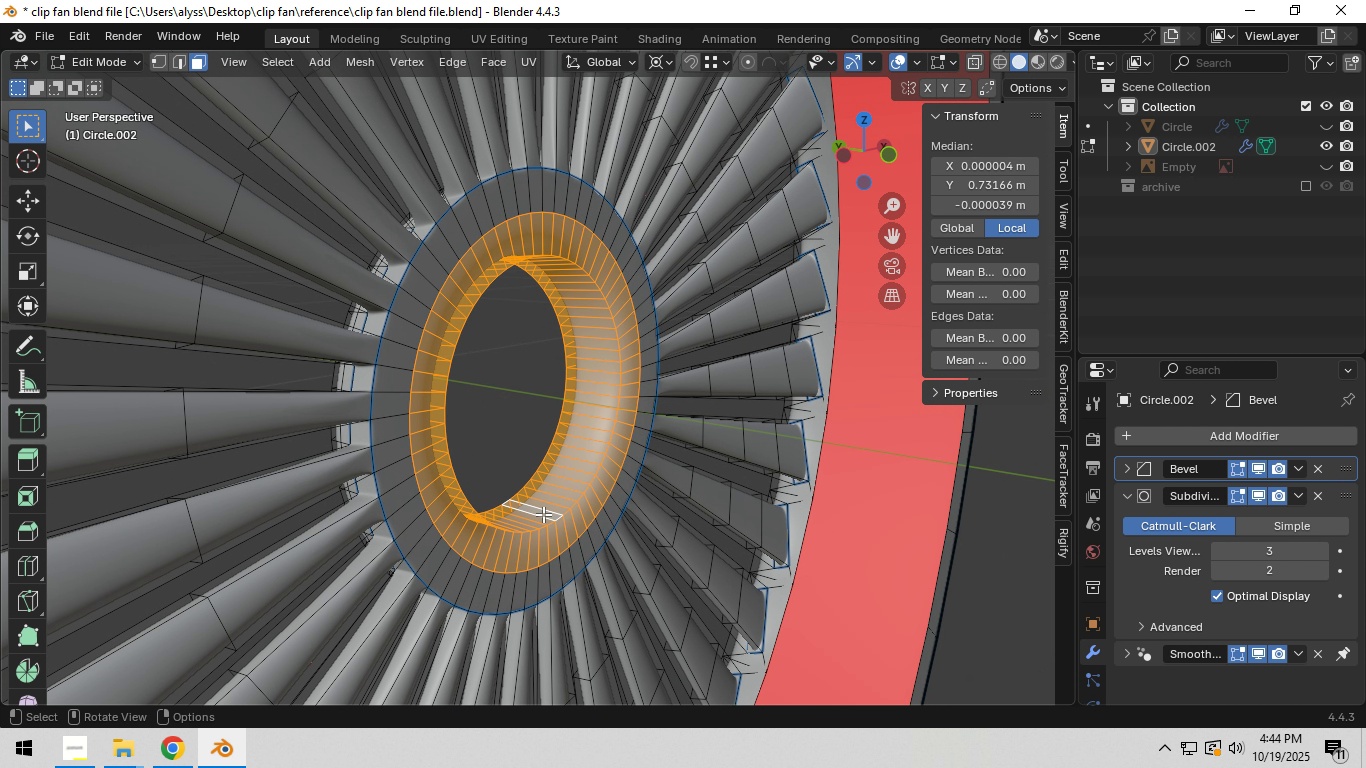 
scroll: coordinate [719, 530], scroll_direction: down, amount: 7.0
 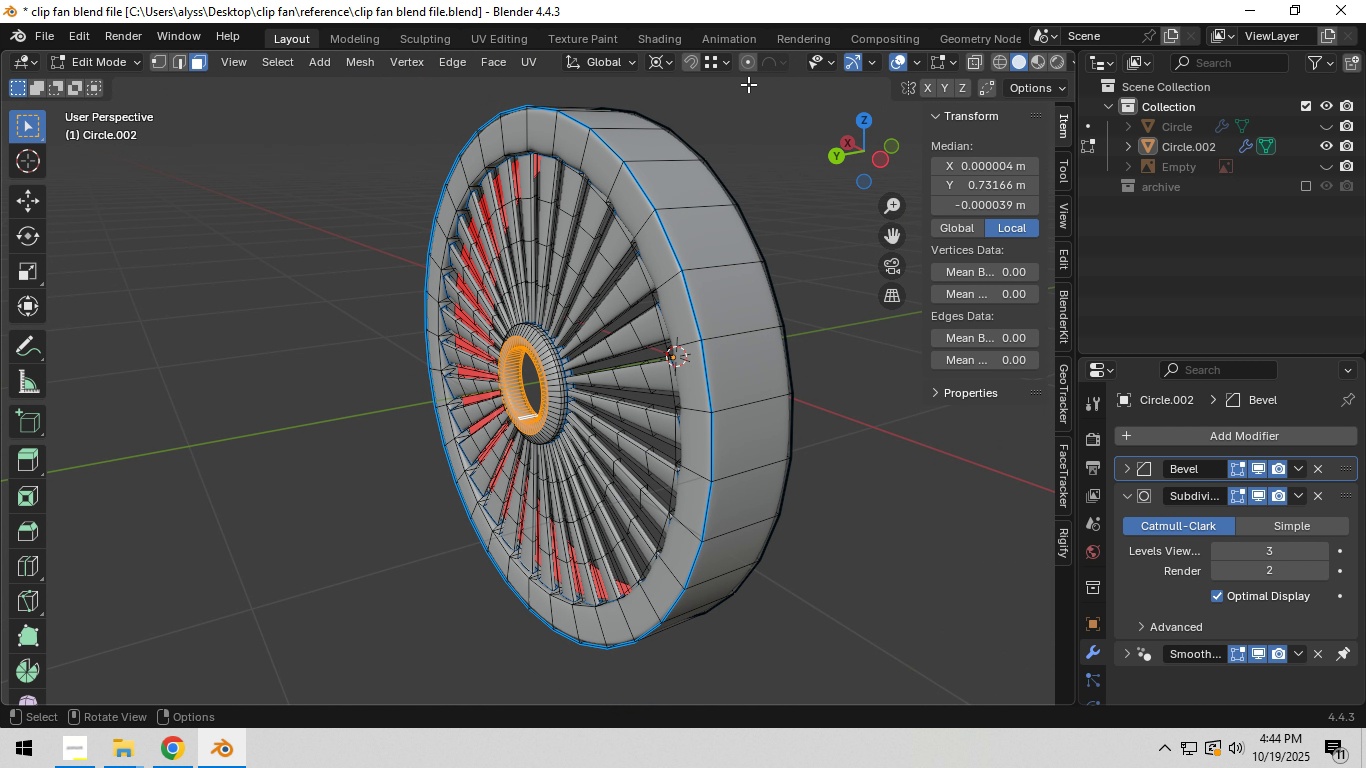 
left_click([748, 67])
 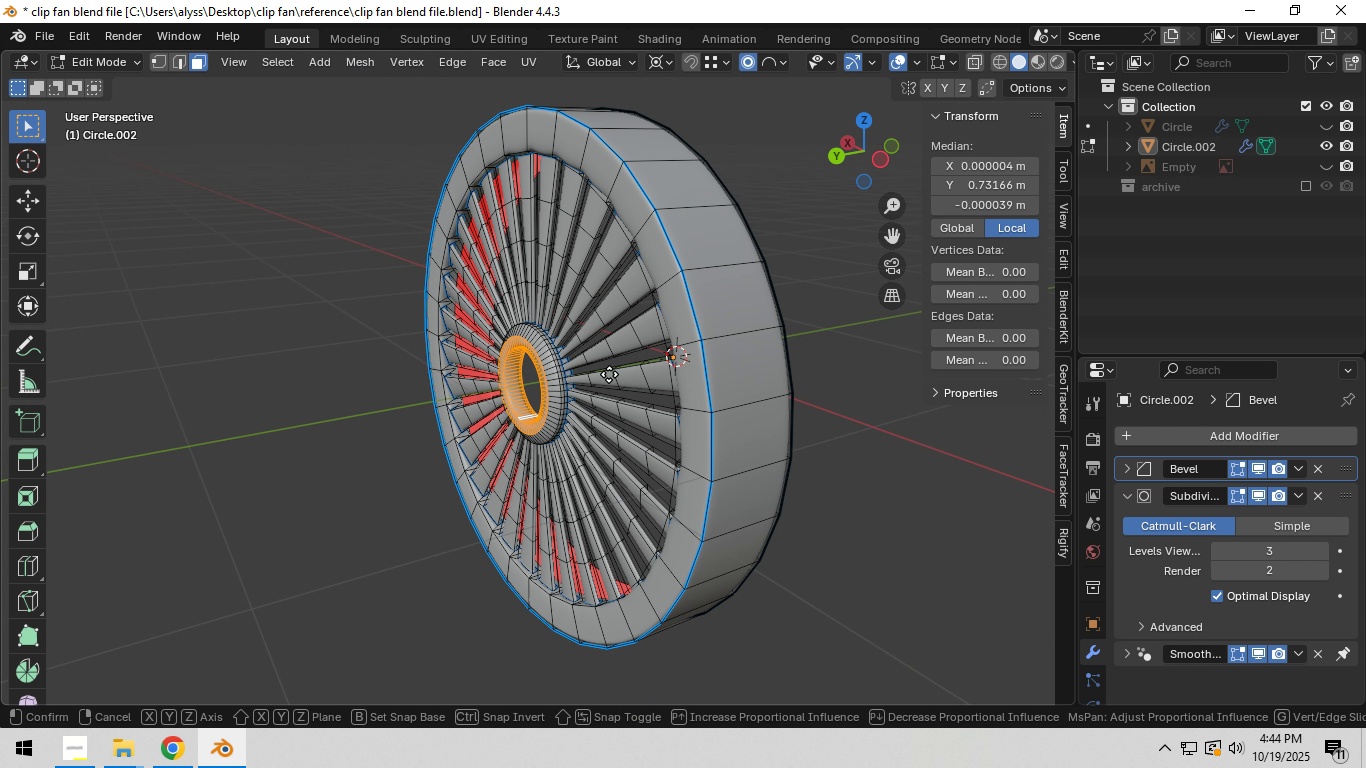 
type(gy)
 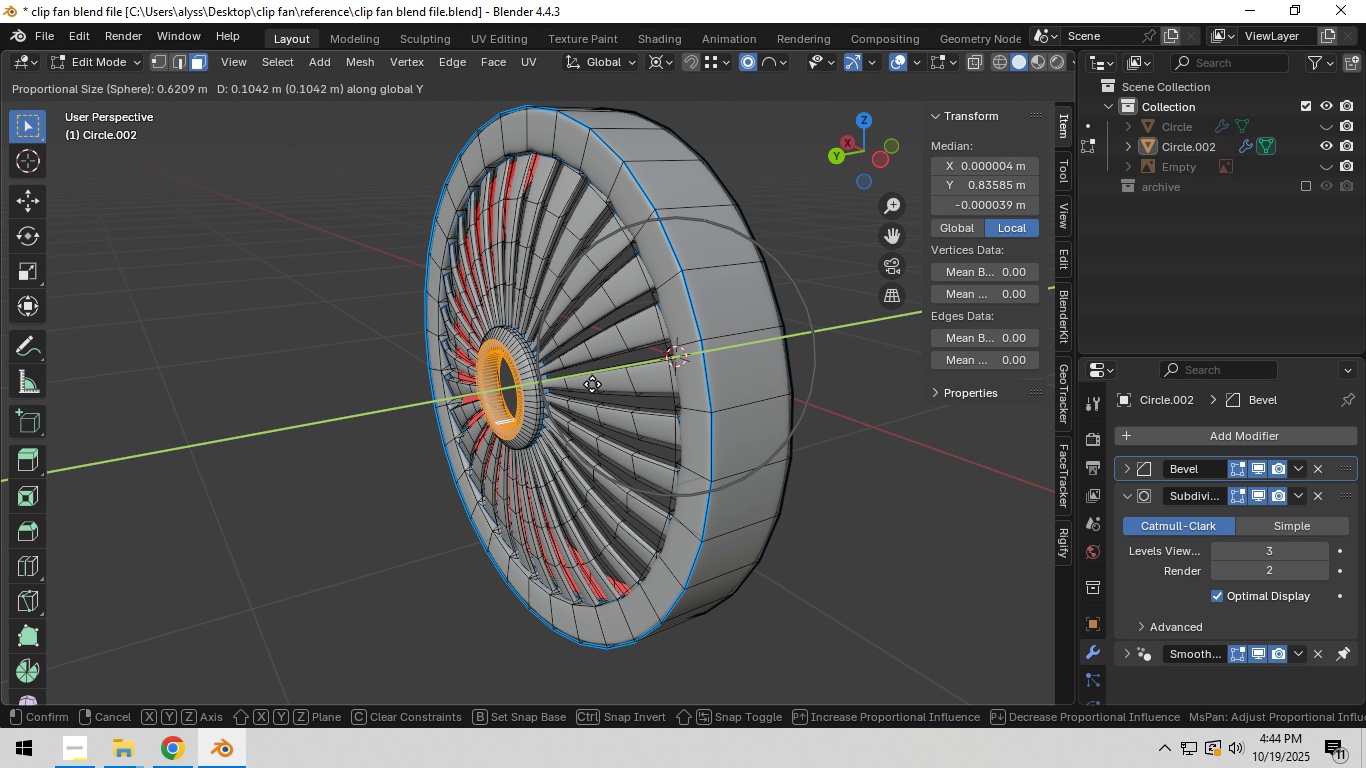 
scroll: coordinate [564, 391], scroll_direction: down, amount: 3.0
 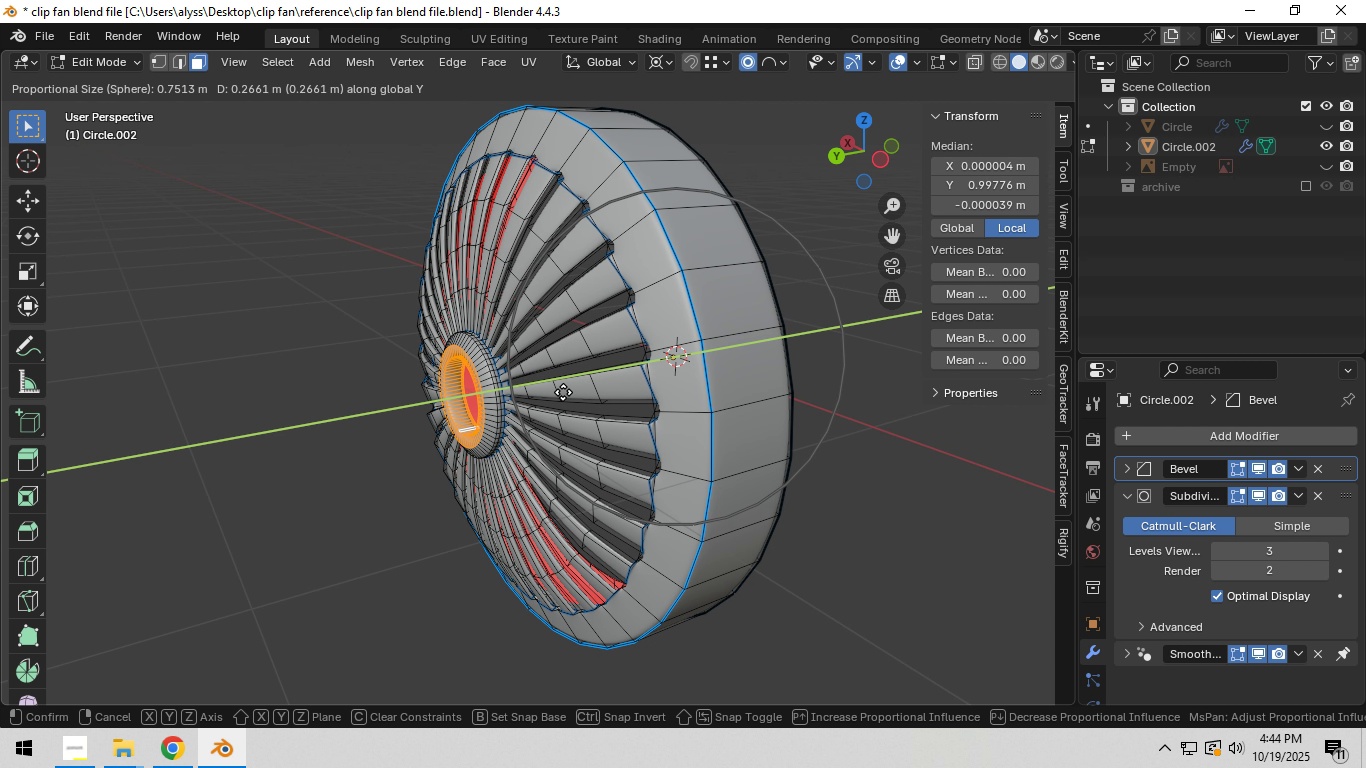 
scroll: coordinate [563, 392], scroll_direction: up, amount: 1.0
 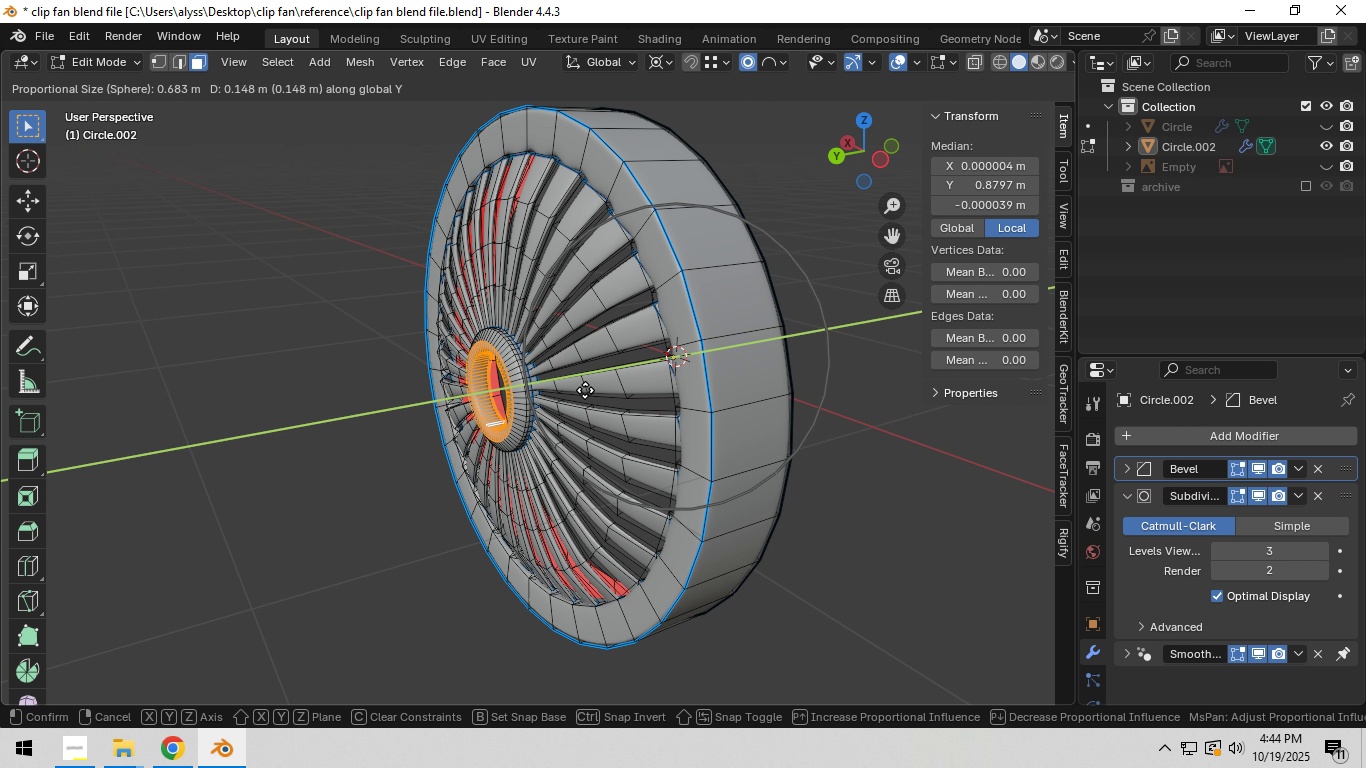 
scroll: coordinate [585, 390], scroll_direction: down, amount: 1.0
 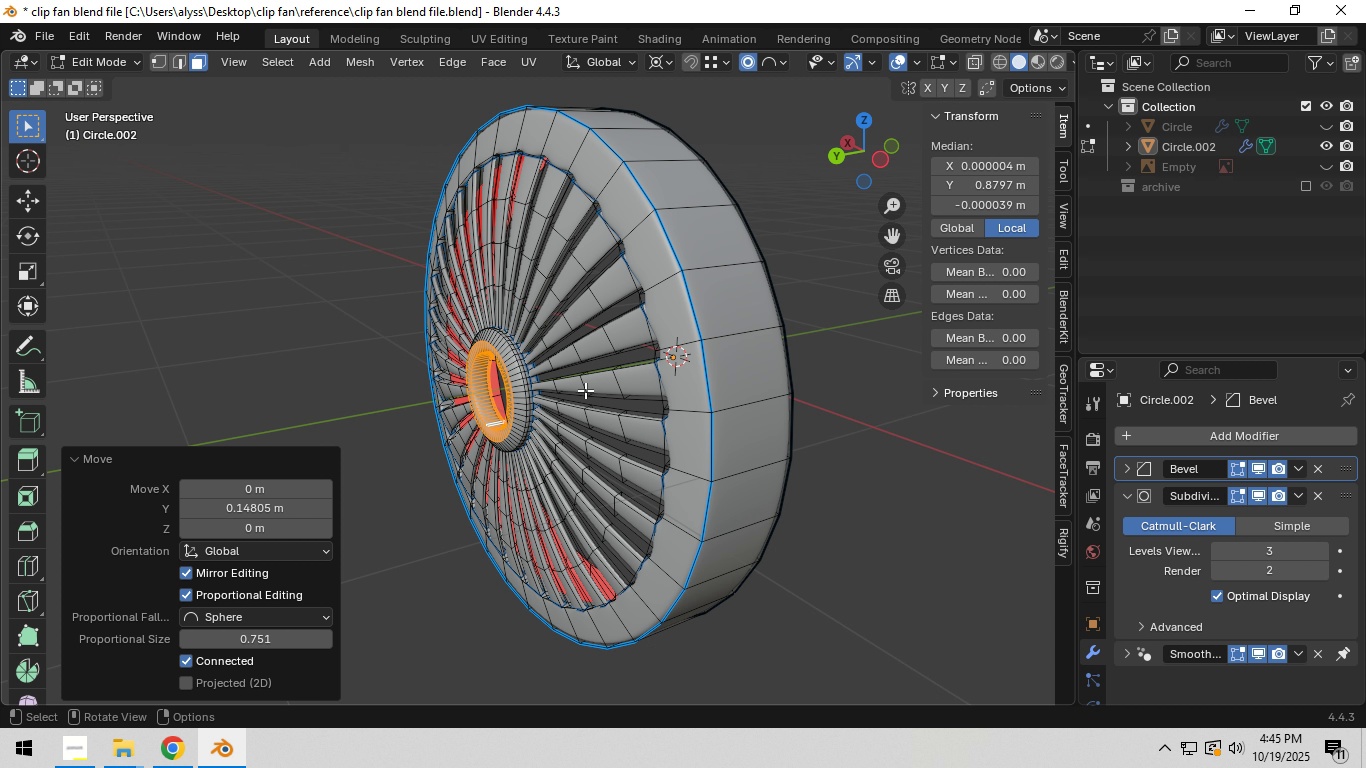 
left_click([585, 390])
 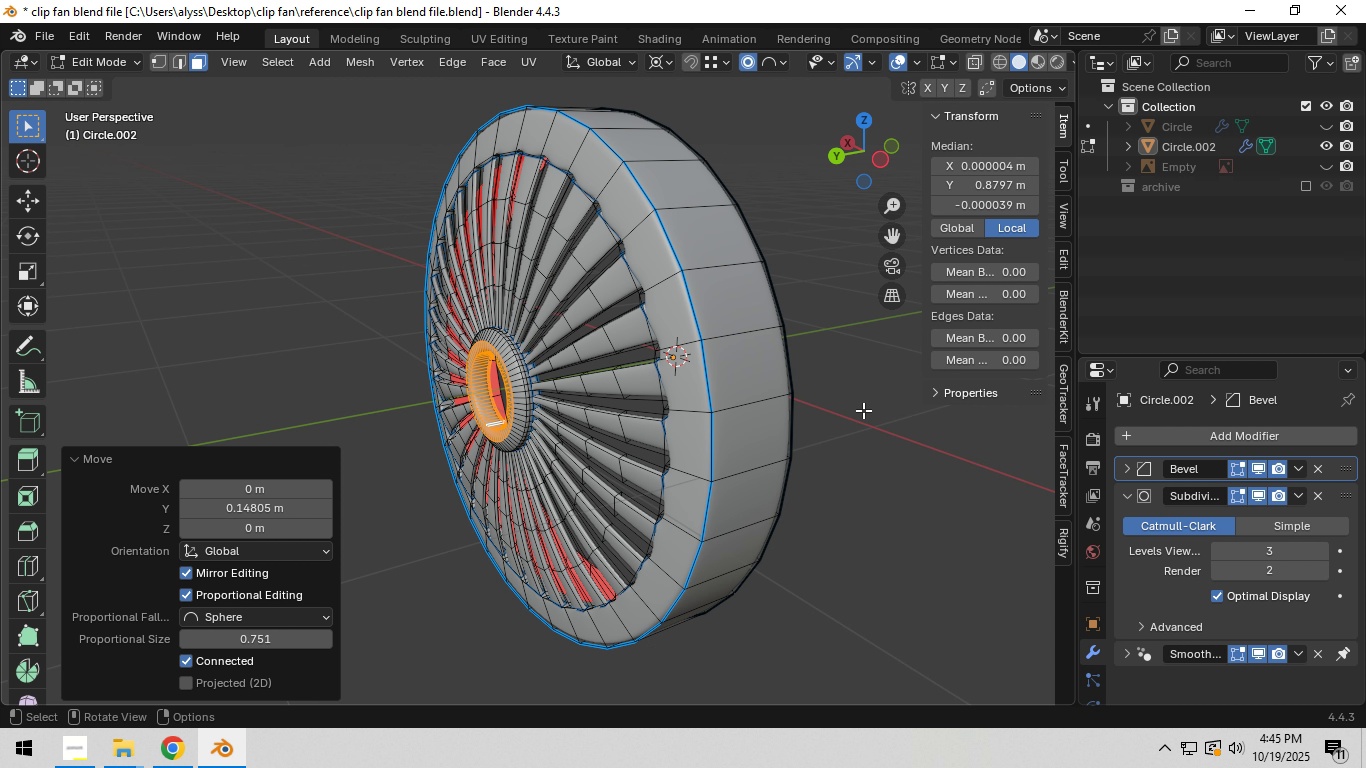 
key(Tab)
 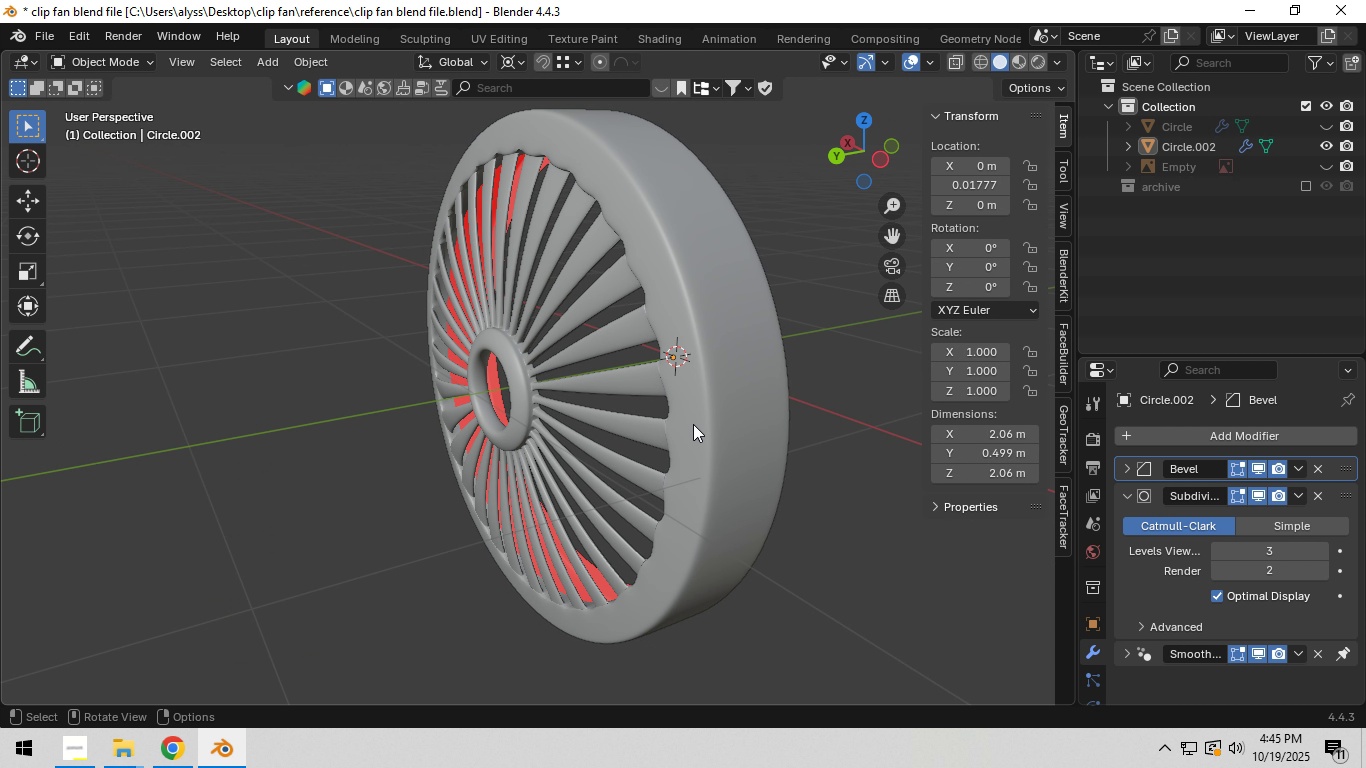 
scroll: coordinate [686, 425], scroll_direction: down, amount: 4.0
 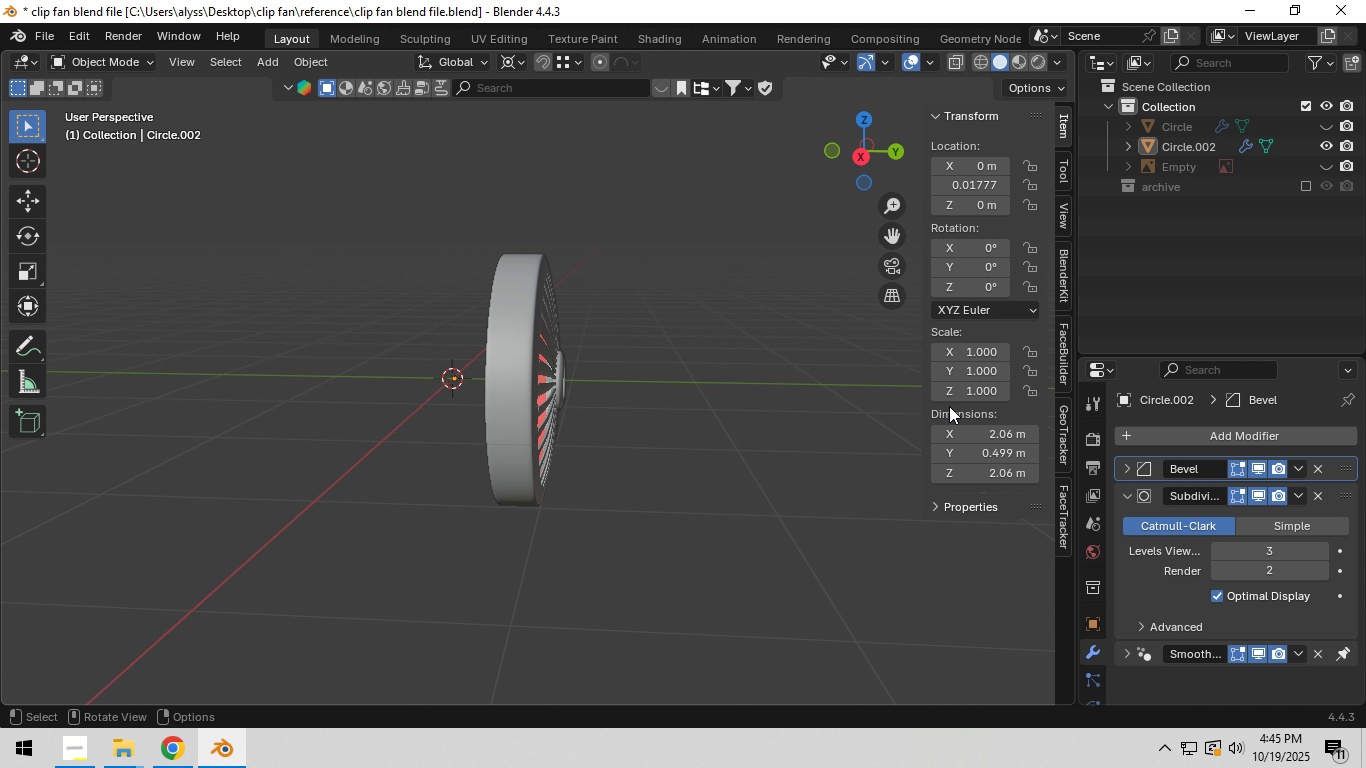 
key(Control+S)
 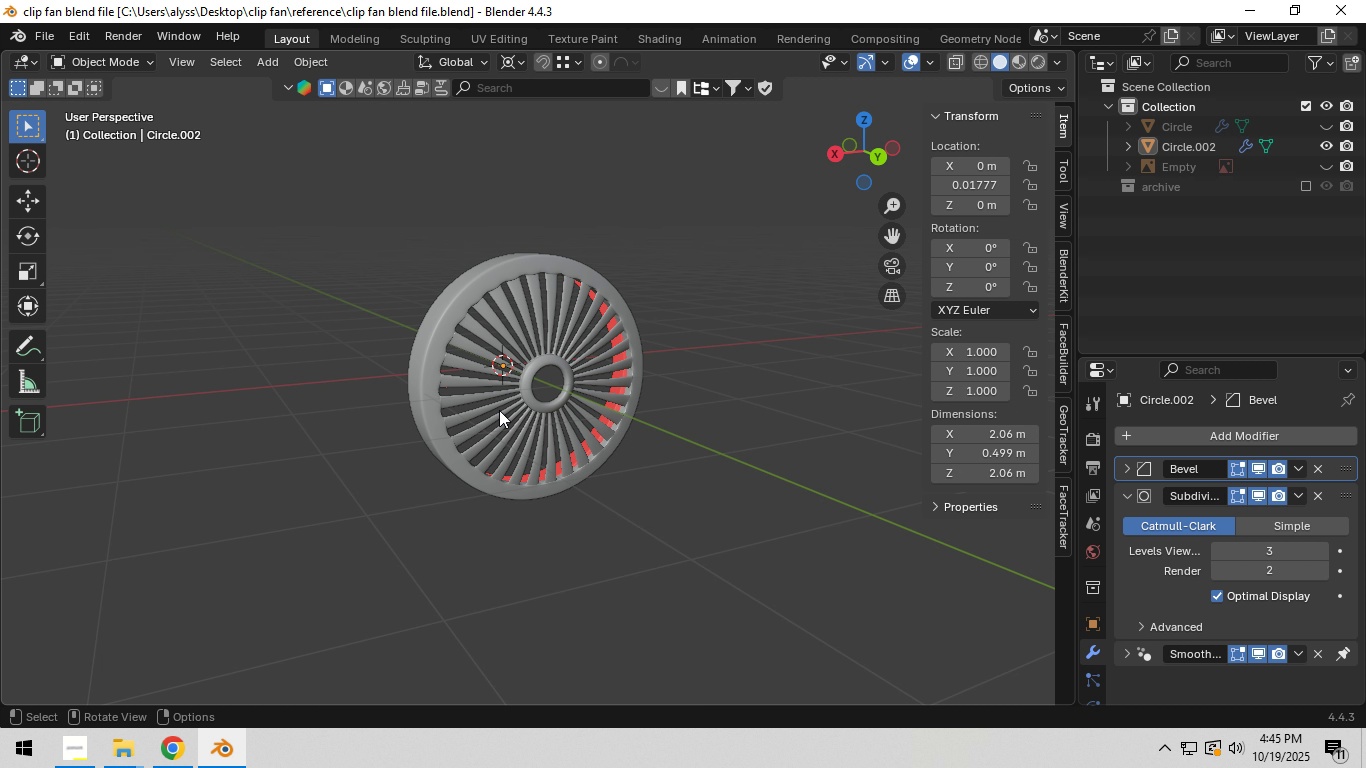 
wait(11.1)
 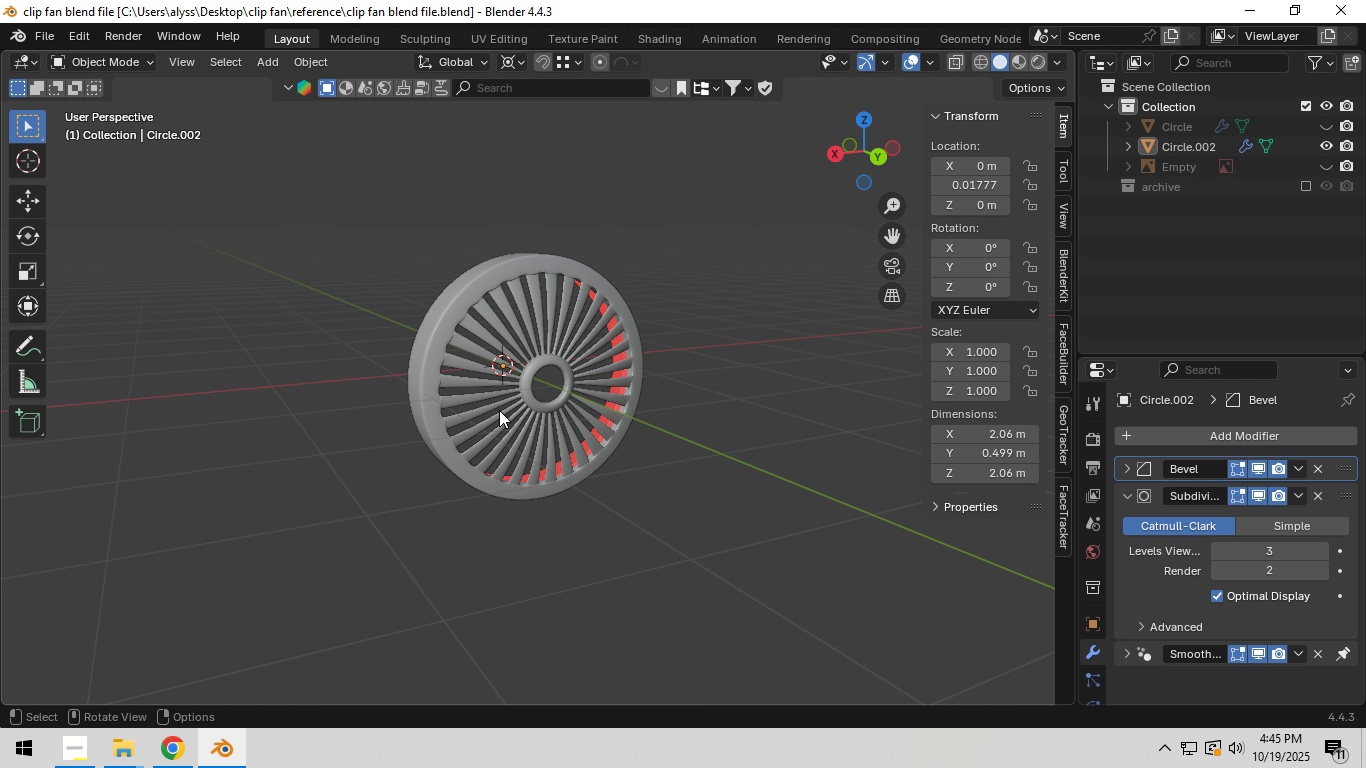 
scroll: coordinate [629, 440], scroll_direction: up, amount: 5.0
 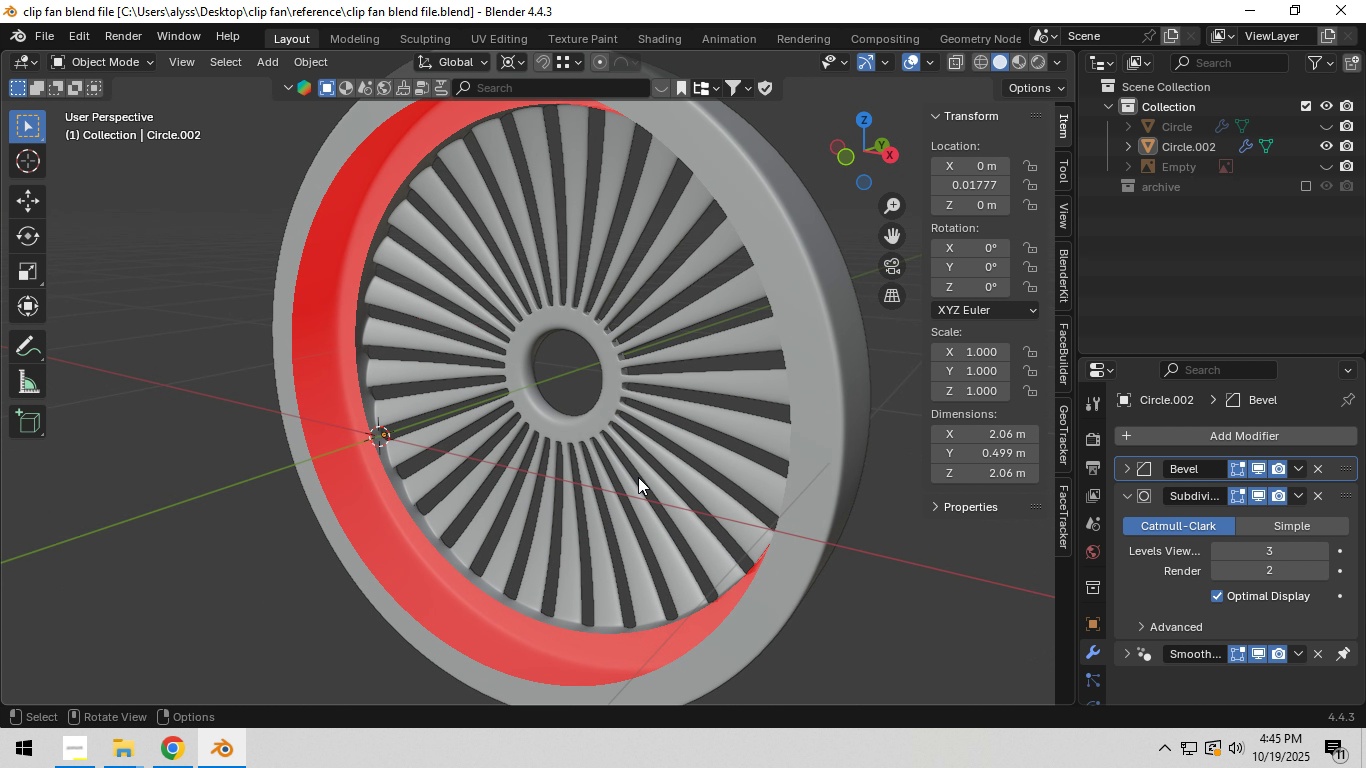 
hold_key(key=ShiftLeft, duration=0.33)
 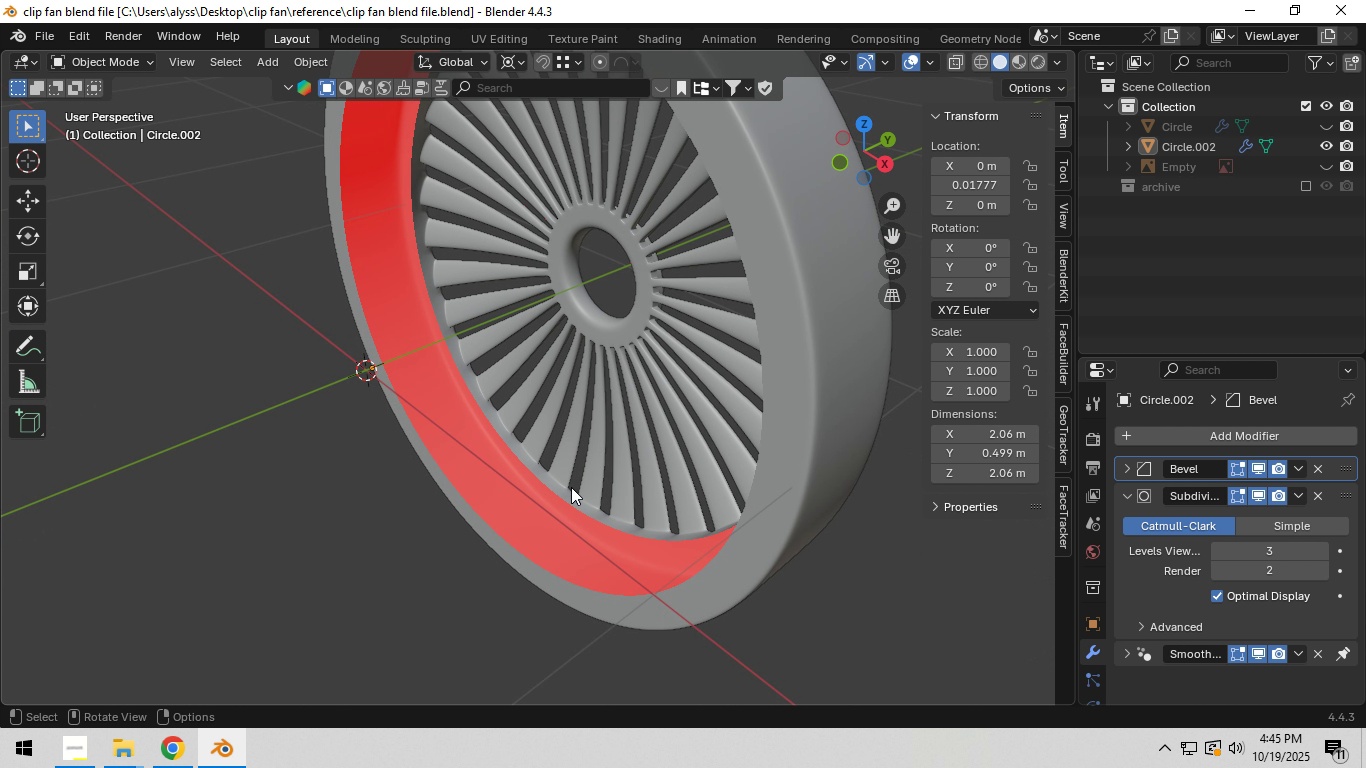 
scroll: coordinate [571, 488], scroll_direction: up, amount: 4.0
 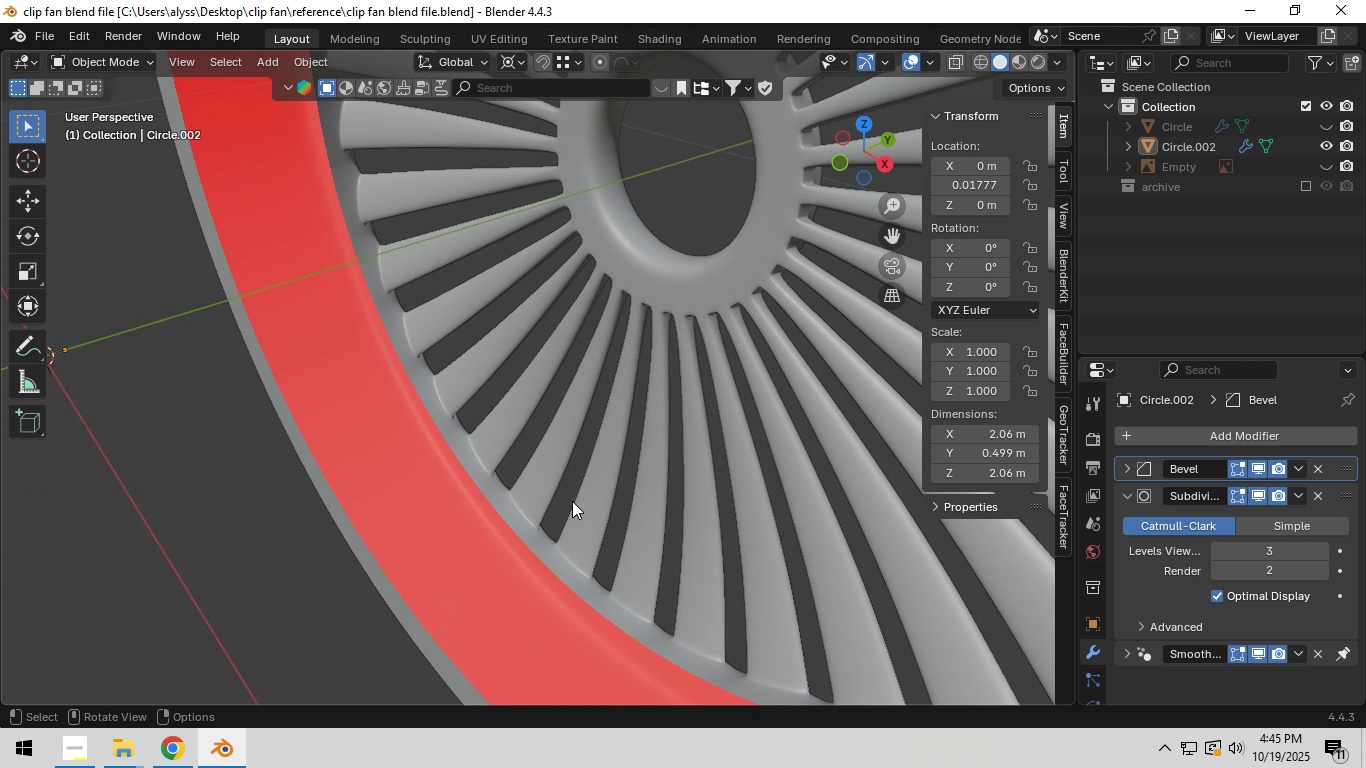 
key(Shift+ShiftLeft)
 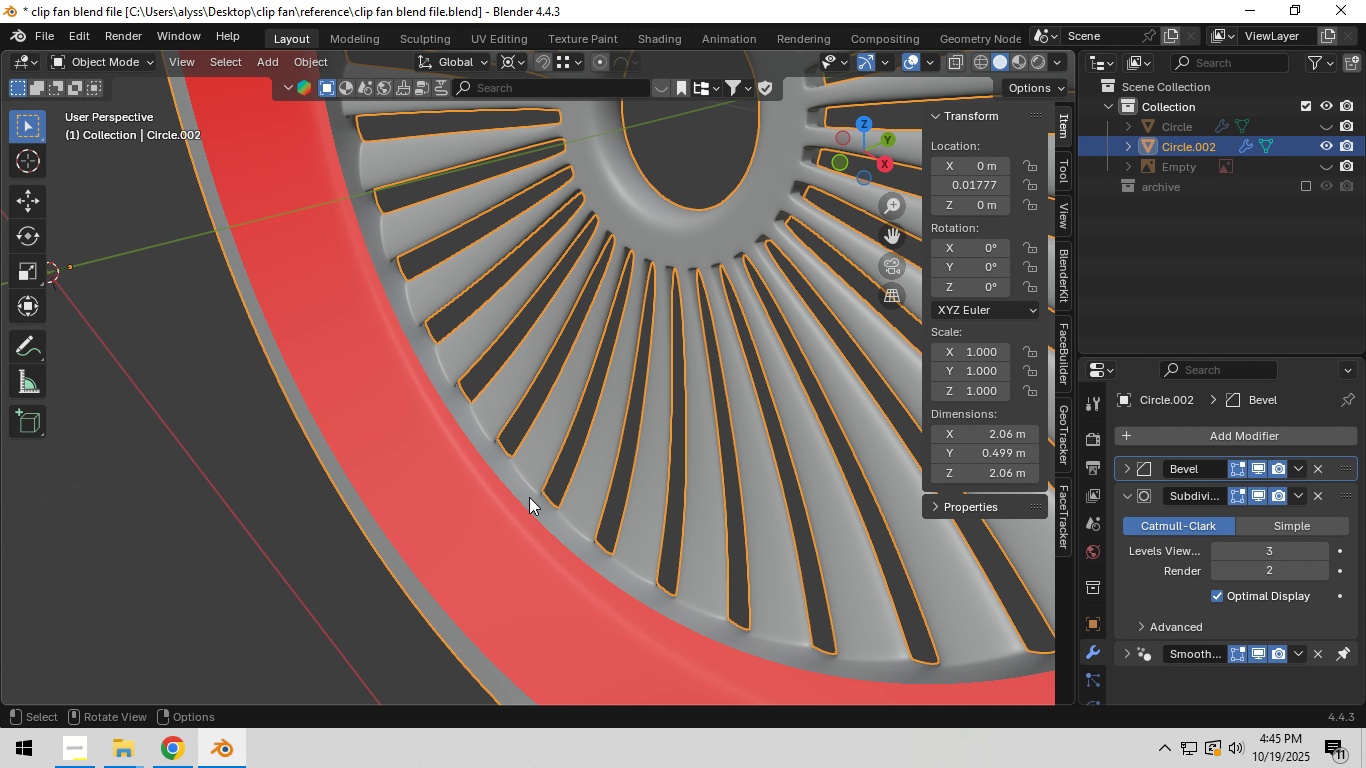 
left_click([528, 497])
 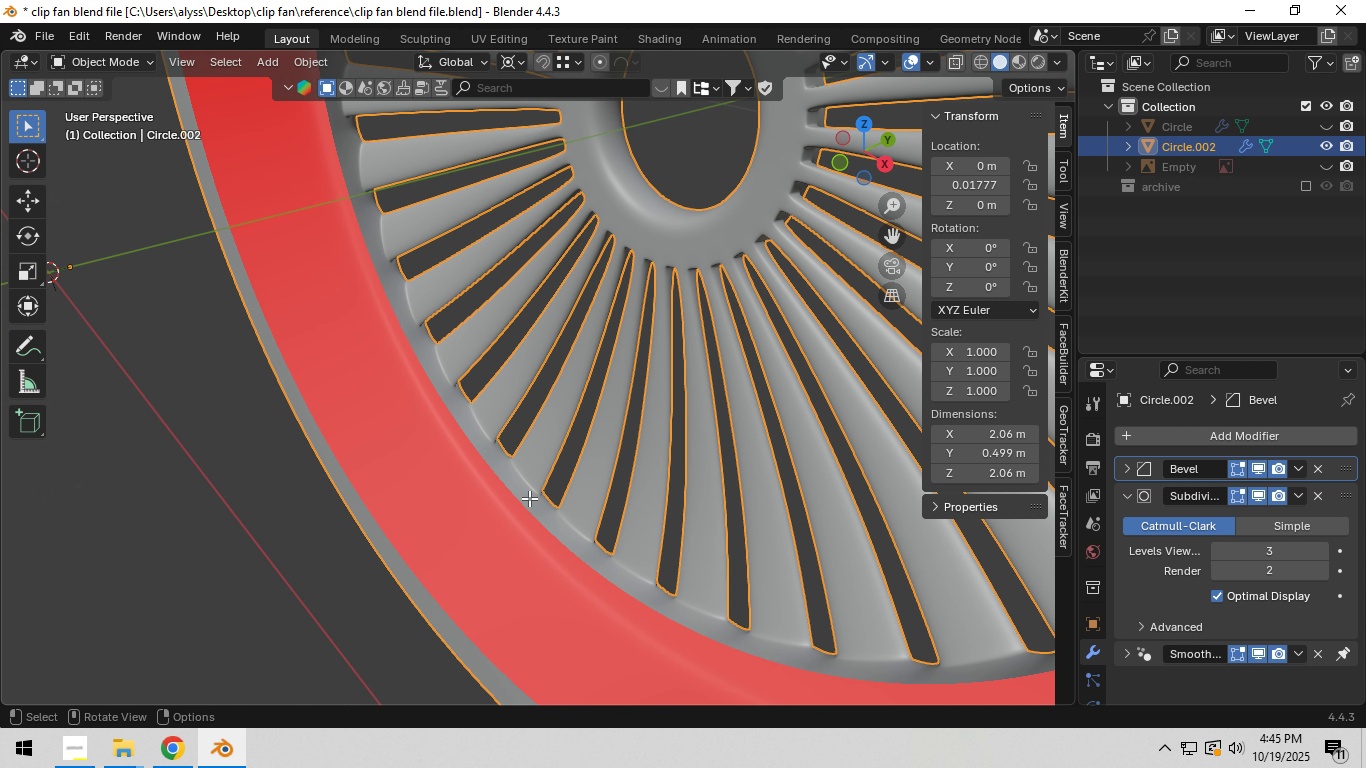 
key(Tab)
 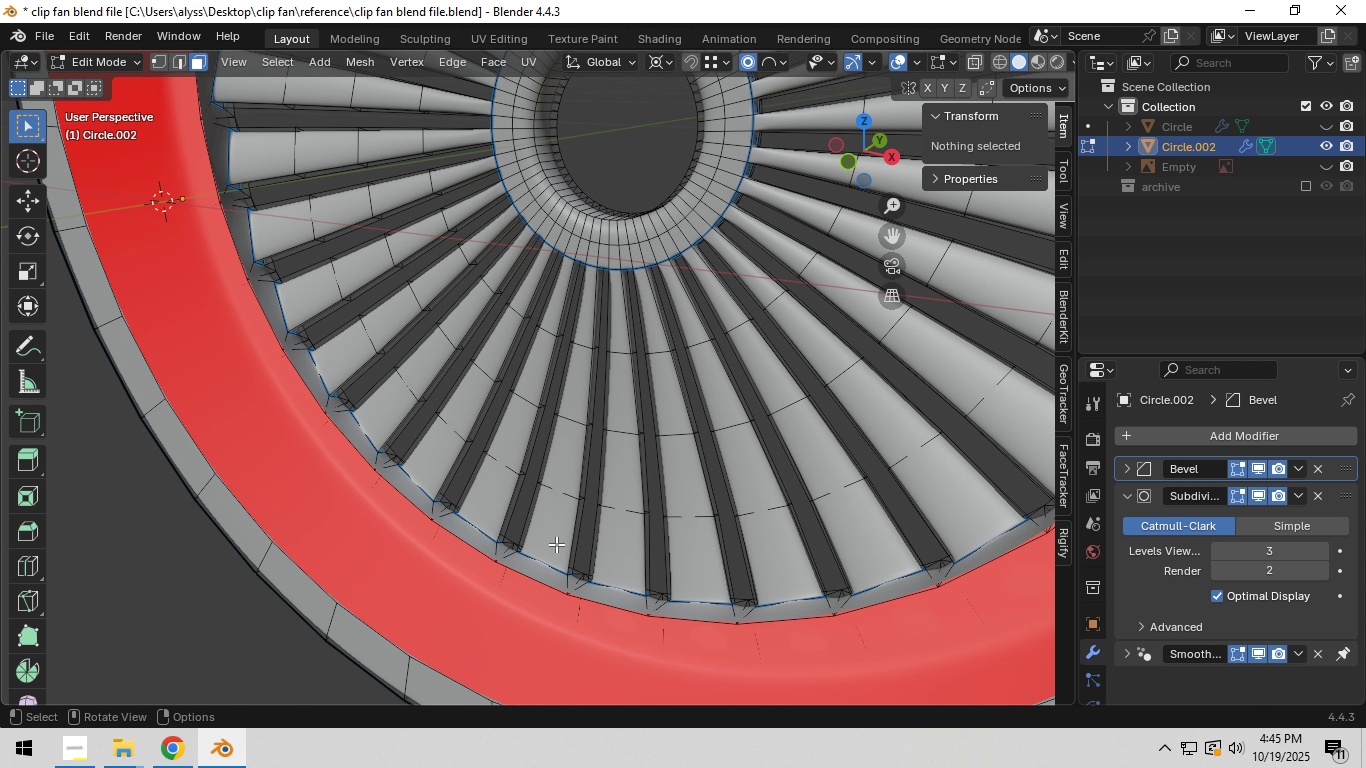 
hold_key(key=AltLeft, duration=0.75)
left_click([517, 573])
 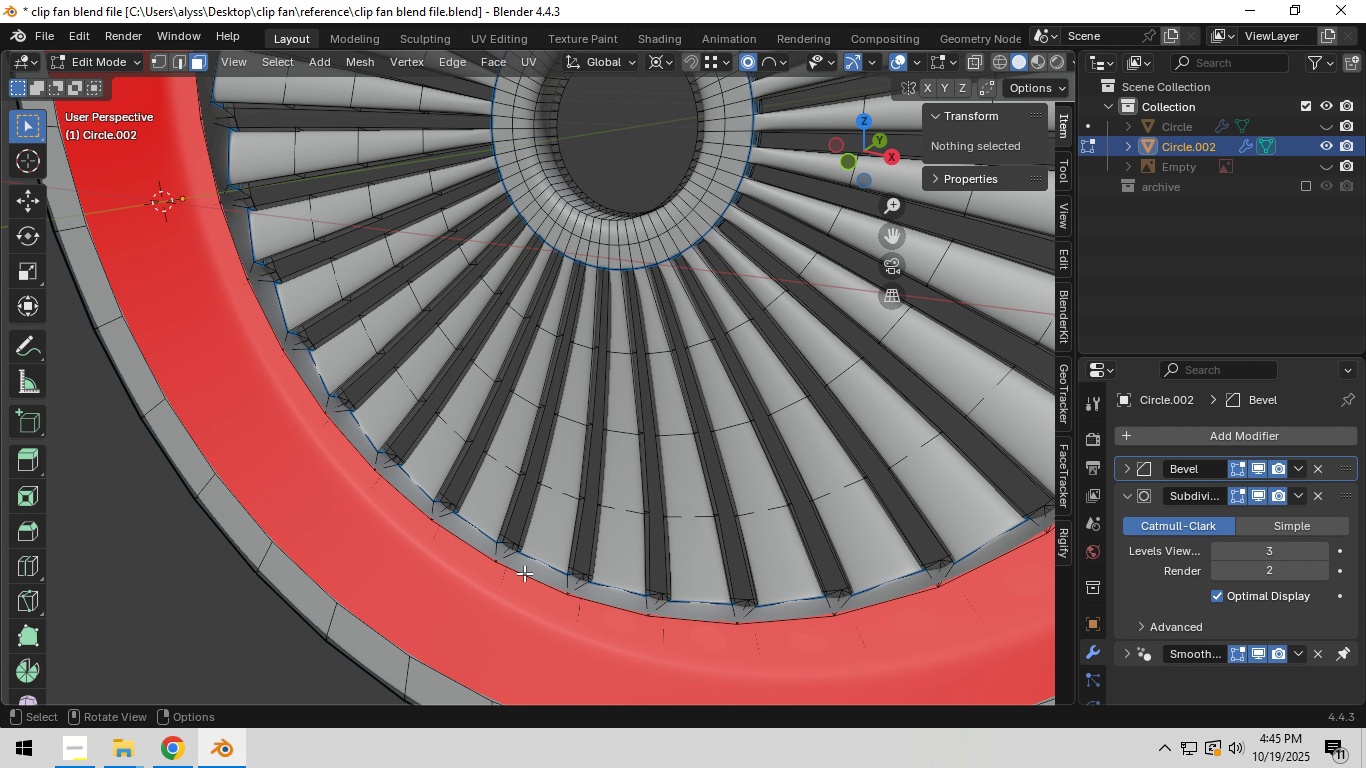 
key(Alt+AltLeft)
 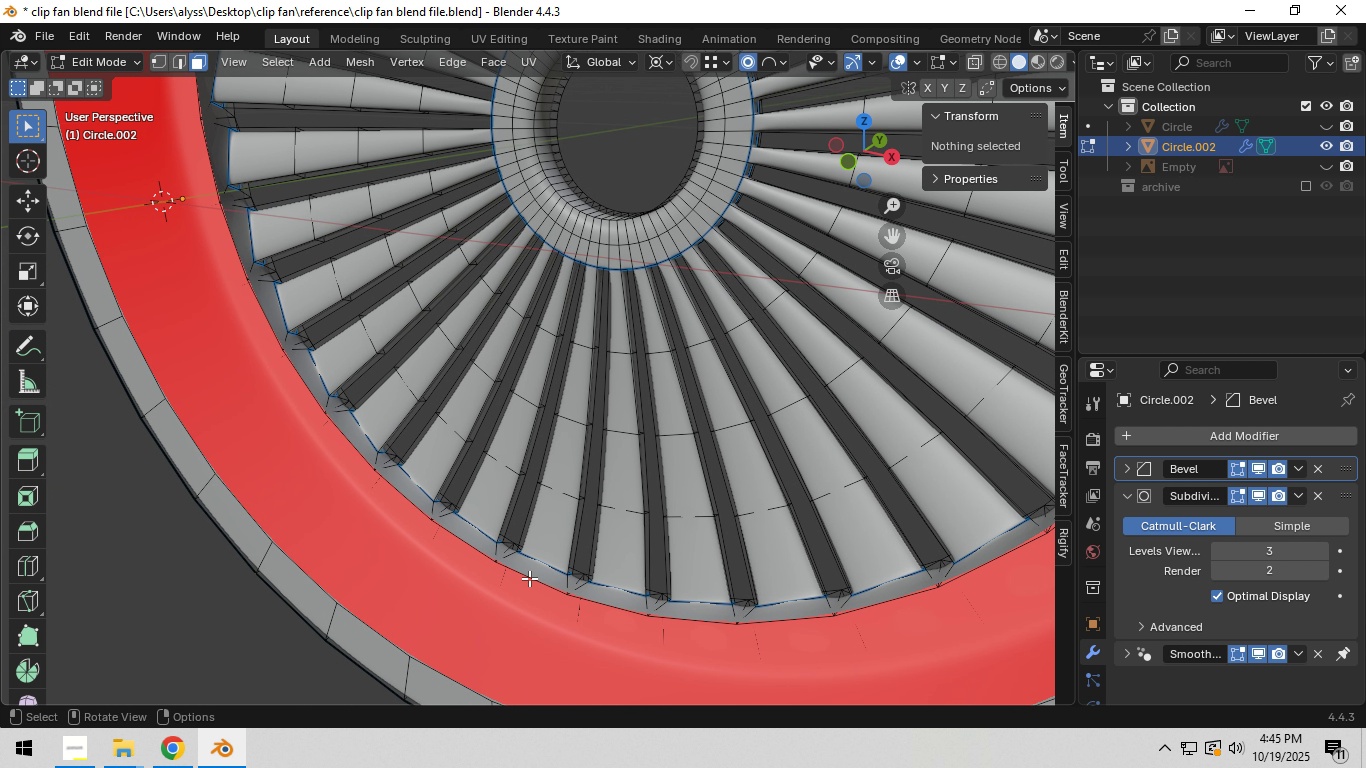 
key(2)
 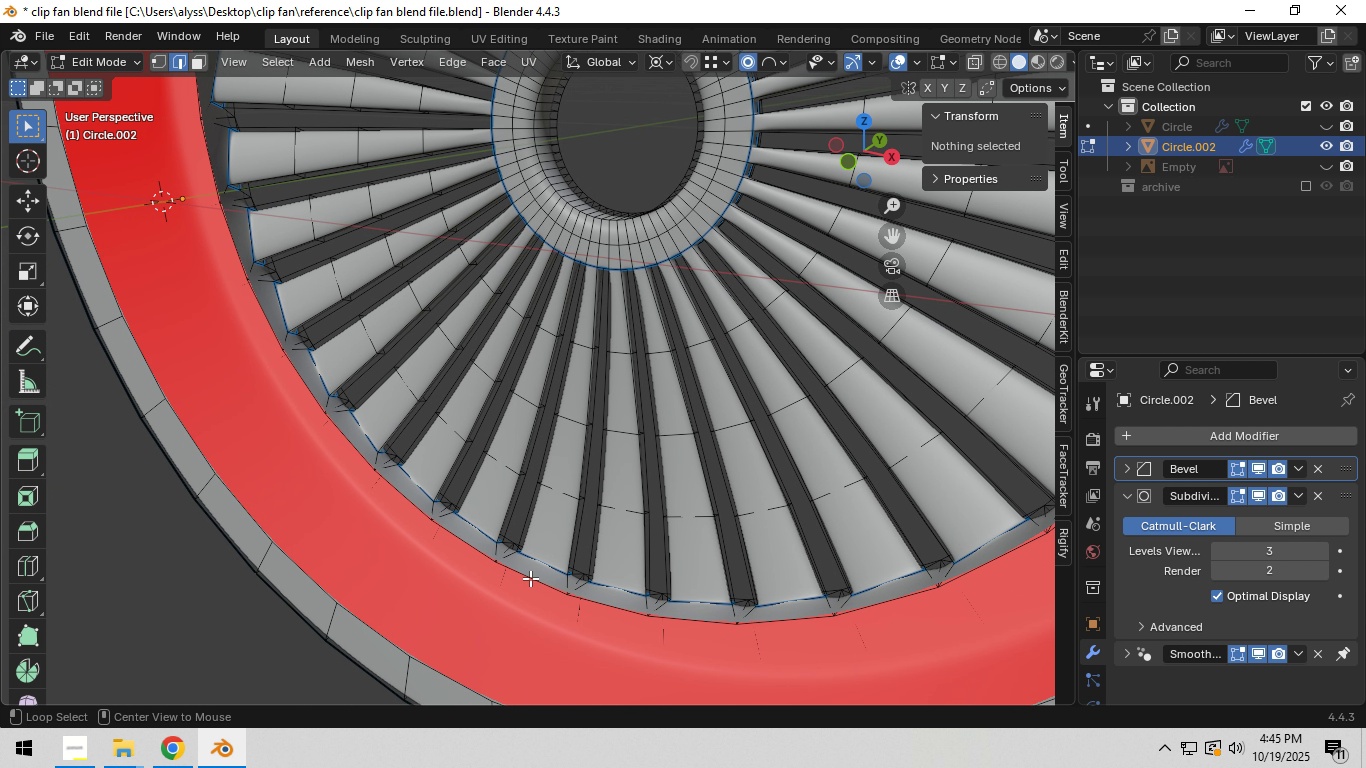 
hold_key(key=AltLeft, duration=0.49)
left_click([530, 578])
 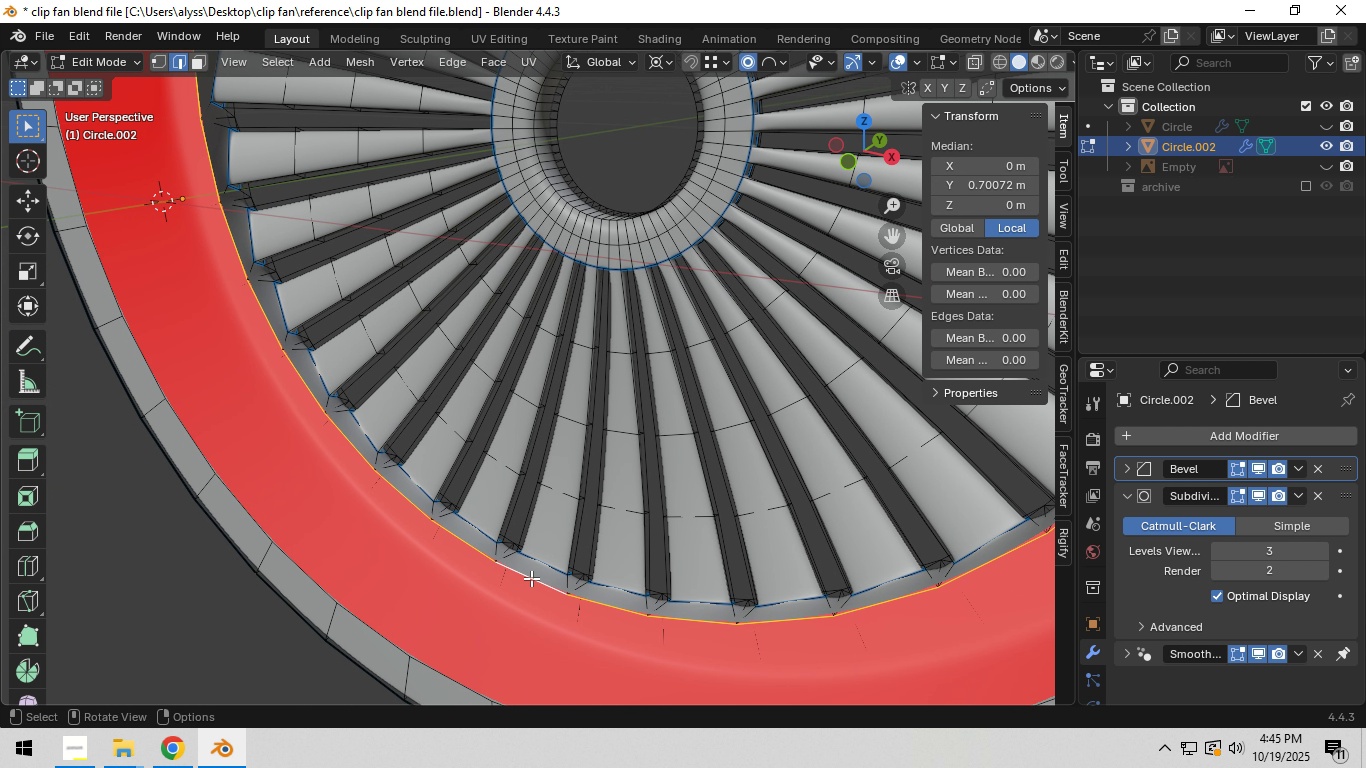 
scroll: coordinate [532, 578], scroll_direction: down, amount: 3.0
 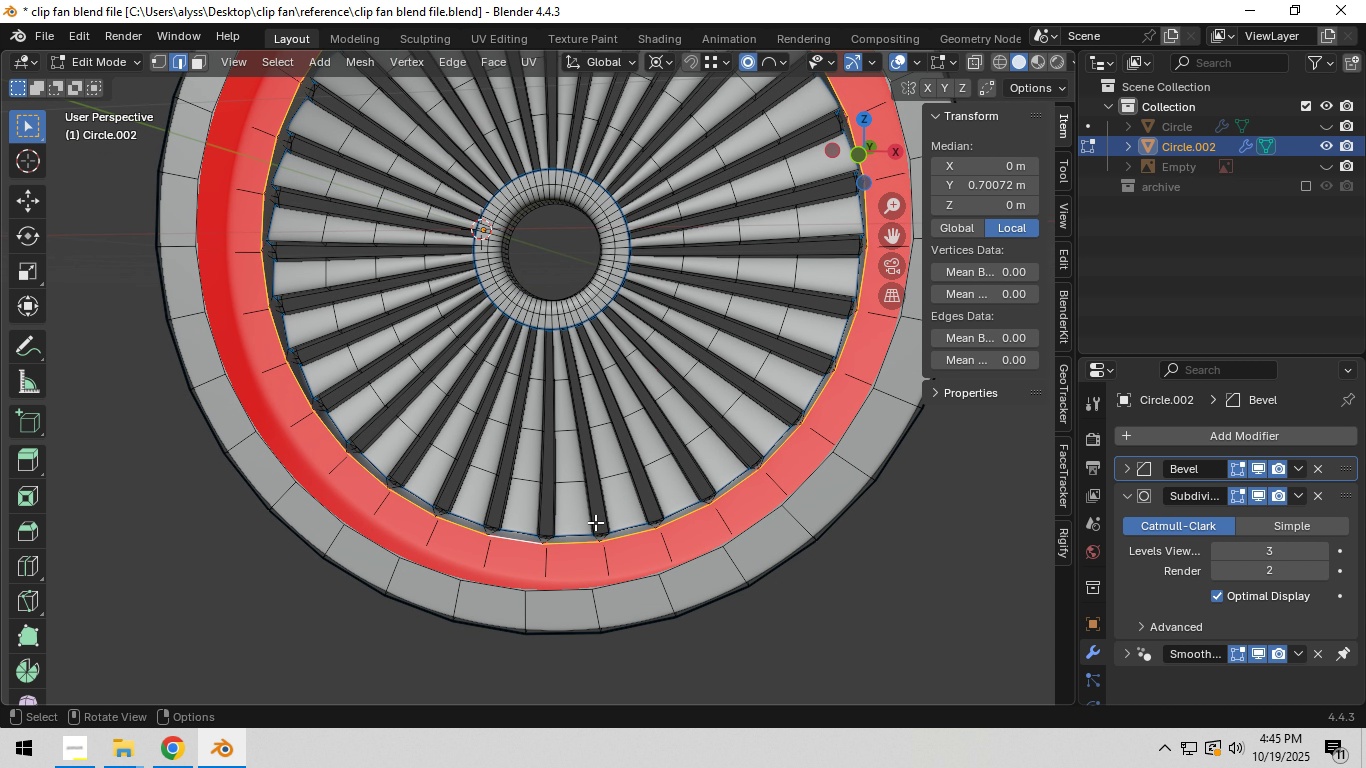 
hold_key(key=Backquote, duration=0.34)
 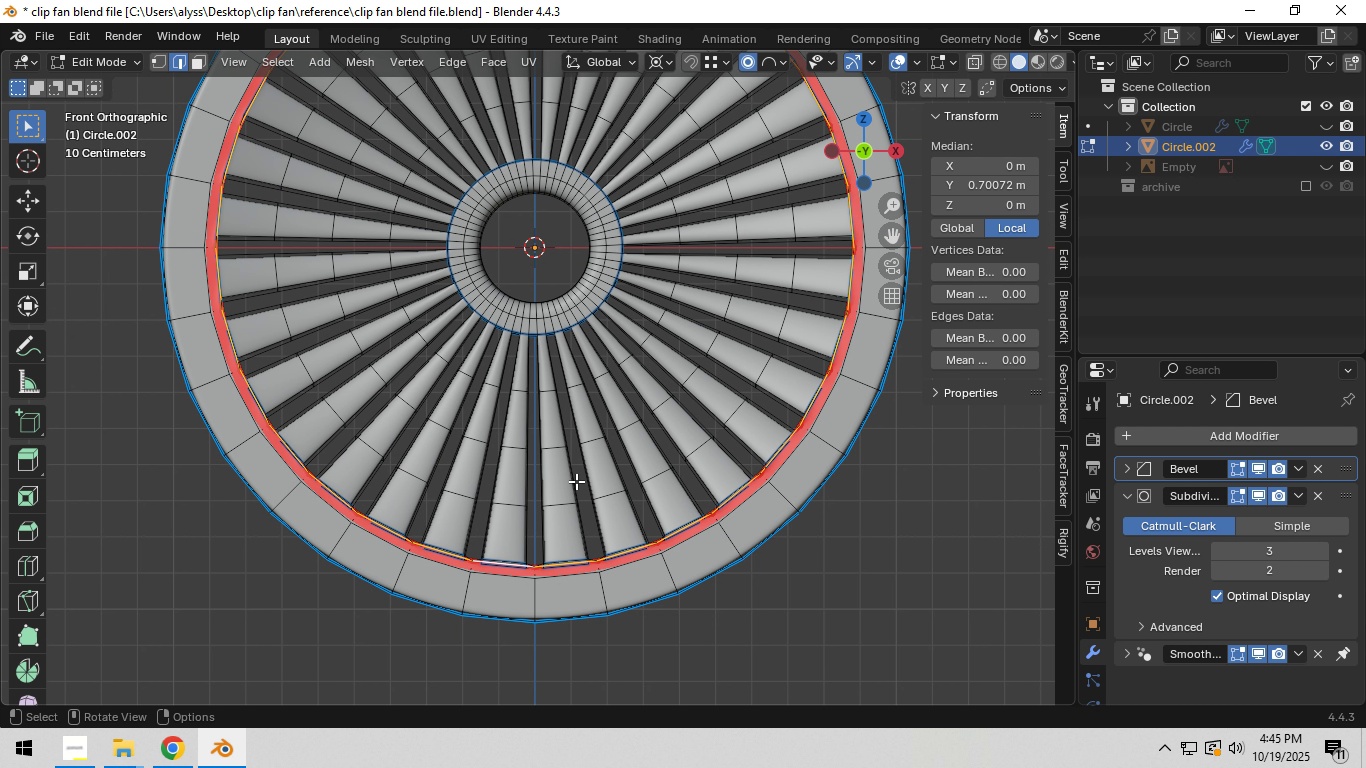 
scroll: coordinate [647, 493], scroll_direction: up, amount: 2.0
 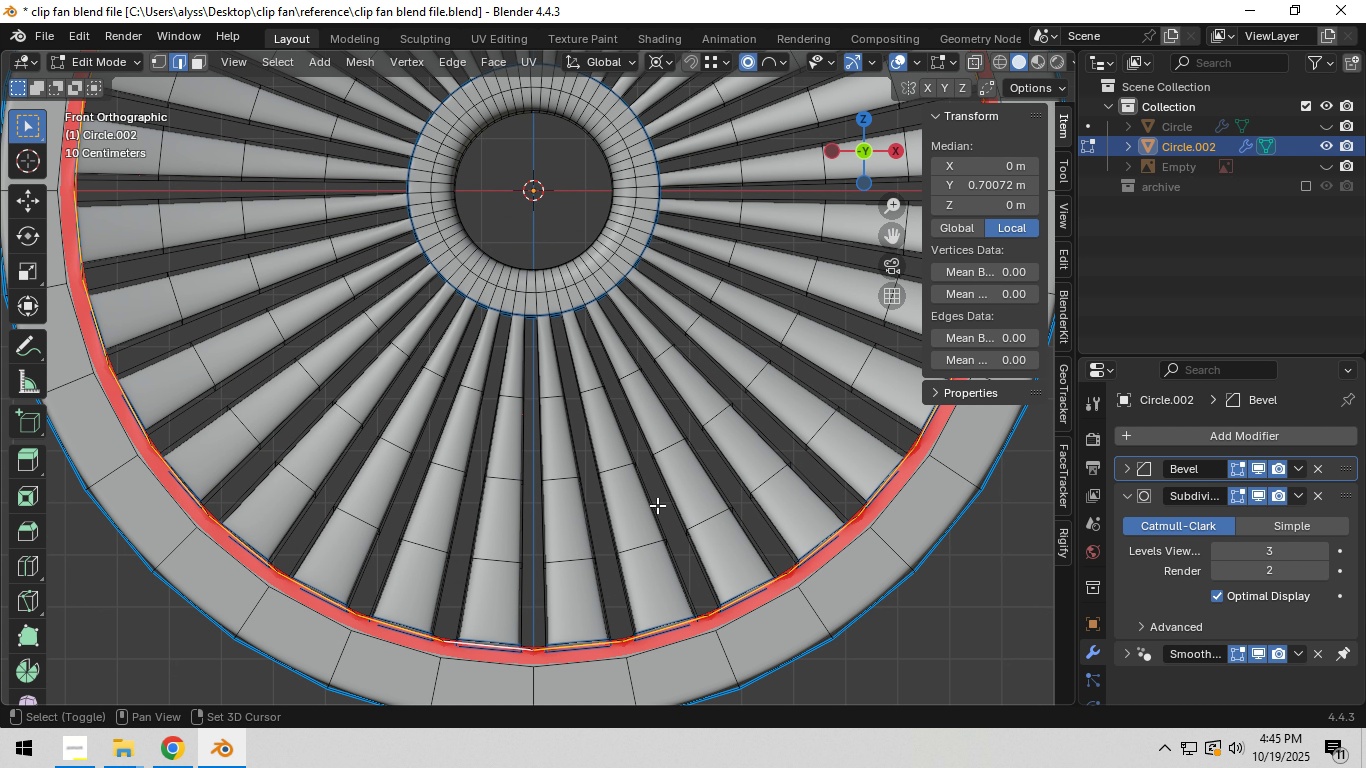 
hold_key(key=ShiftLeft, duration=0.34)
 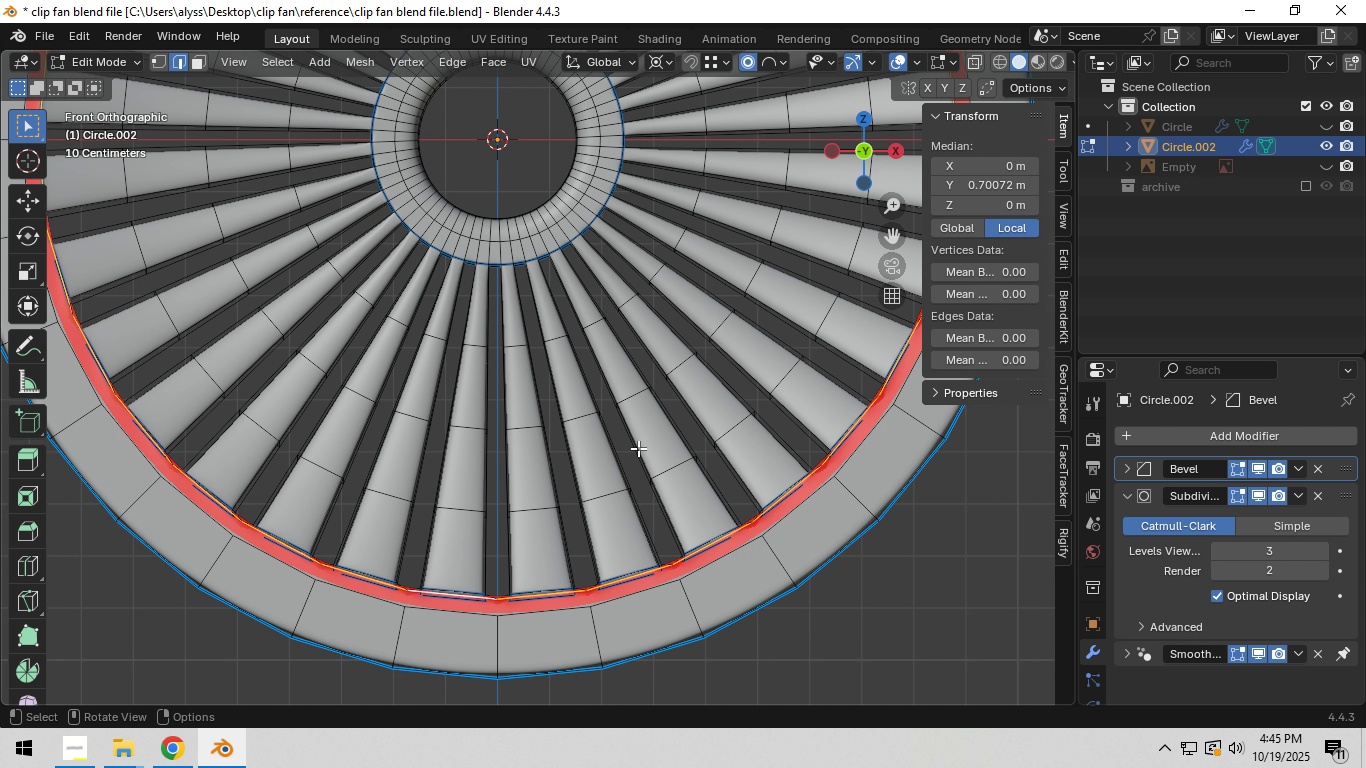 
key(E)
 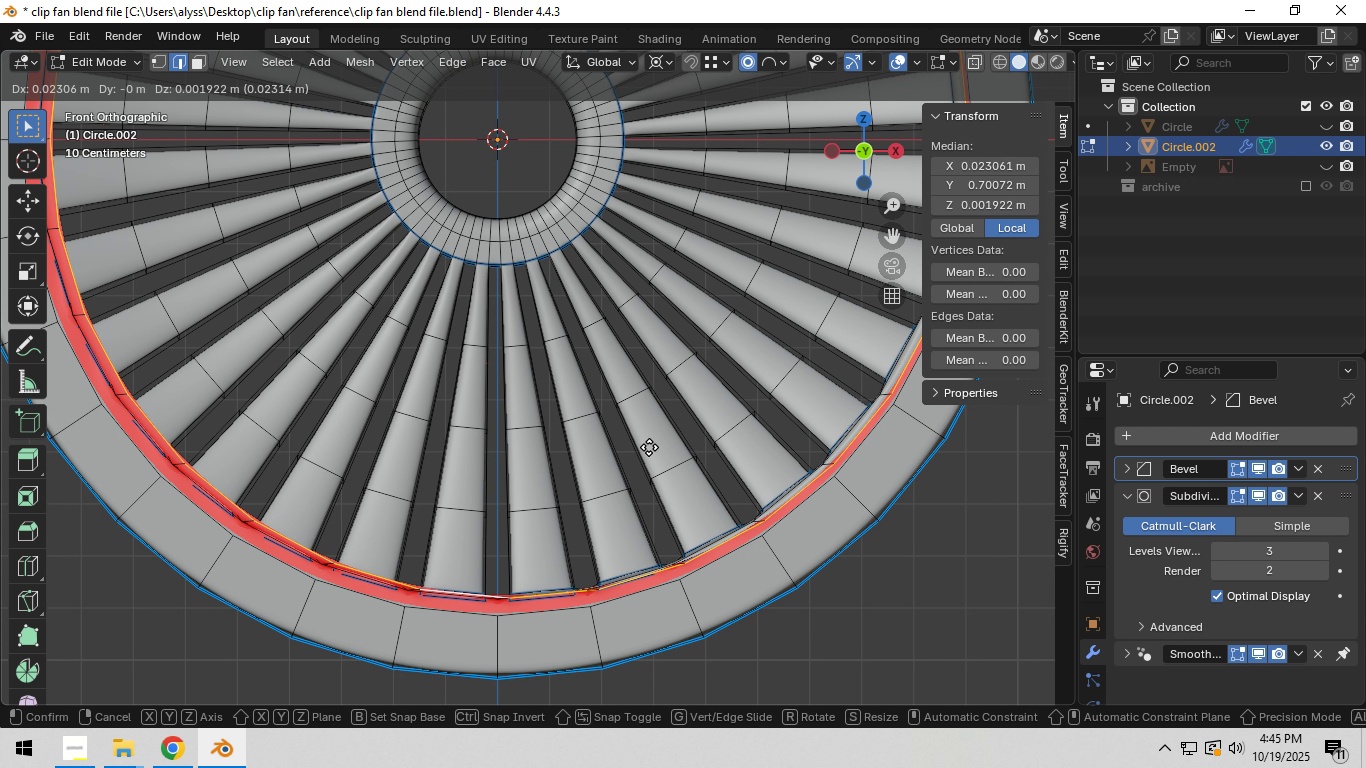 
right_click([649, 447])
 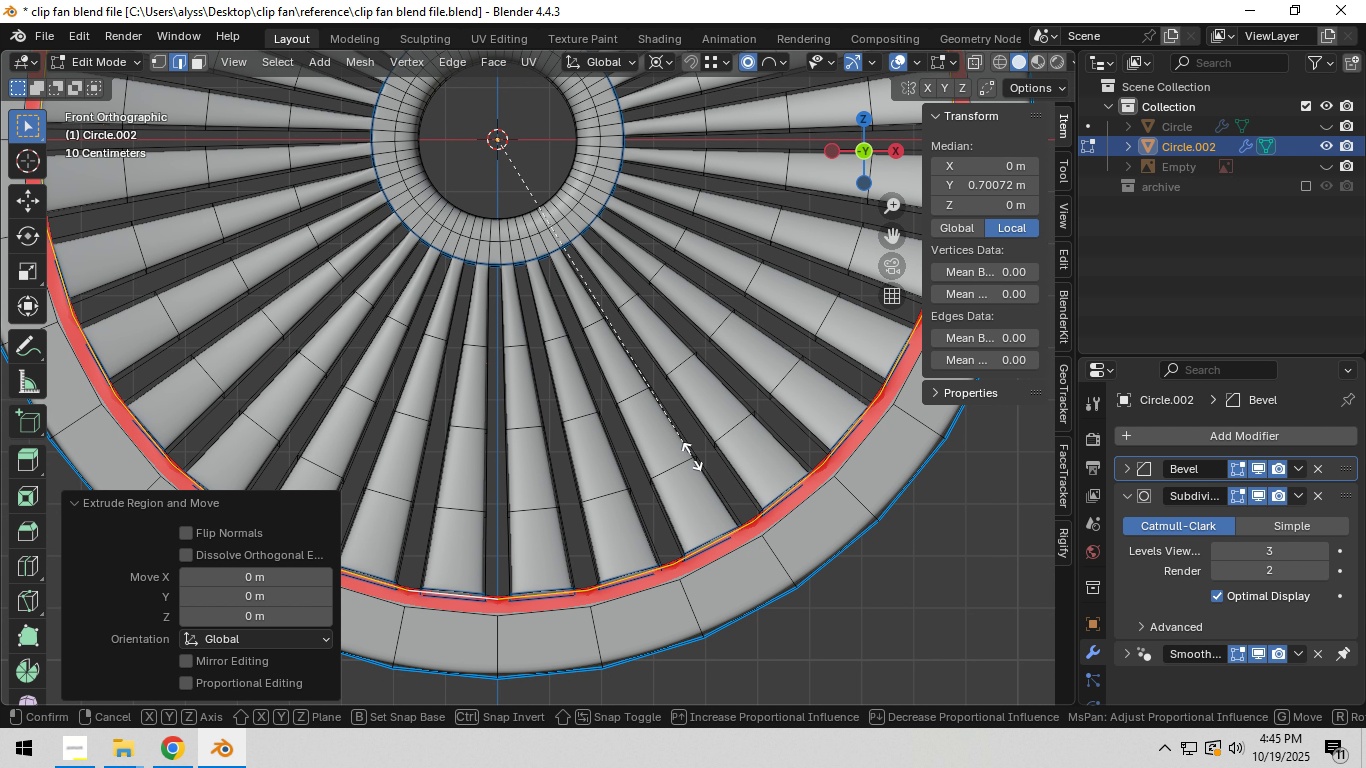 
type(sY)
 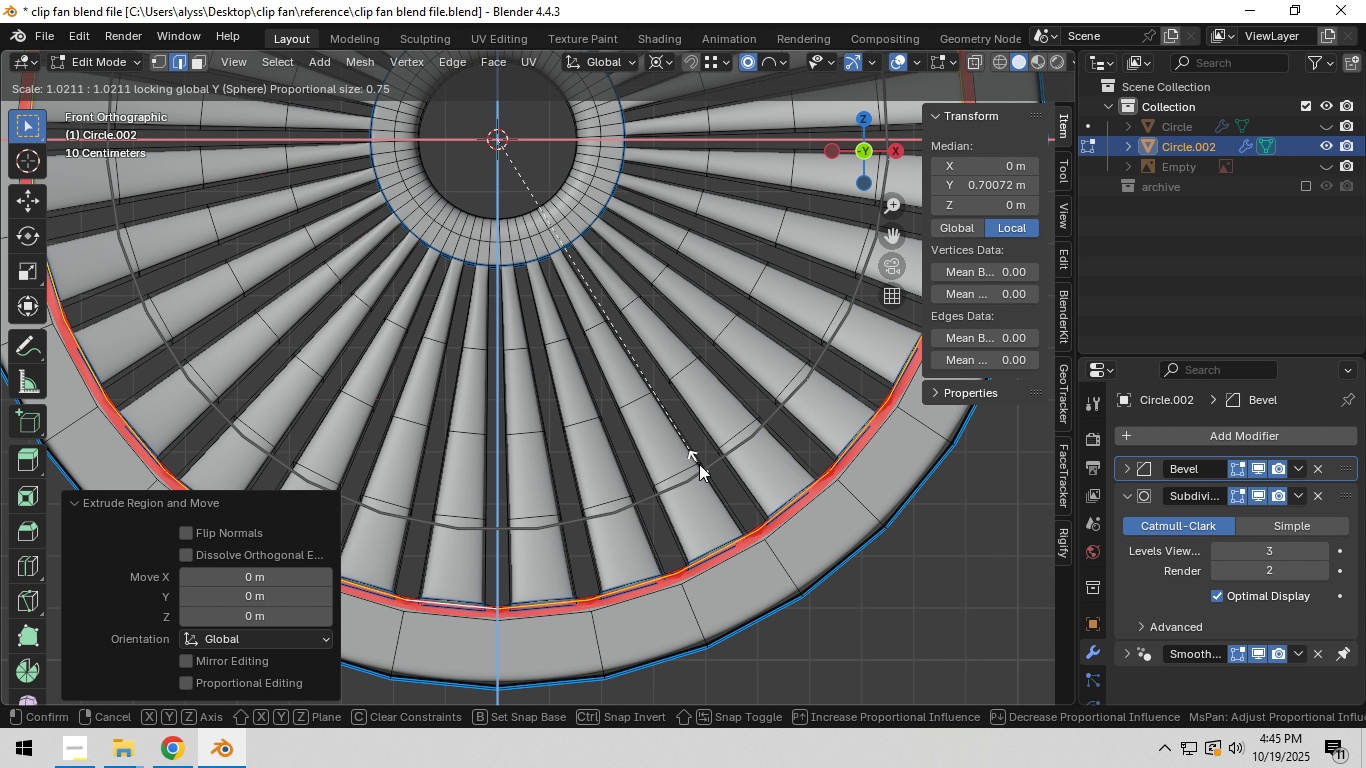 
right_click([699, 464])
 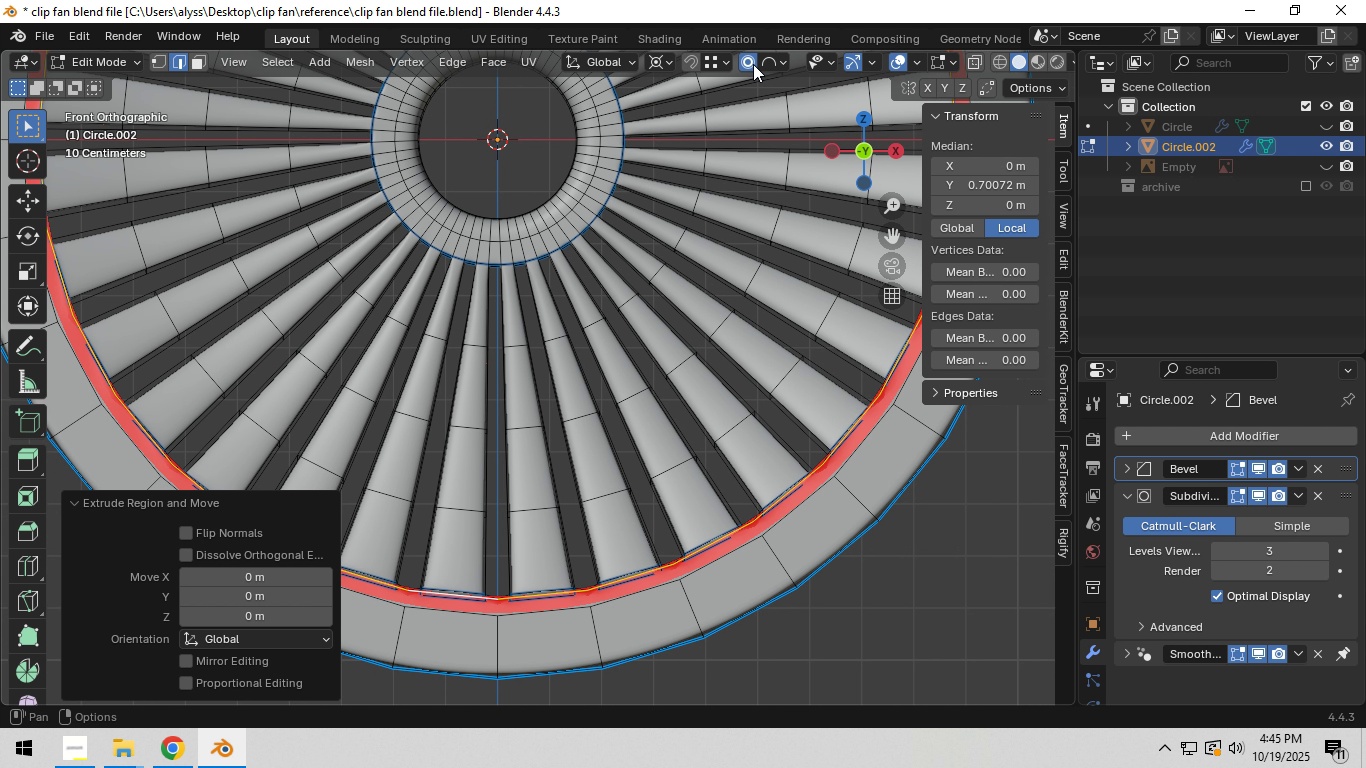 
left_click([750, 62])
 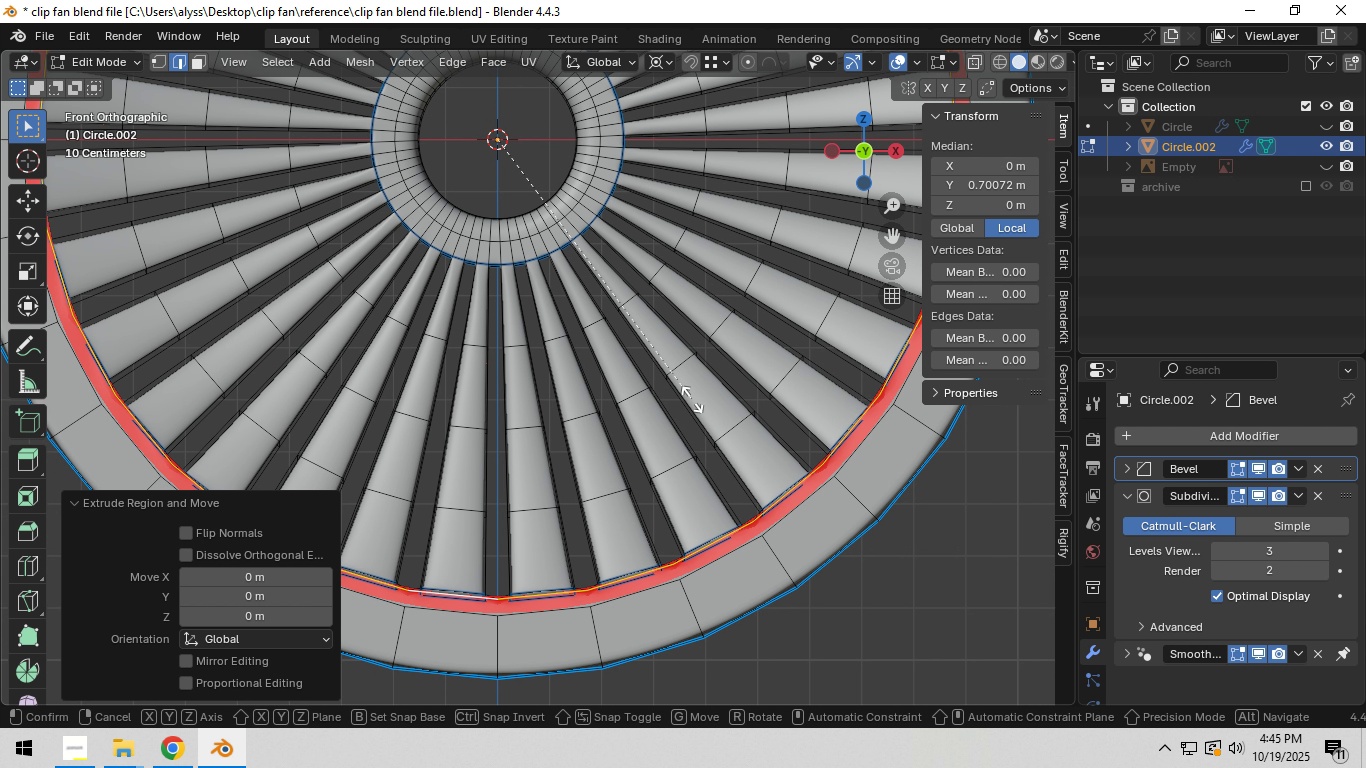 
type(sY)
 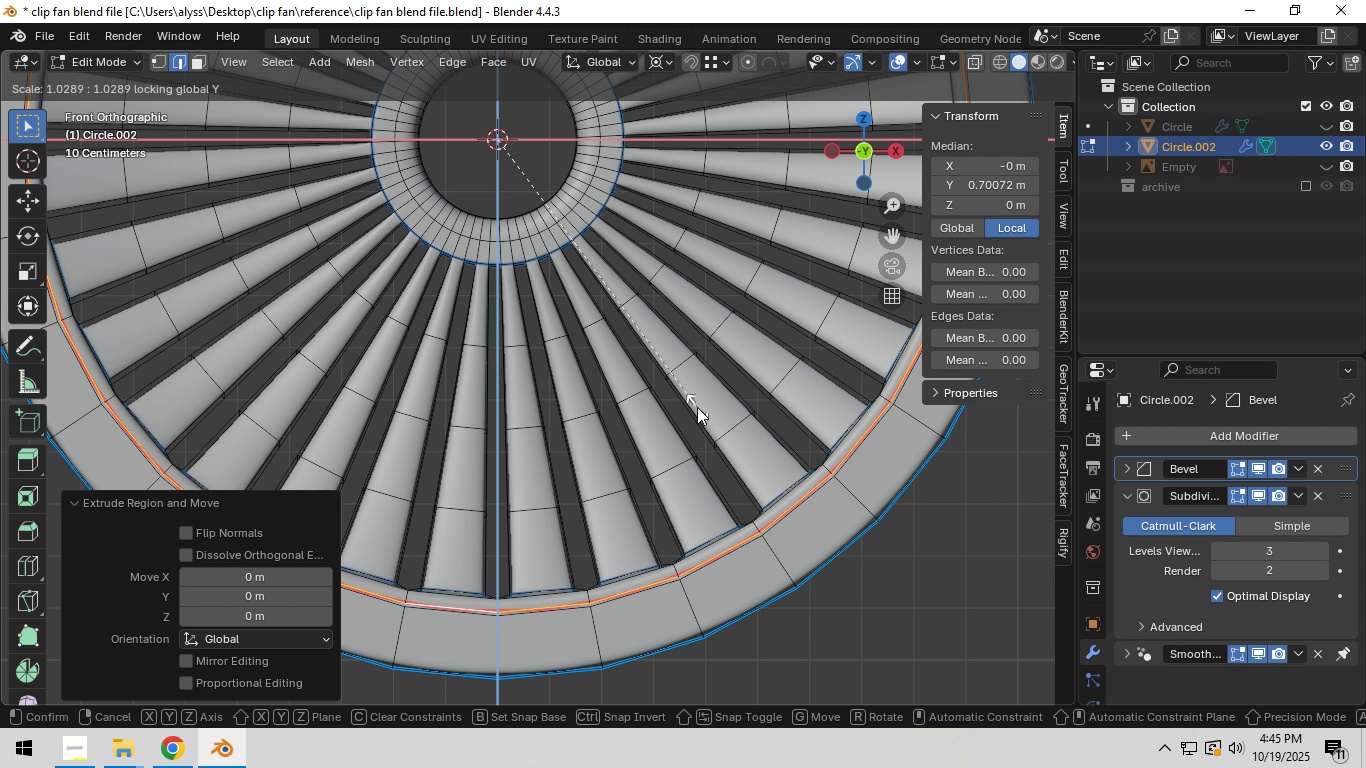 
left_click([699, 411])
 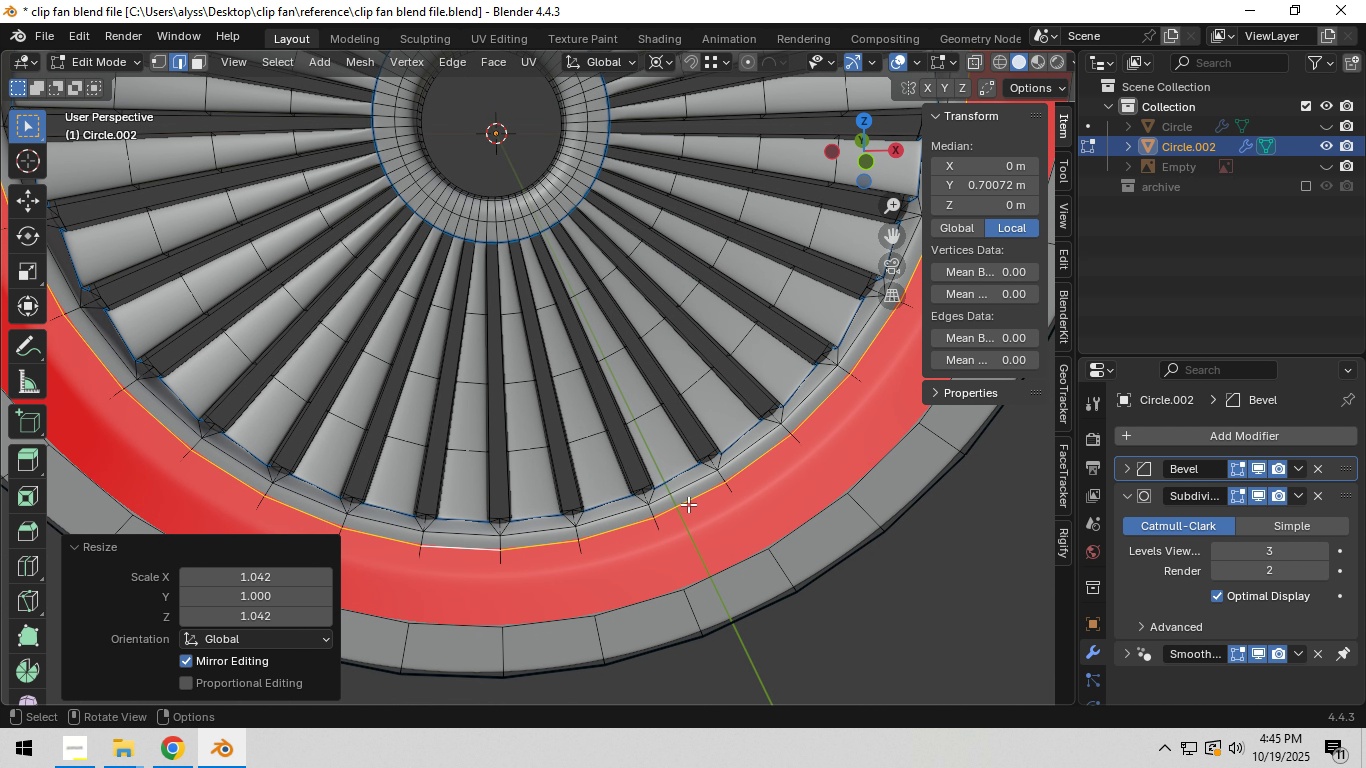 
left_click([688, 501])
 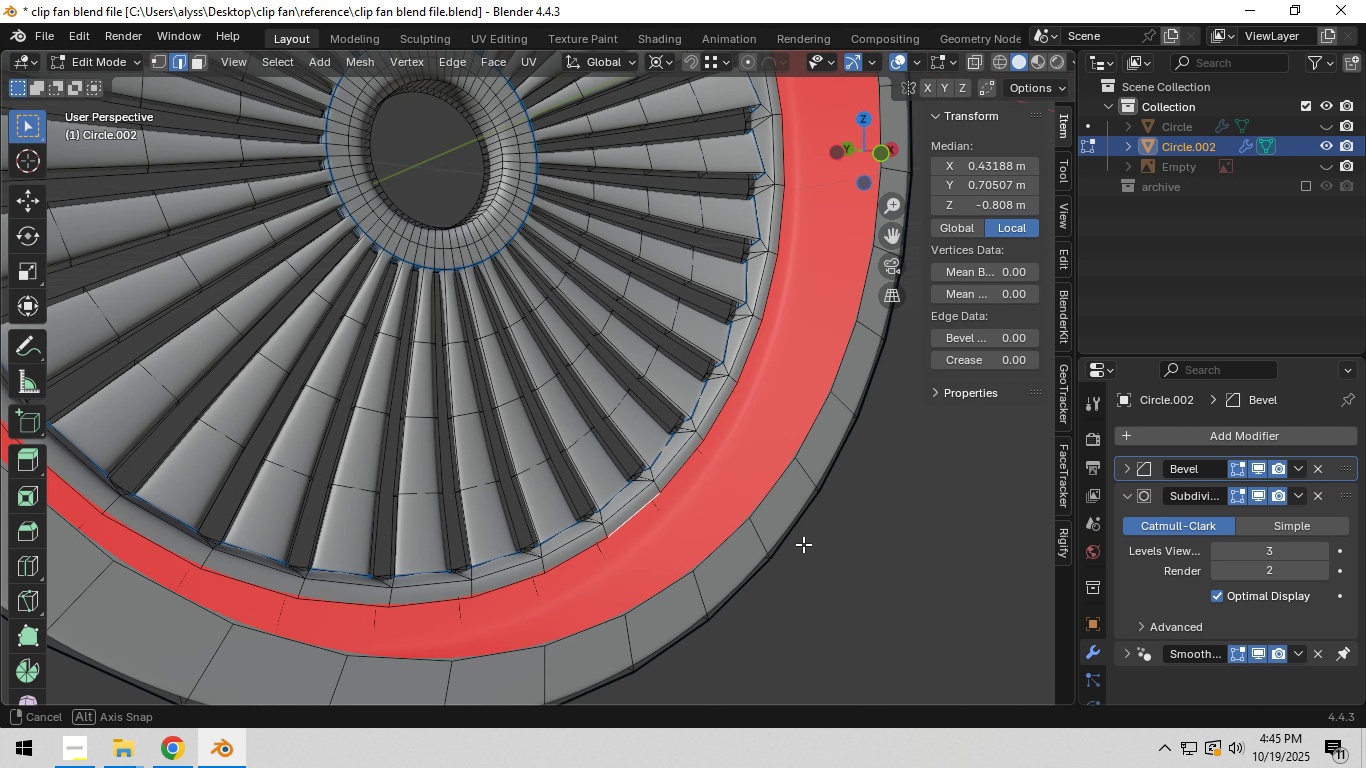 
hold_key(key=ShiftLeft, duration=0.46)
left_click([721, 542])
 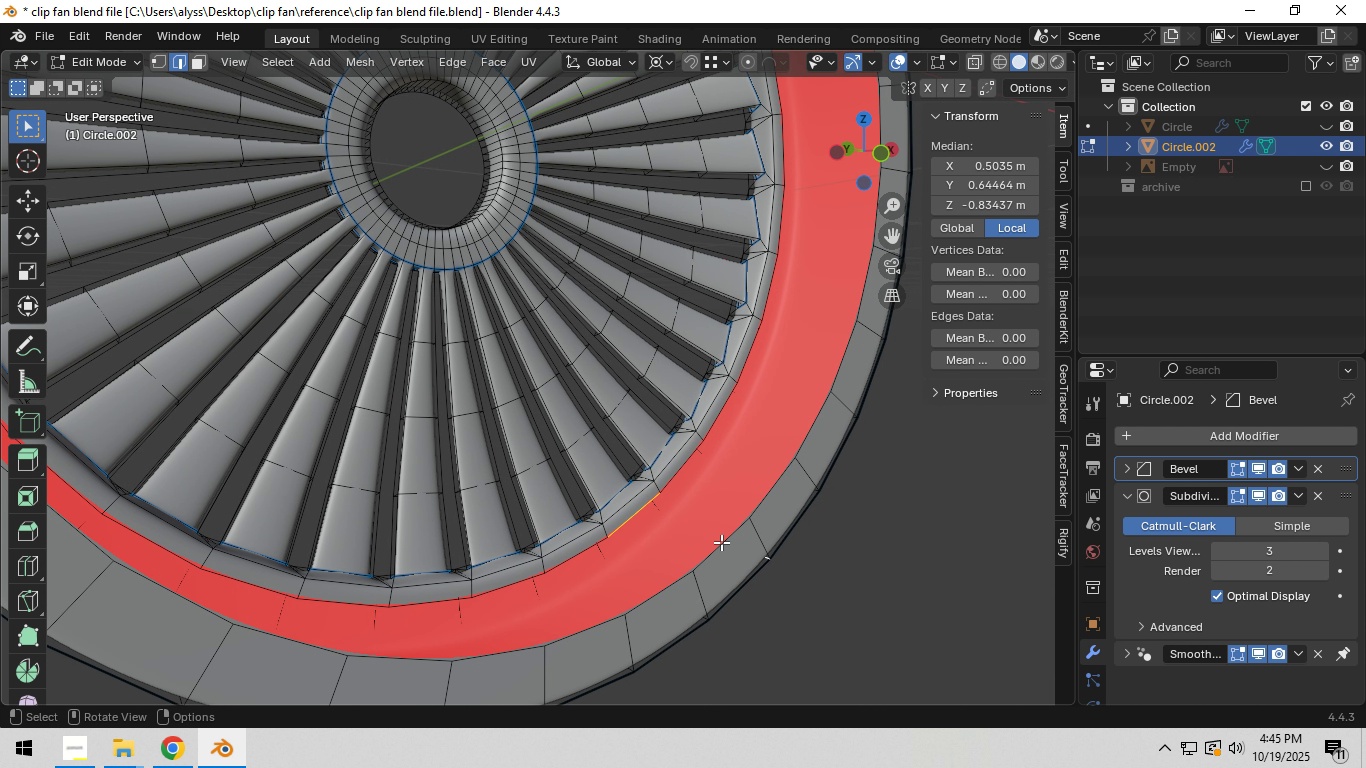 
key(F)
 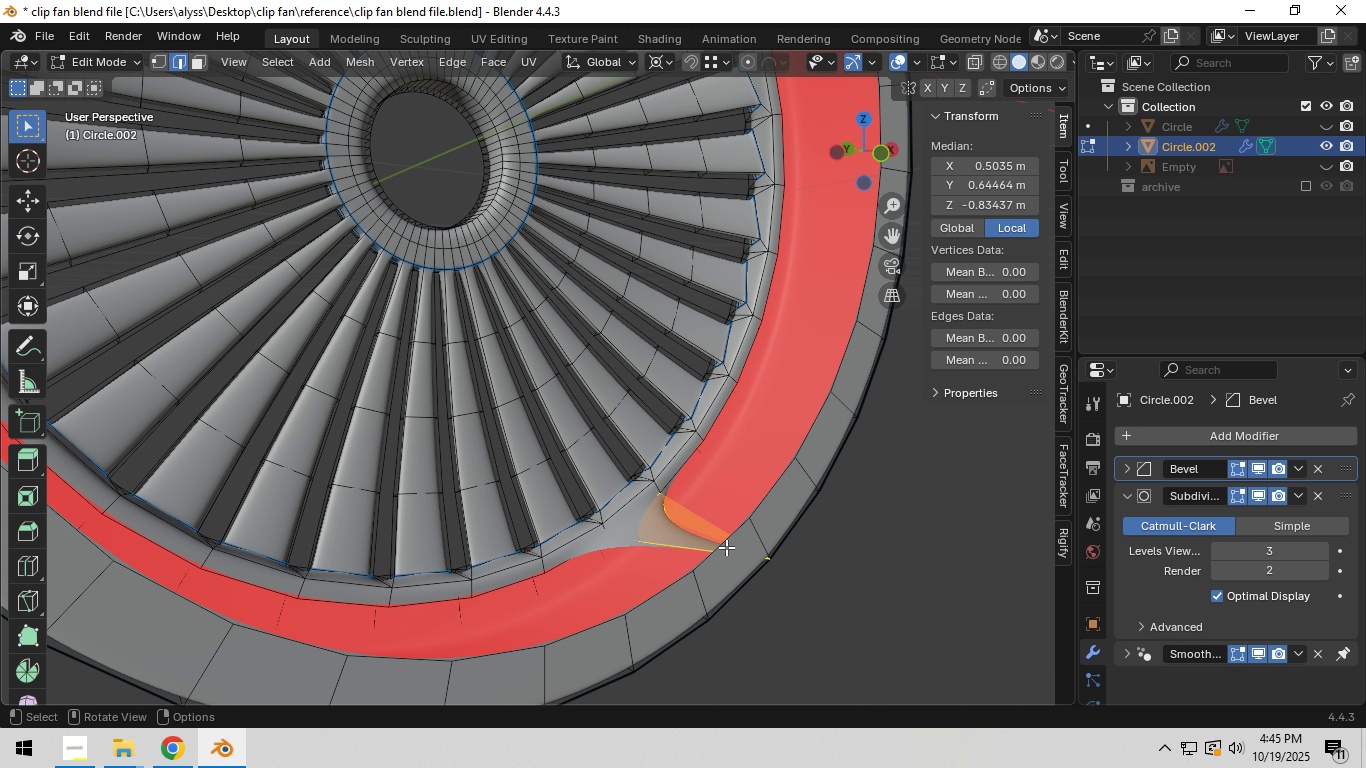 
key(Control+Z)
 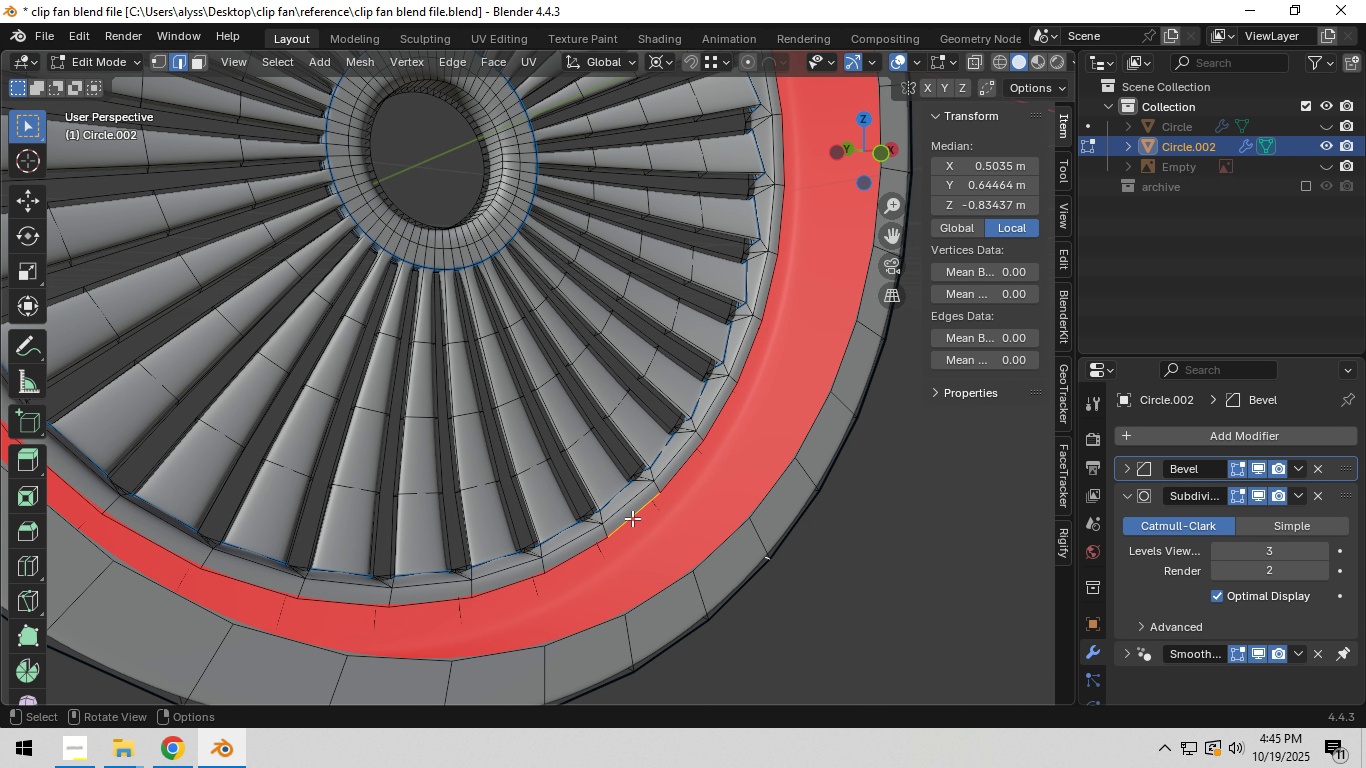 
left_click([632, 518])
 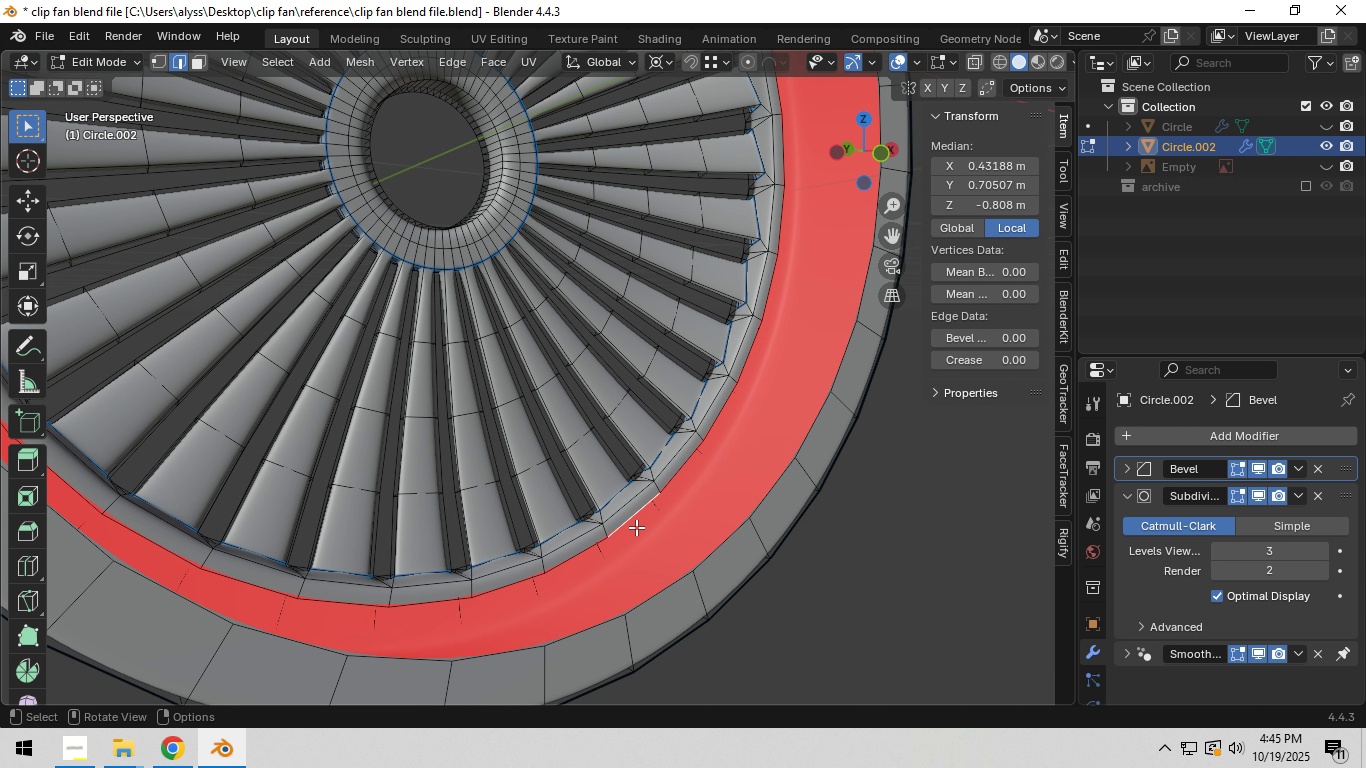 
hold_key(key=ShiftLeft, duration=0.86)
left_click([715, 549])
 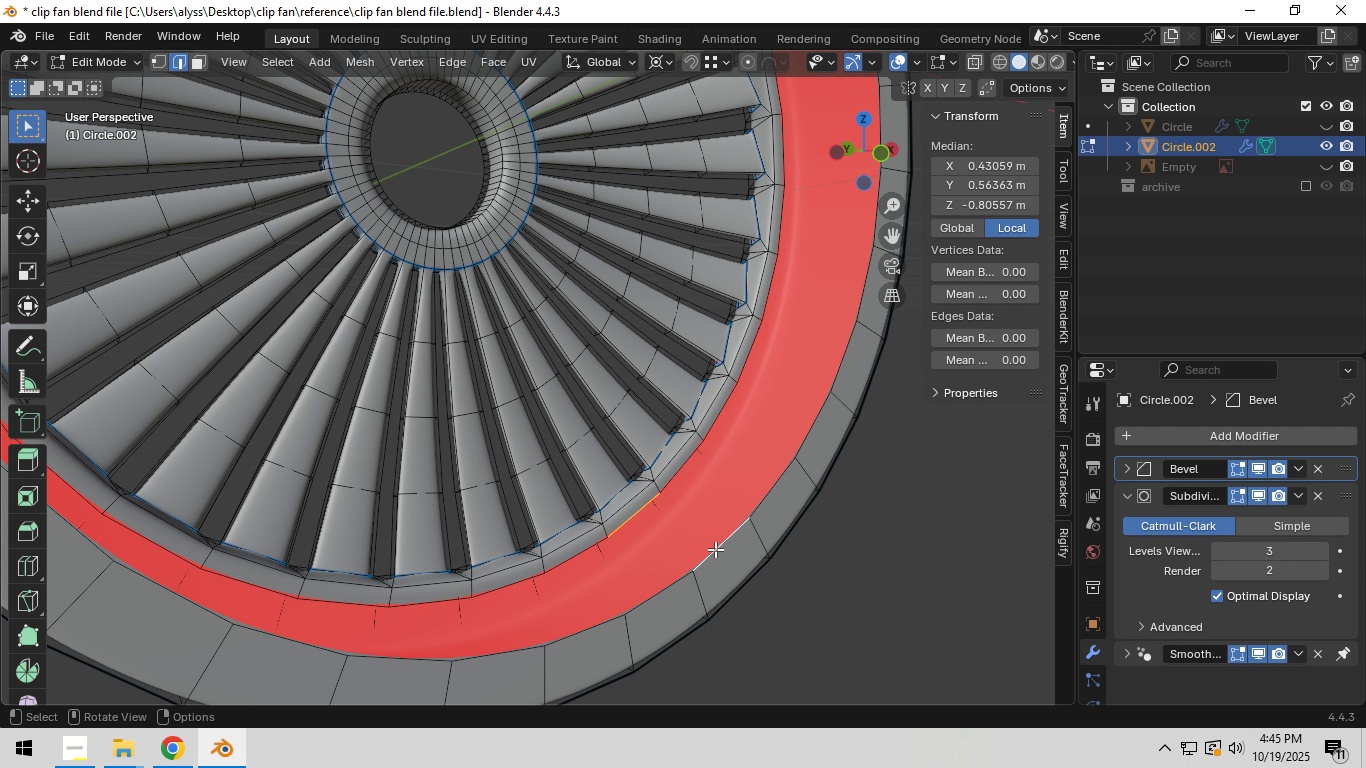 
type(f2)
 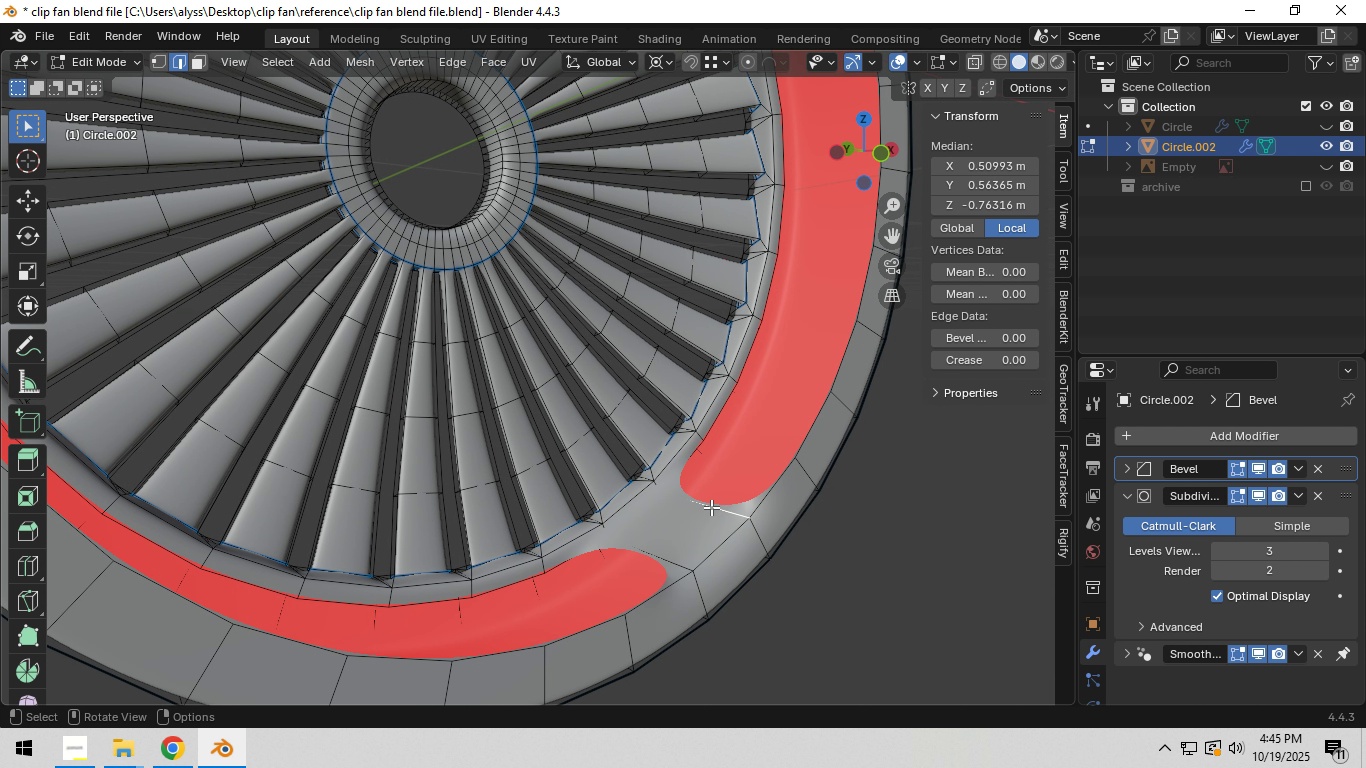 
left_click([711, 507])
 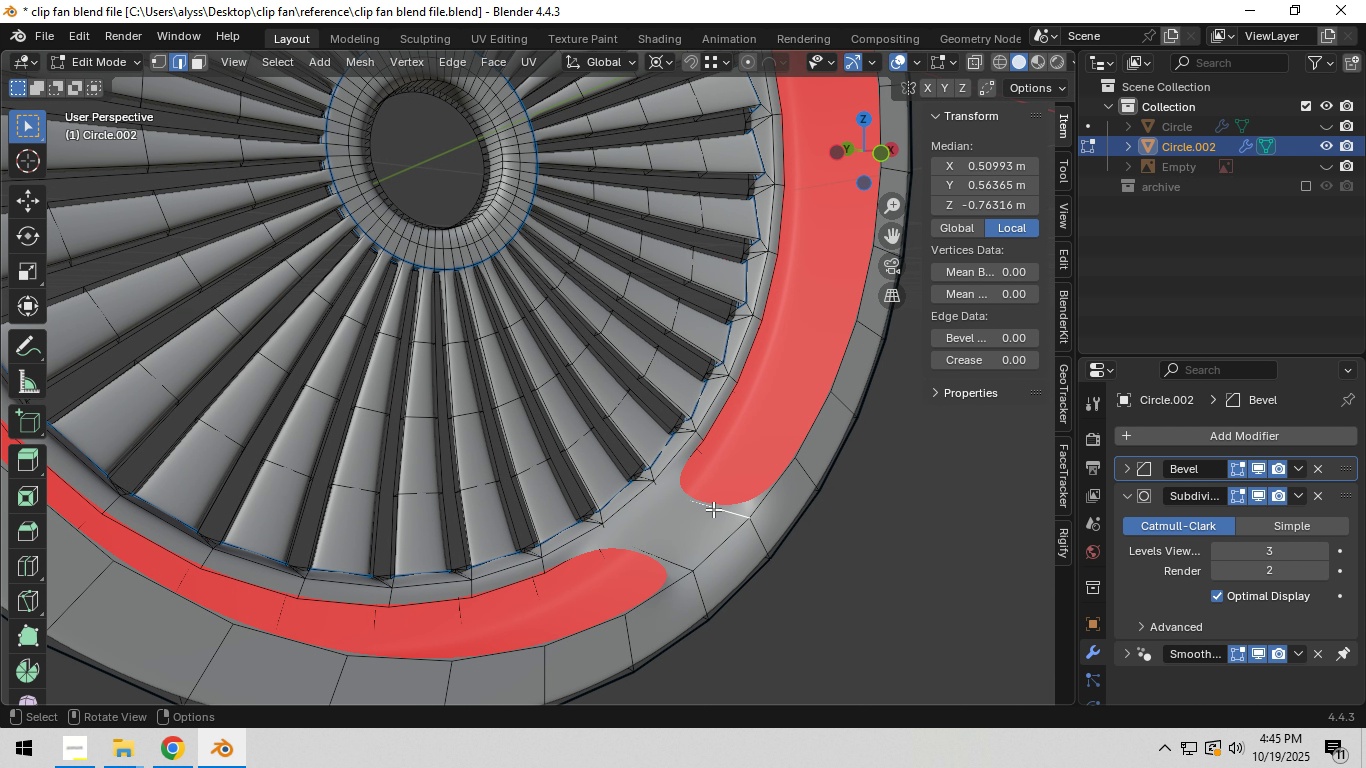 
scroll: coordinate [713, 509], scroll_direction: down, amount: 4.0
 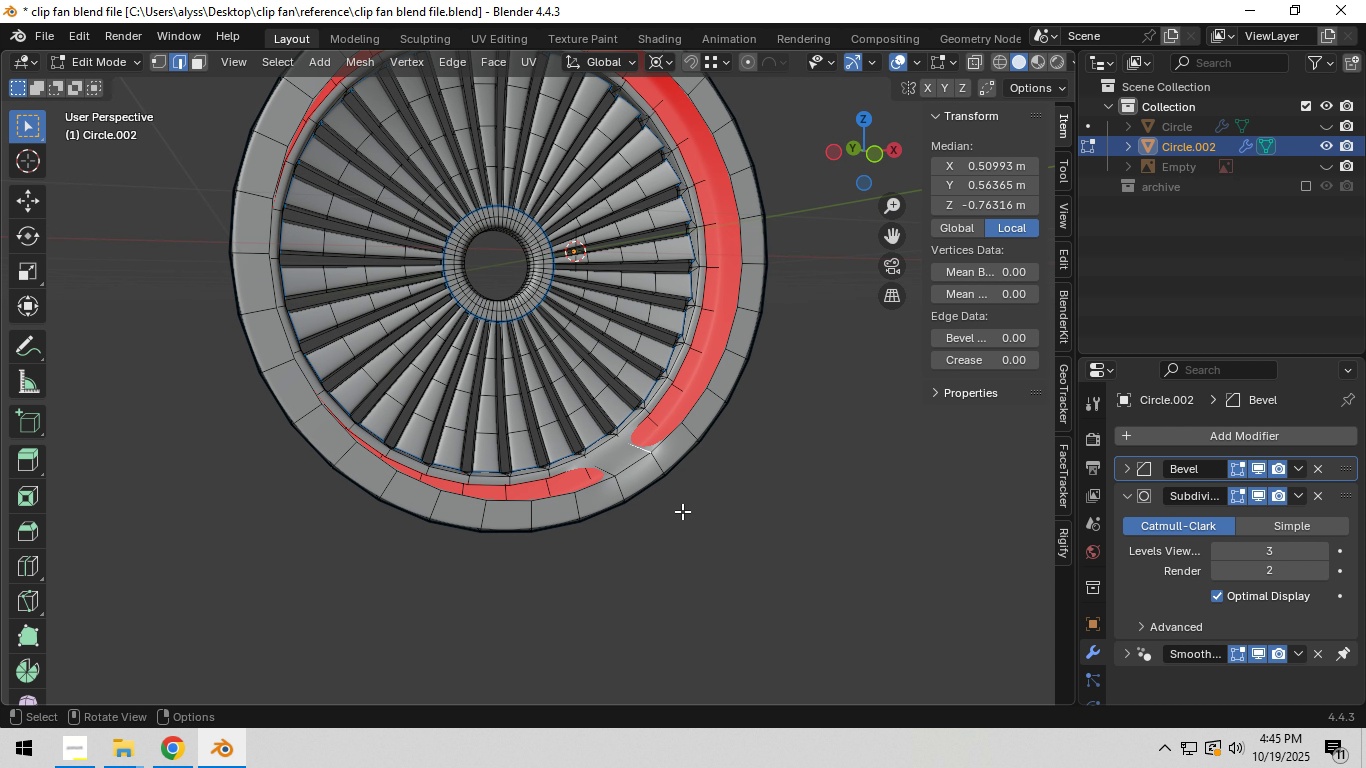 
hold_key(key=F, duration=1.52)
 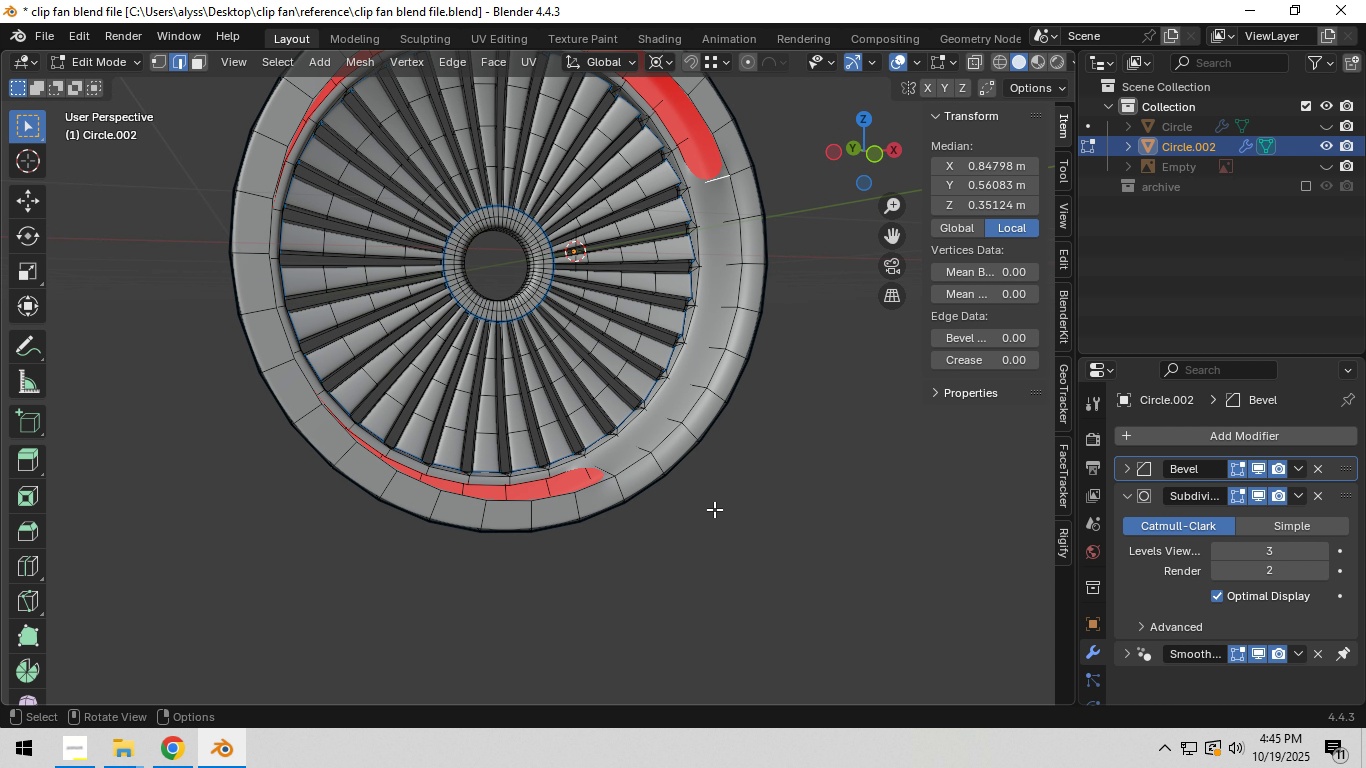 
type(fff)
 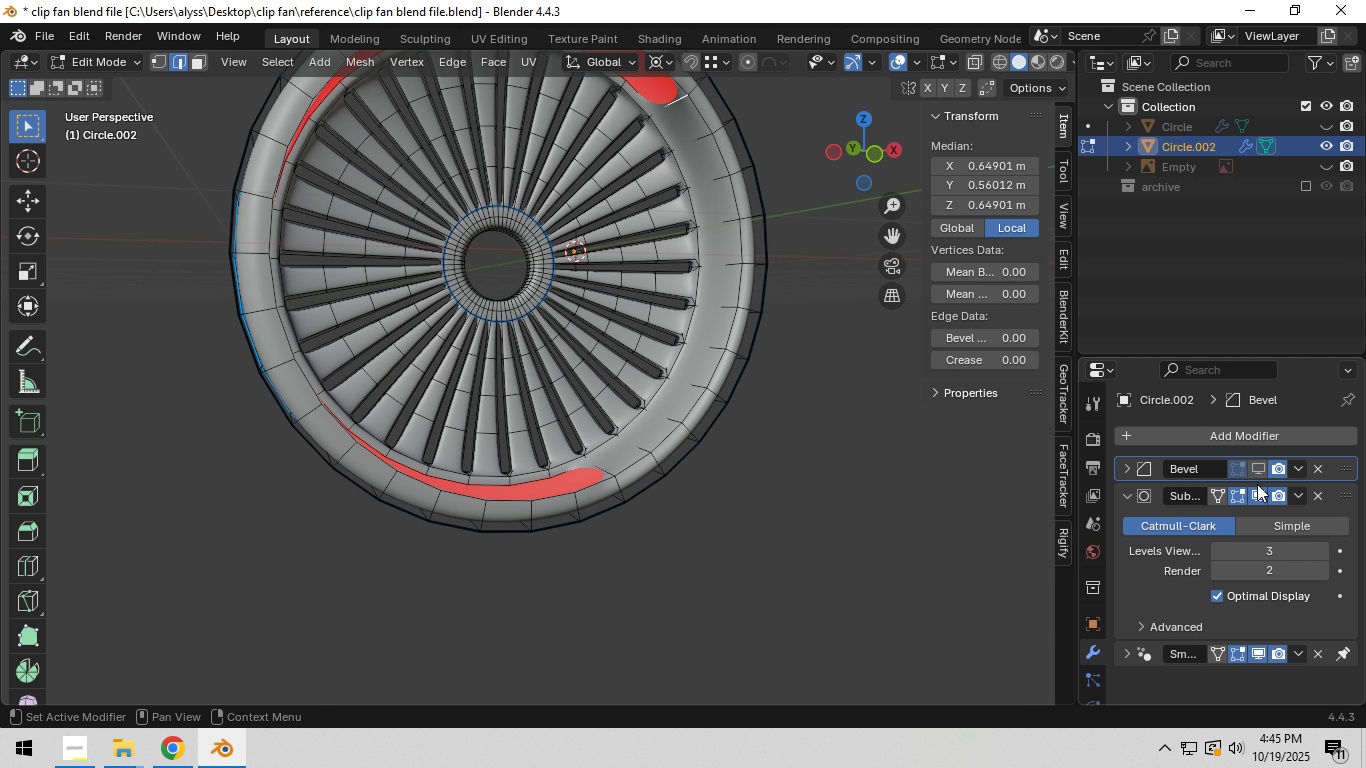 
double_click([1258, 492])
 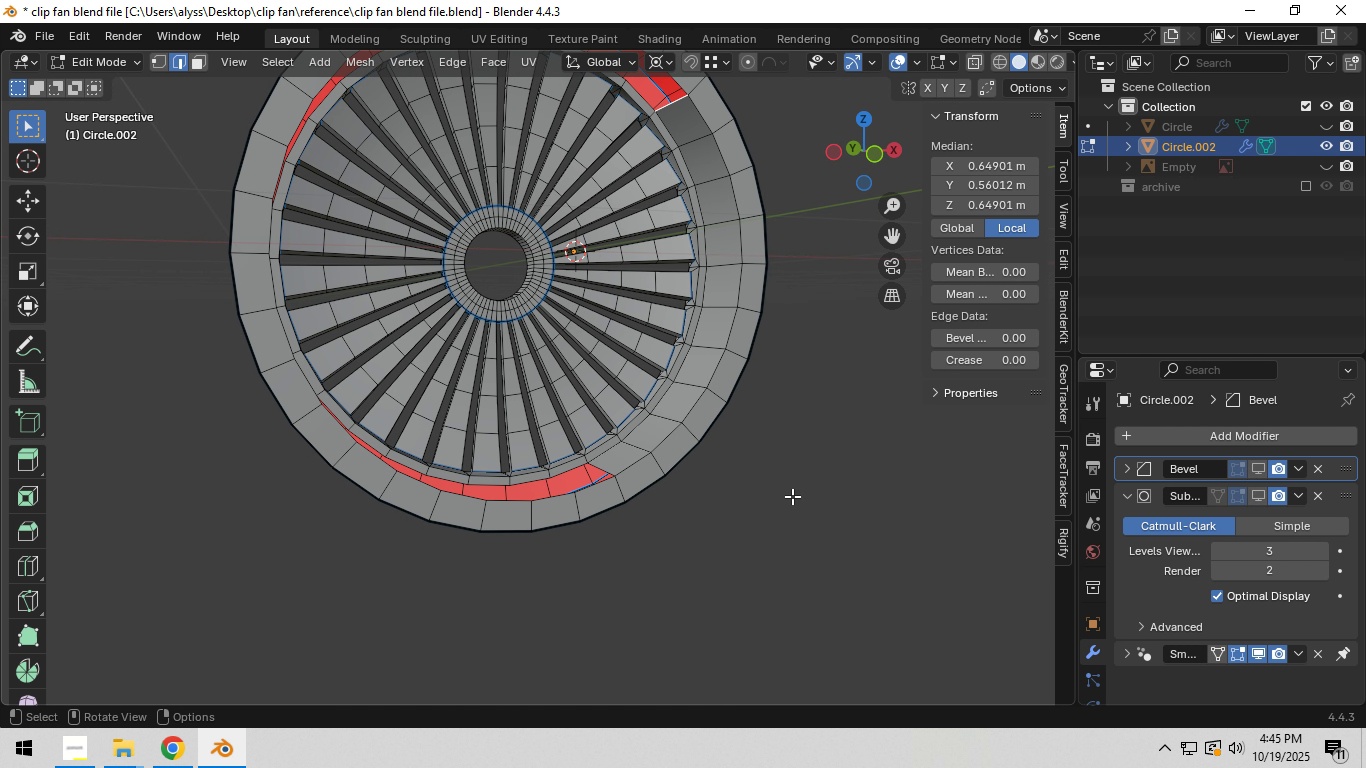 
hold_key(key=F, duration=1.51)
 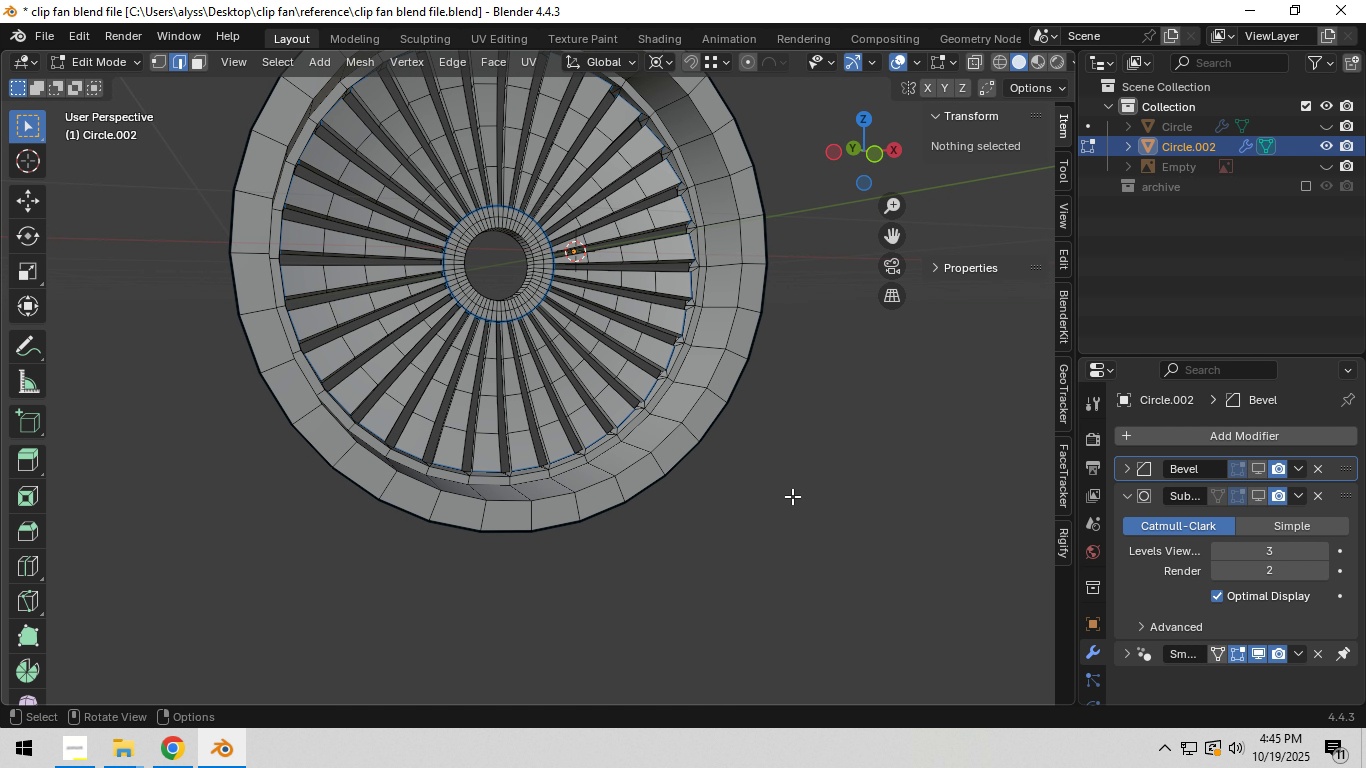 
left_click([792, 496])
 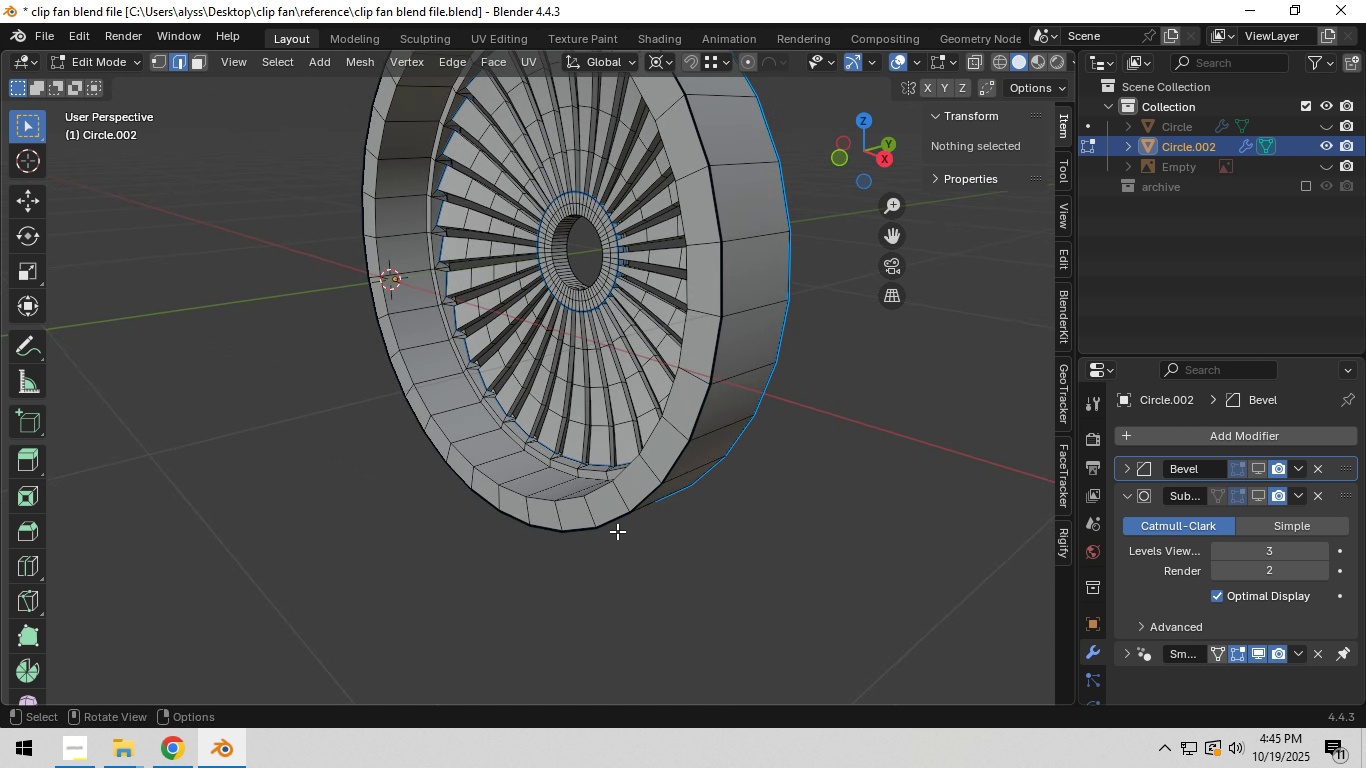 
key(Tab)
 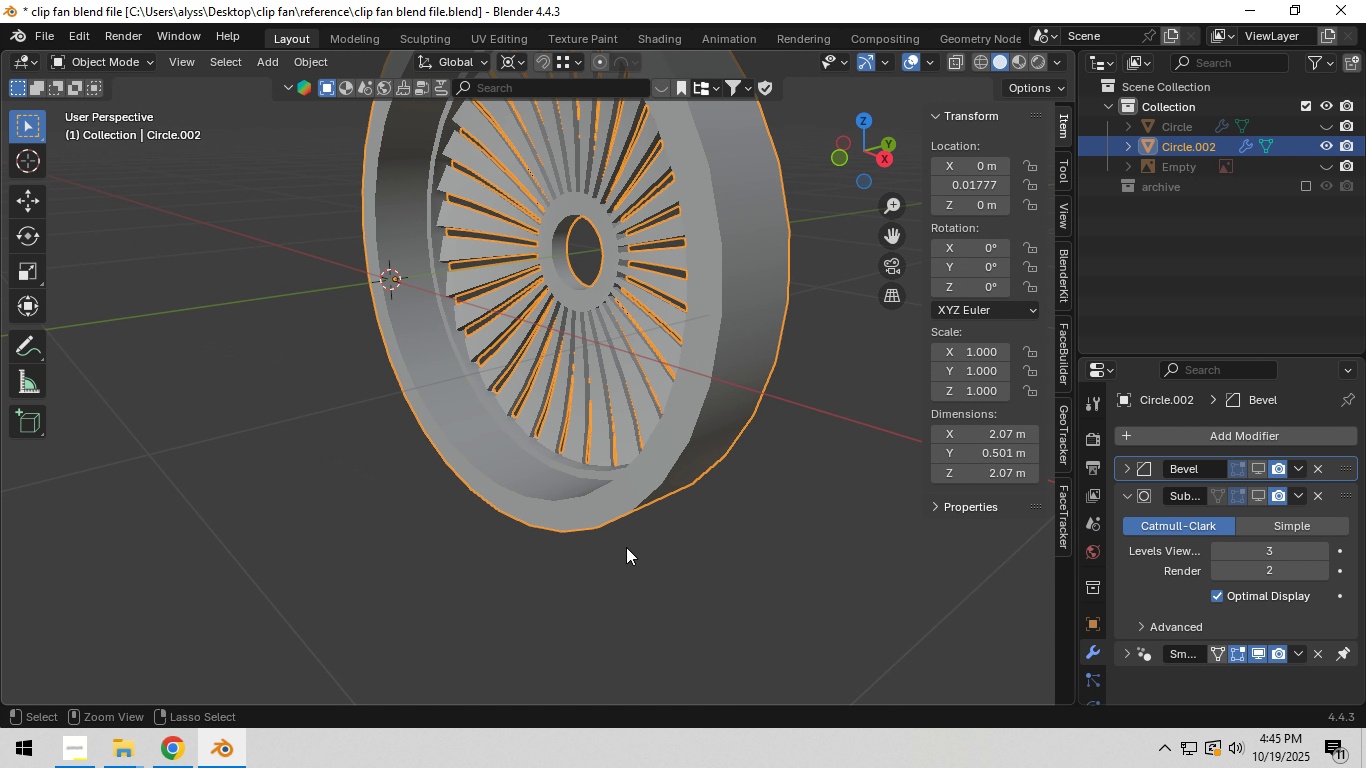 
key(Control+Z)
 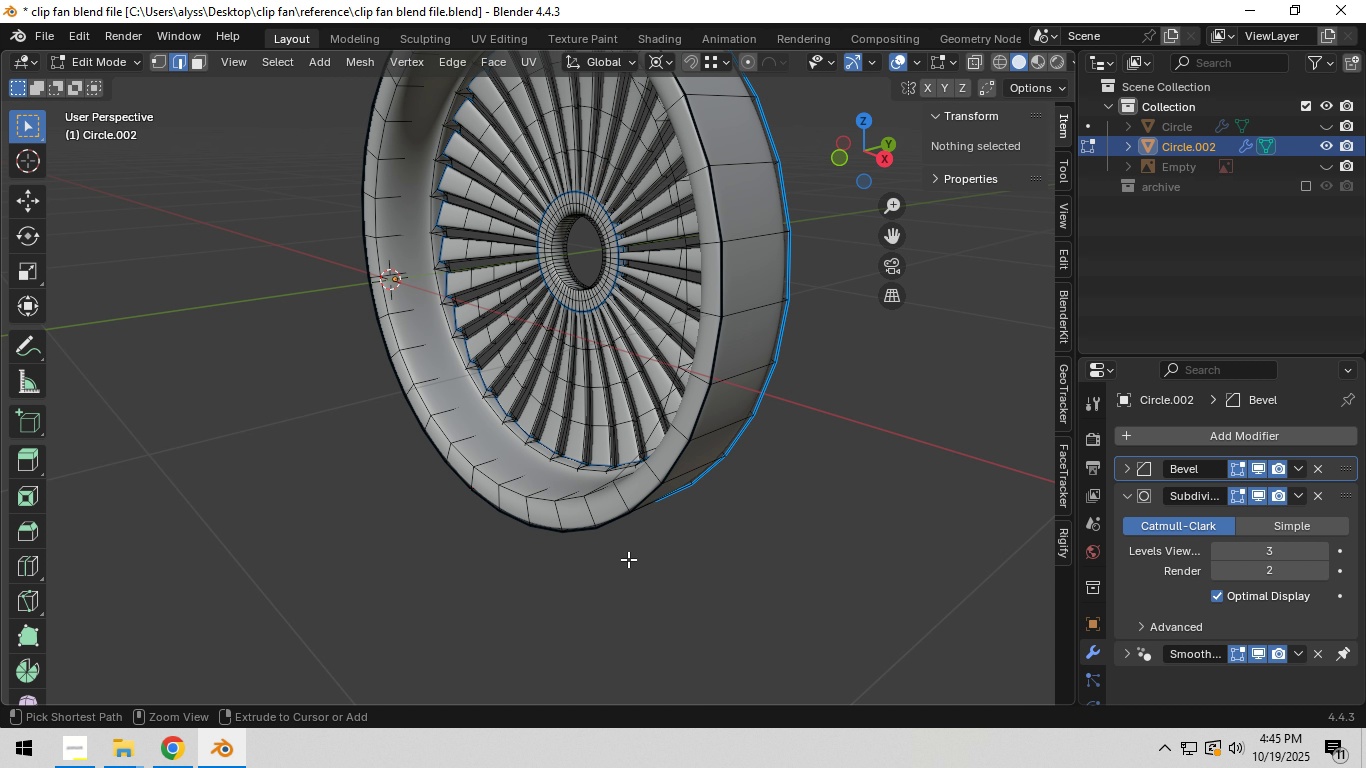 
key(Control+ControlLeft)
 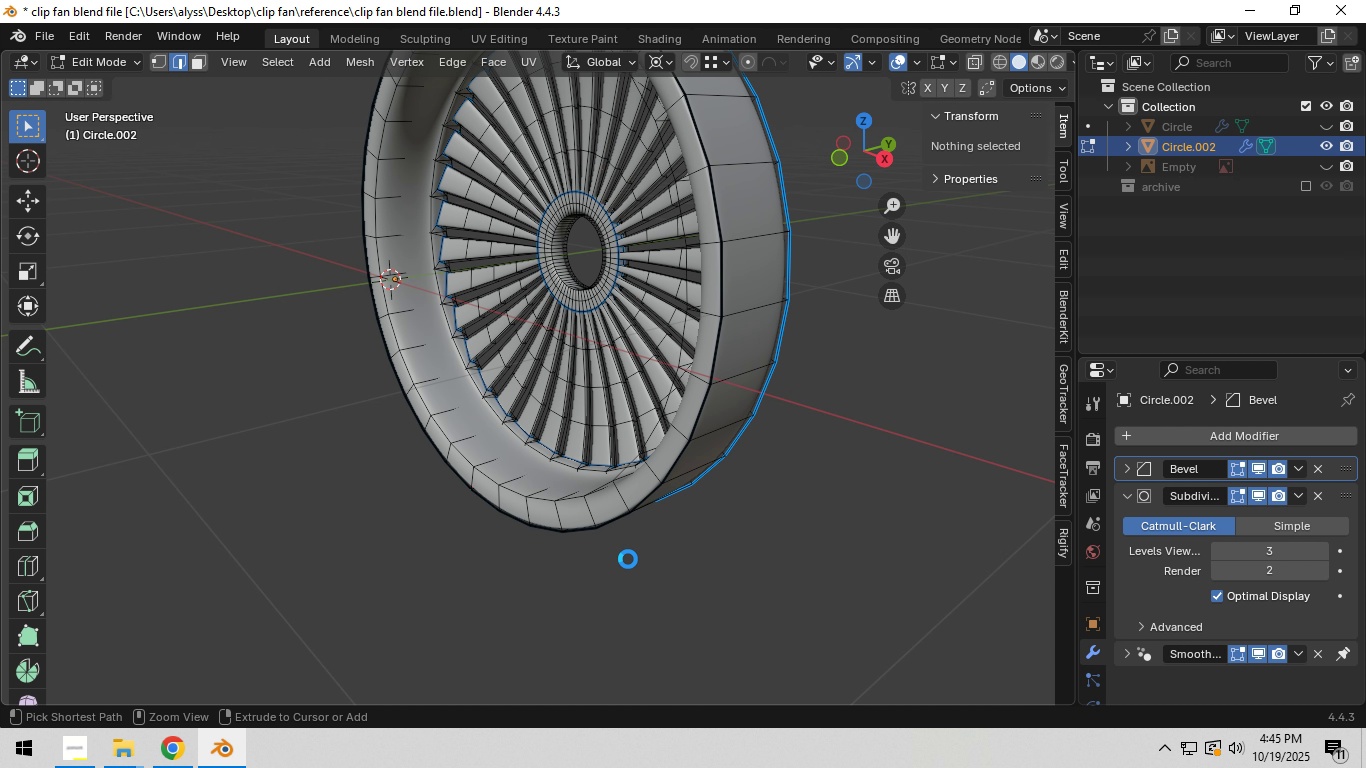 
key(Control+S)
 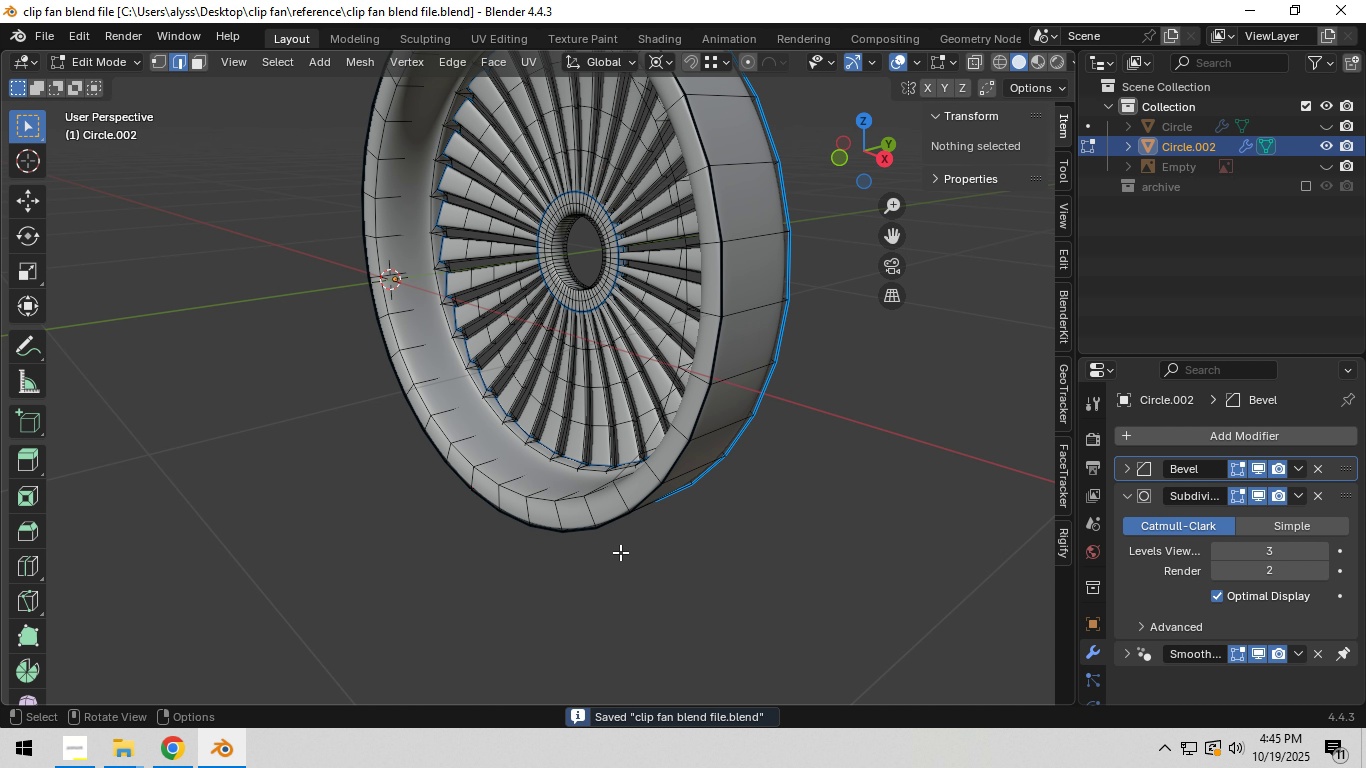 
key(Tab)
 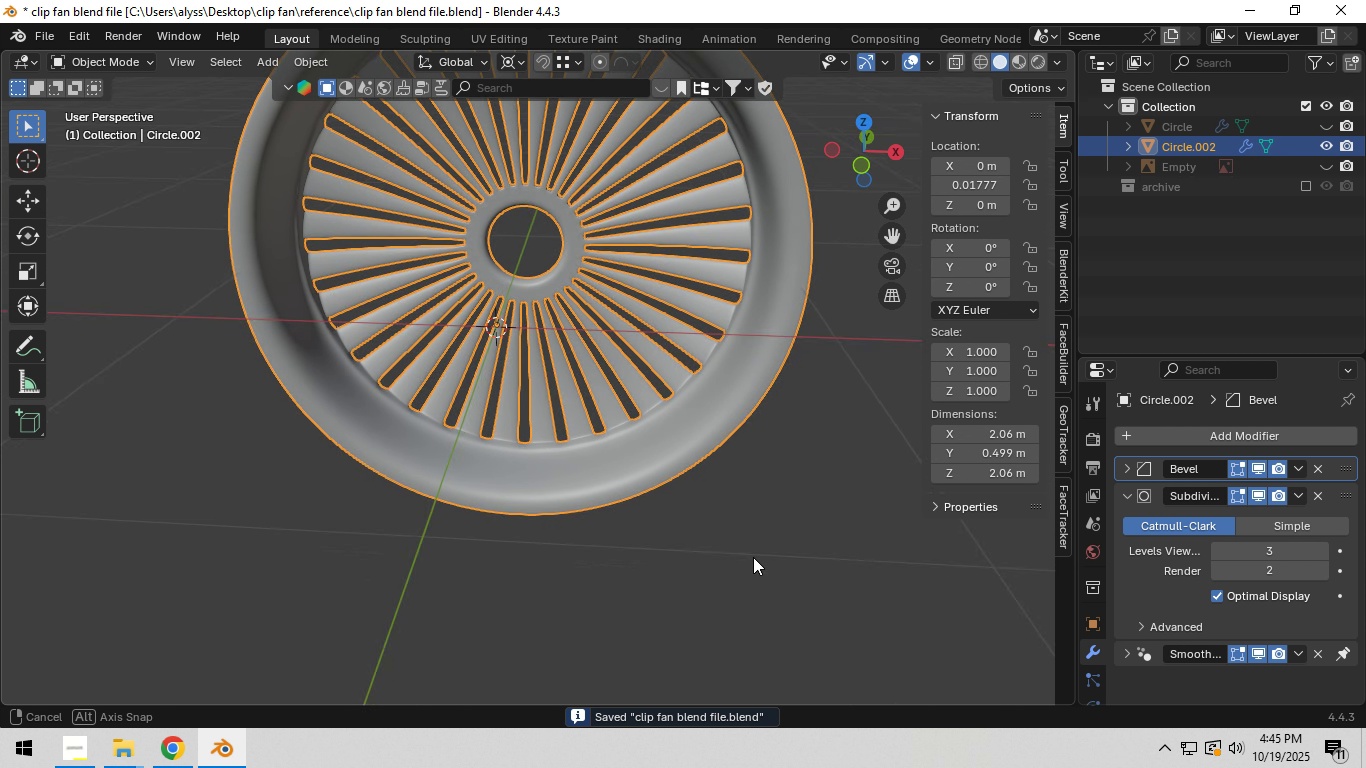 
scroll: coordinate [761, 551], scroll_direction: up, amount: 2.0
 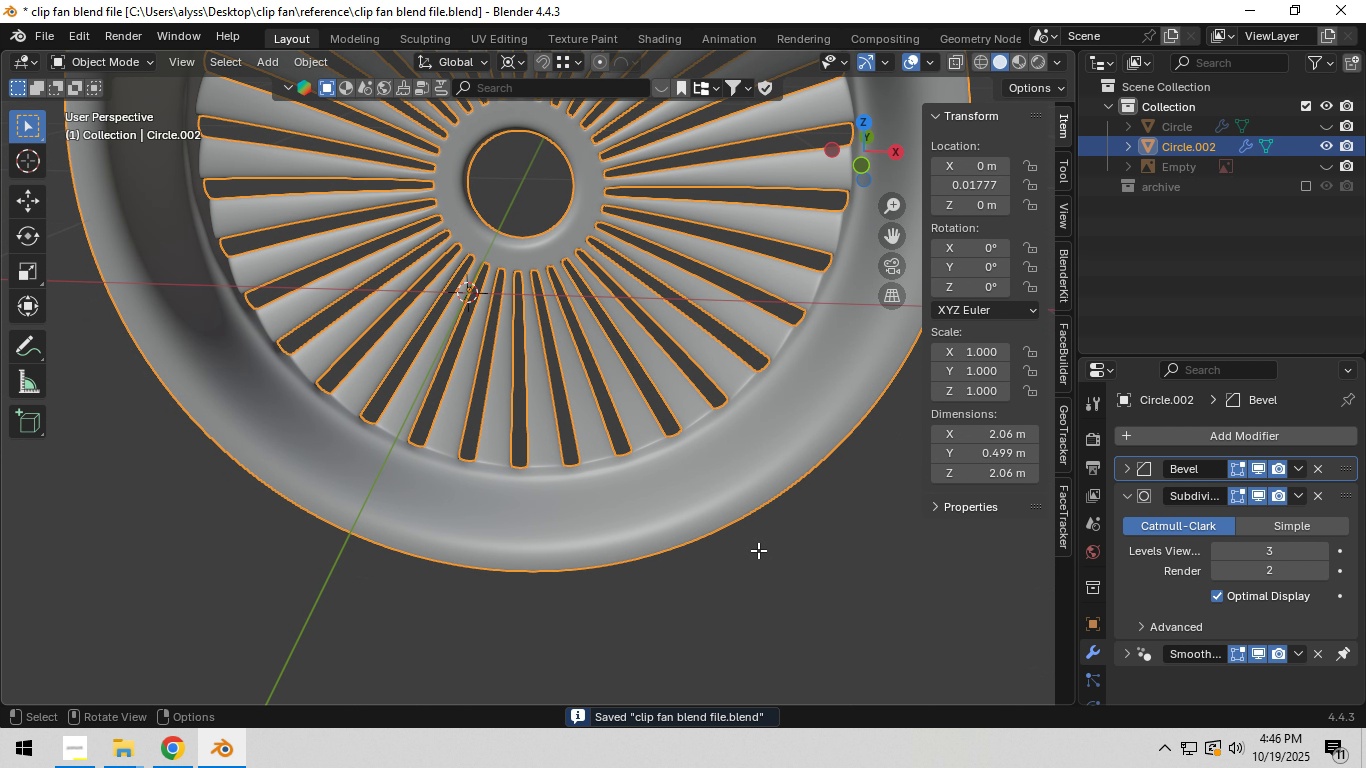 
key(Tab)
 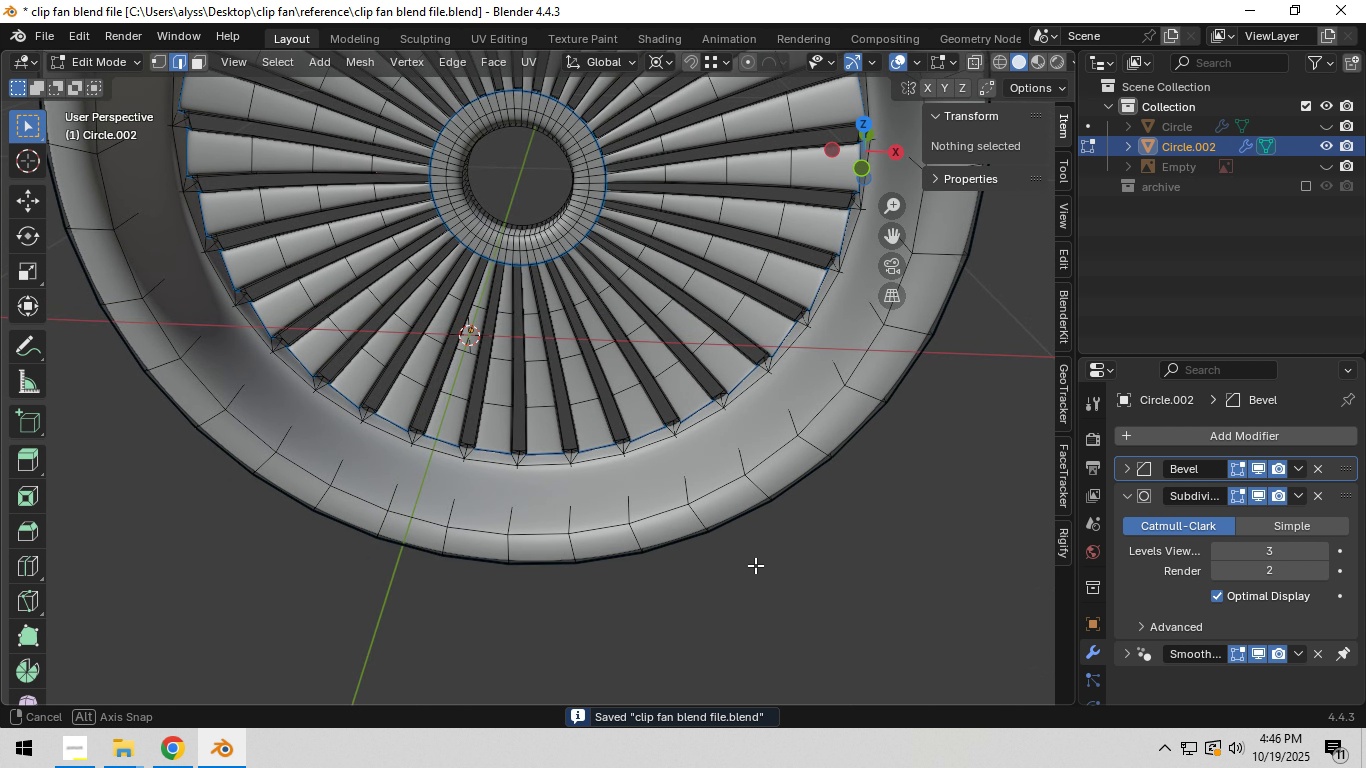 
scroll: coordinate [755, 565], scroll_direction: up, amount: 1.0
 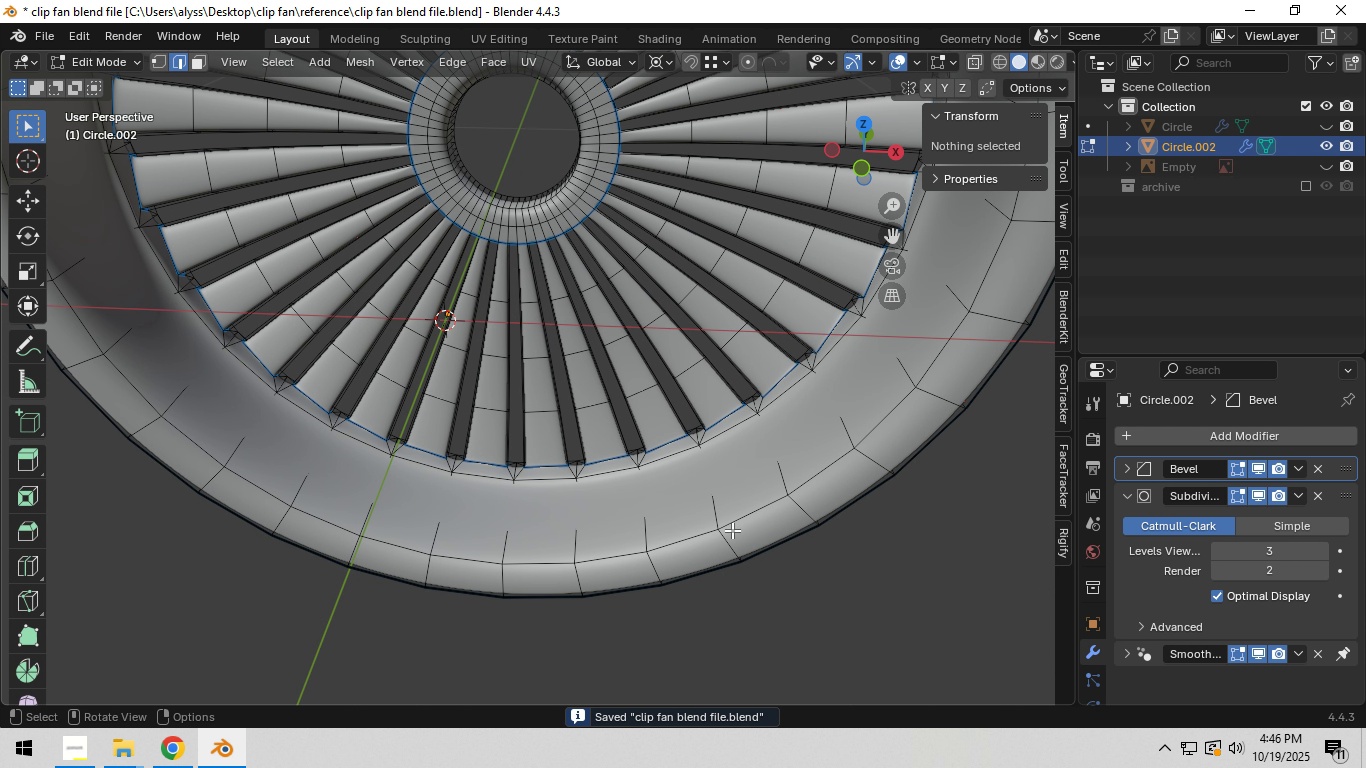 
key(3)
 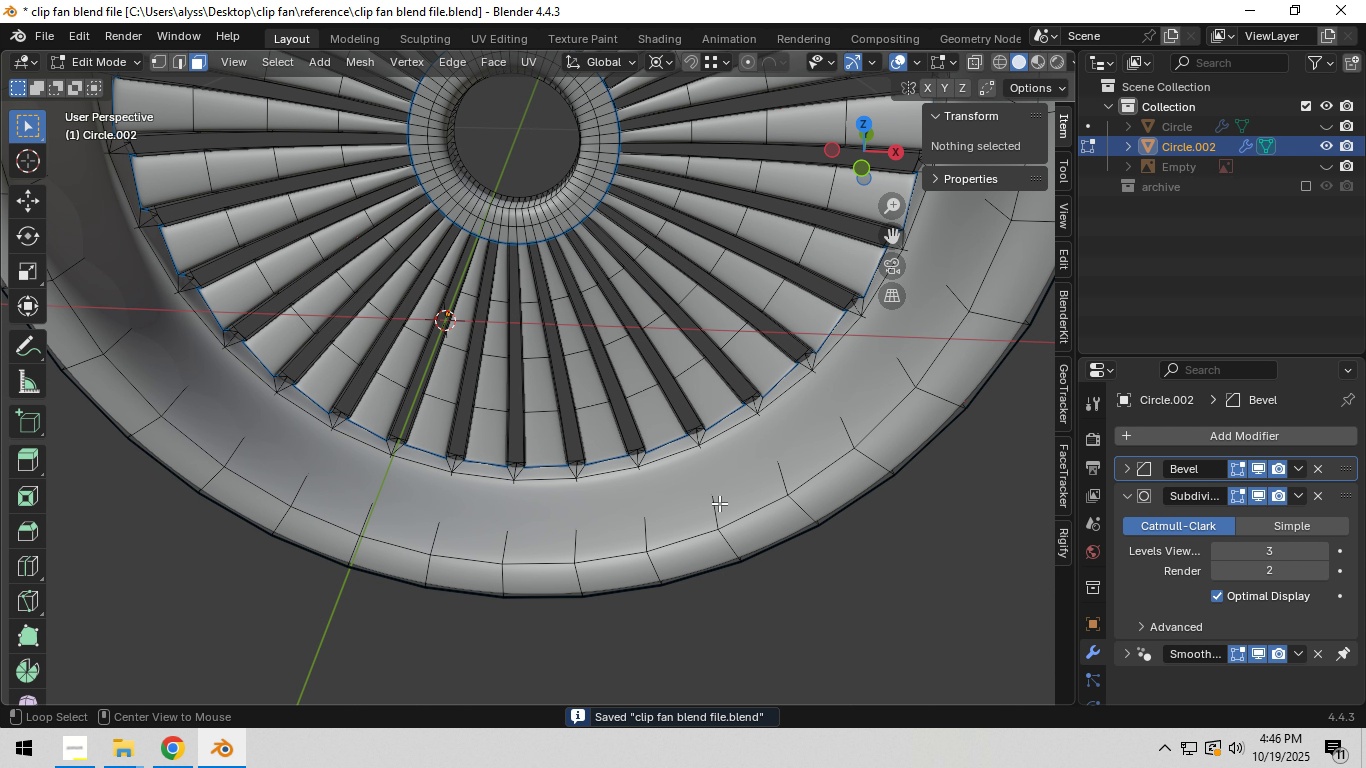 
hold_key(key=AltLeft, duration=0.78)
left_click([719, 503])
 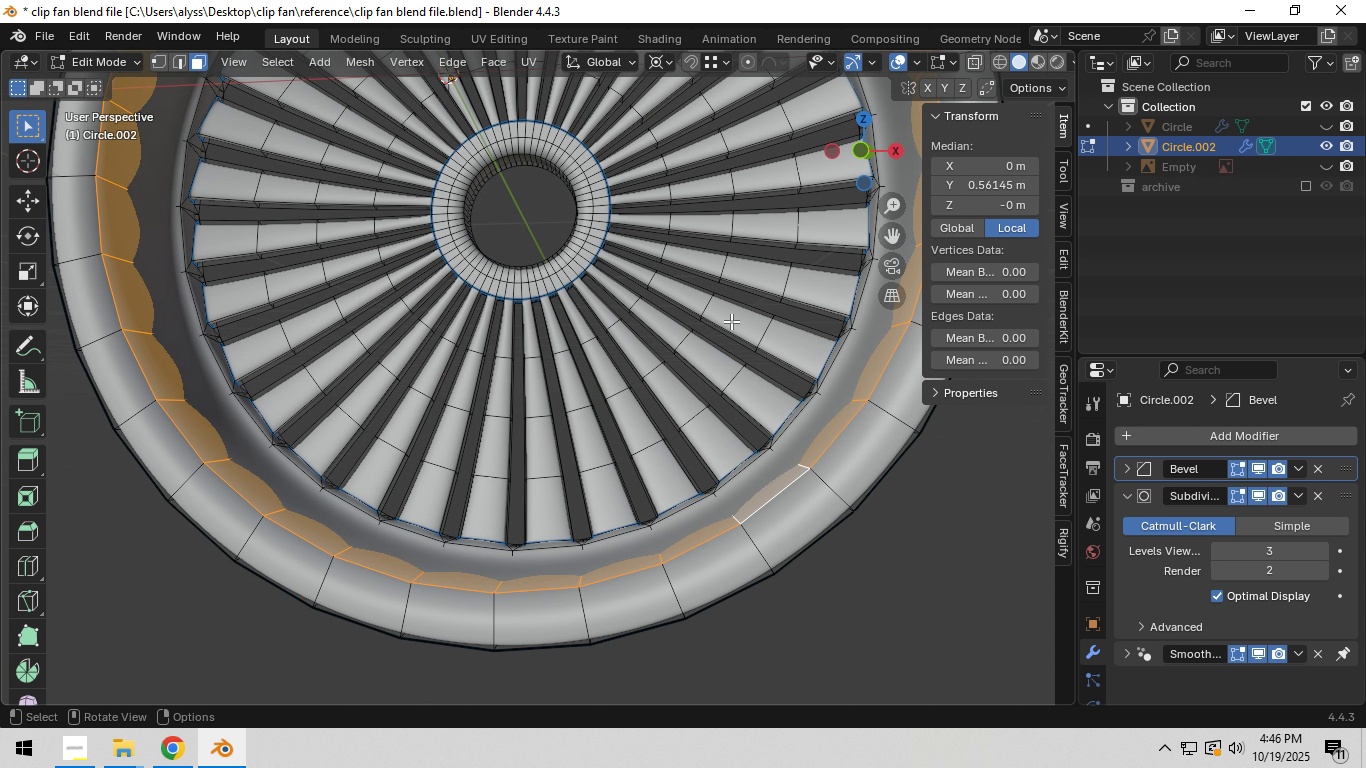 
key(S)
 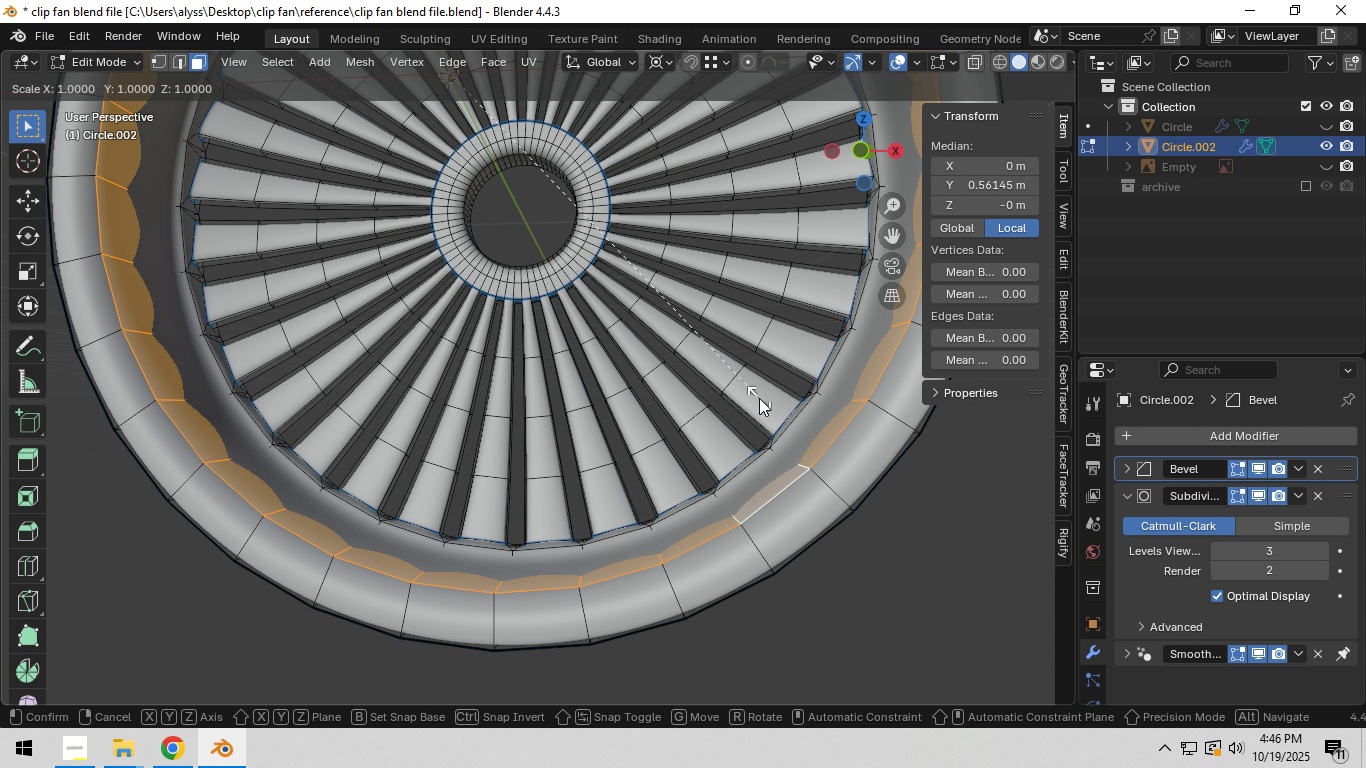 
key(Shift+ShiftLeft)
 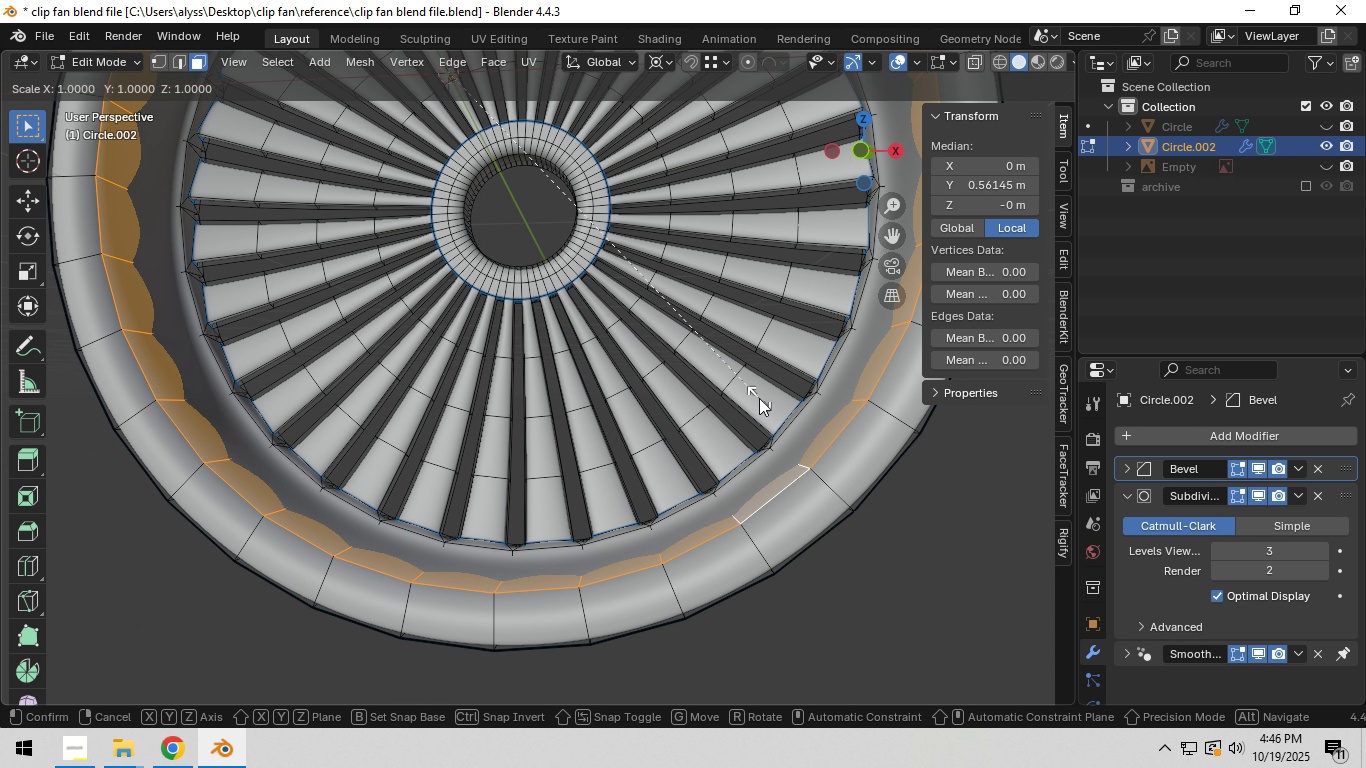 
key(Shift+Y)
 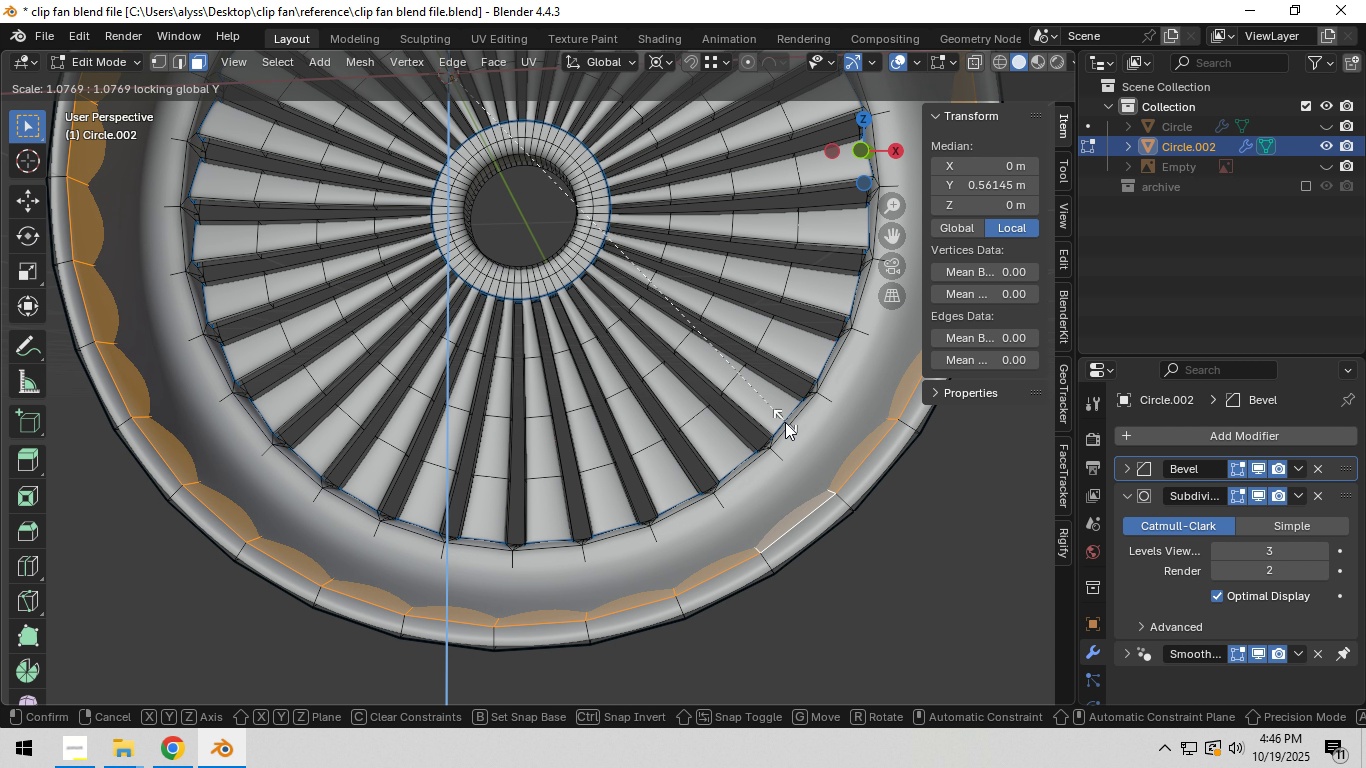 
wait(5.21)
 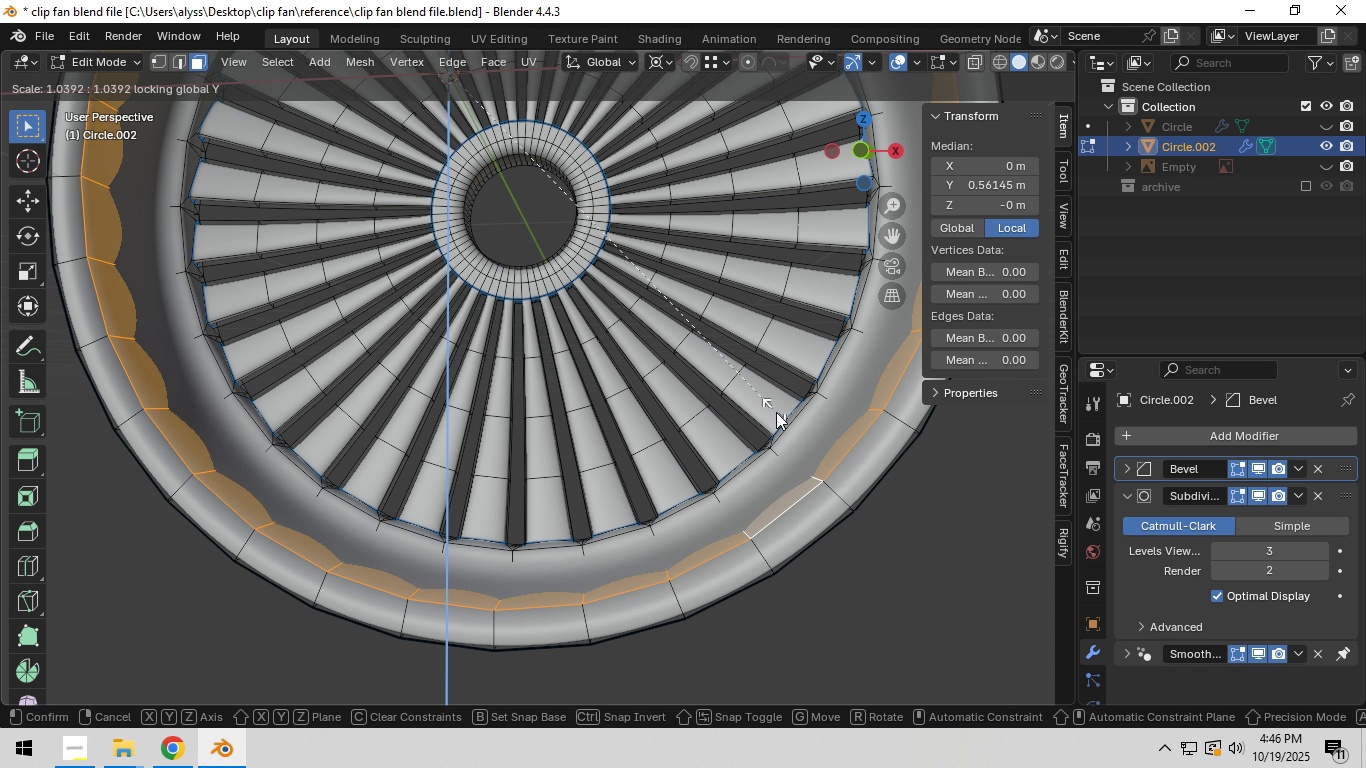 
left_click([786, 422])
 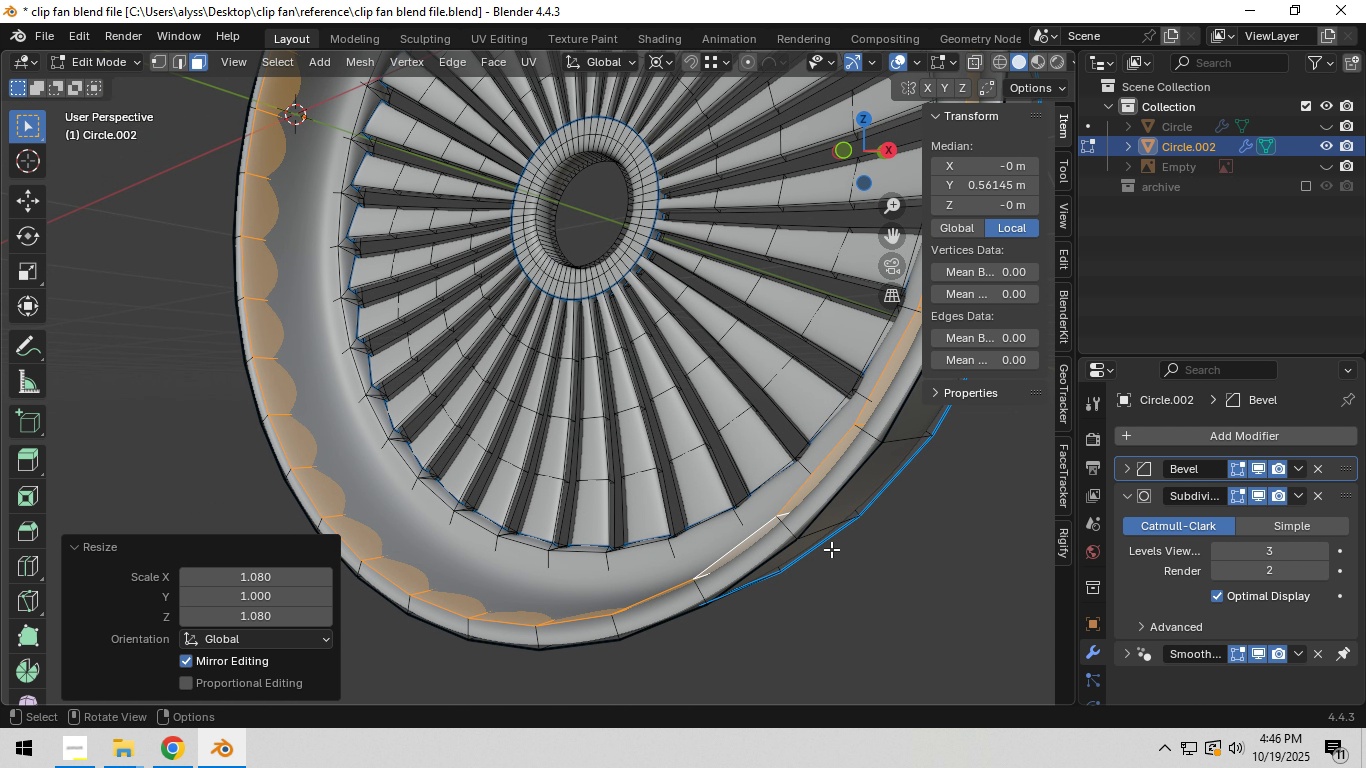 
hold_key(key=AltLeft, duration=0.75)
left_click([820, 516])
 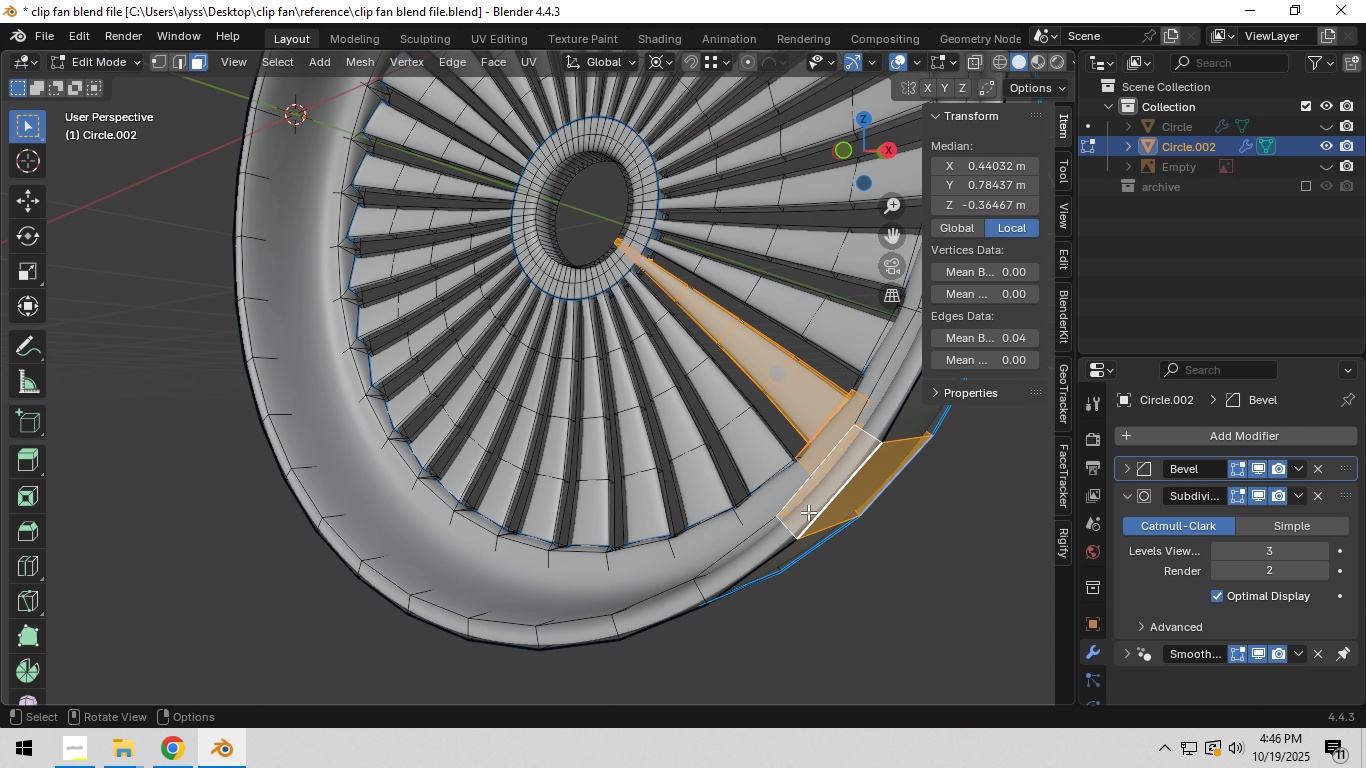 
key(2)
 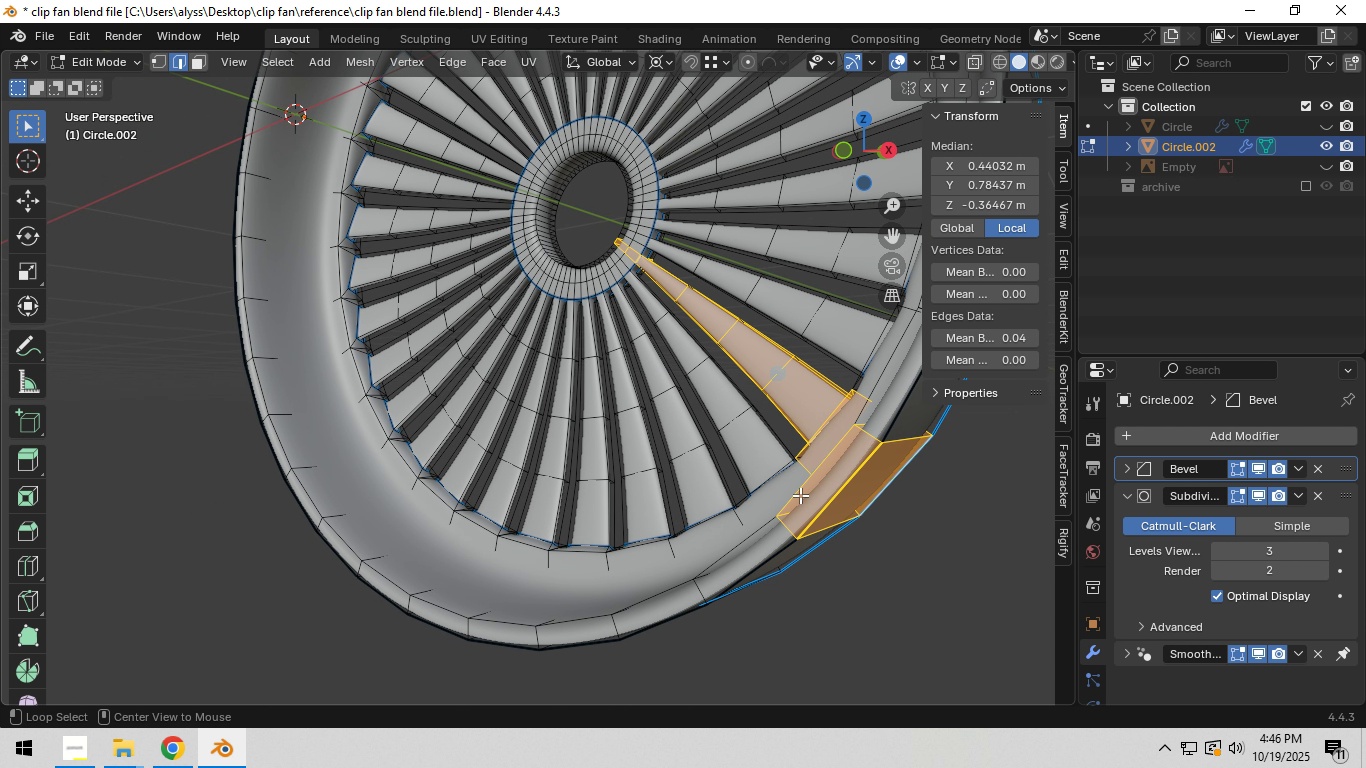 
hold_key(key=AltLeft, duration=0.83)
left_click([800, 493])
 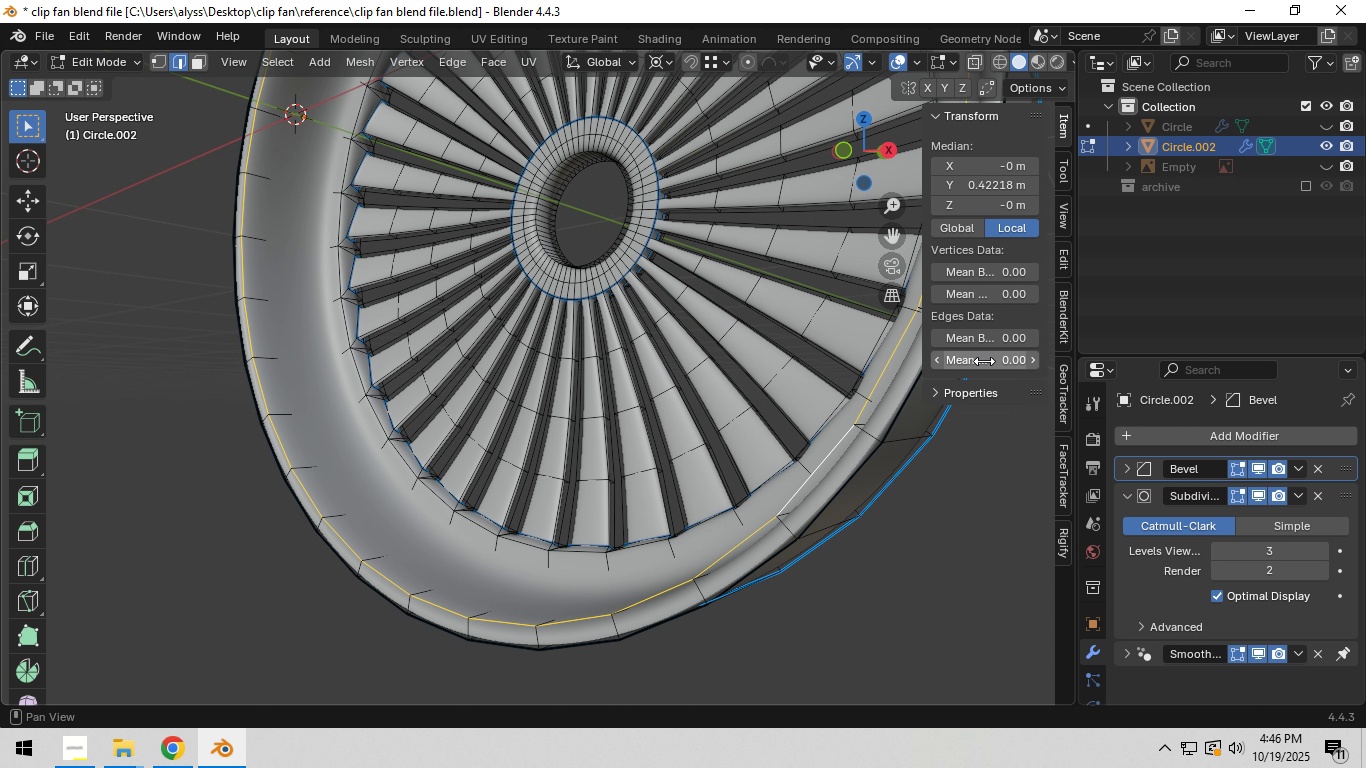 
left_click([991, 340])
 